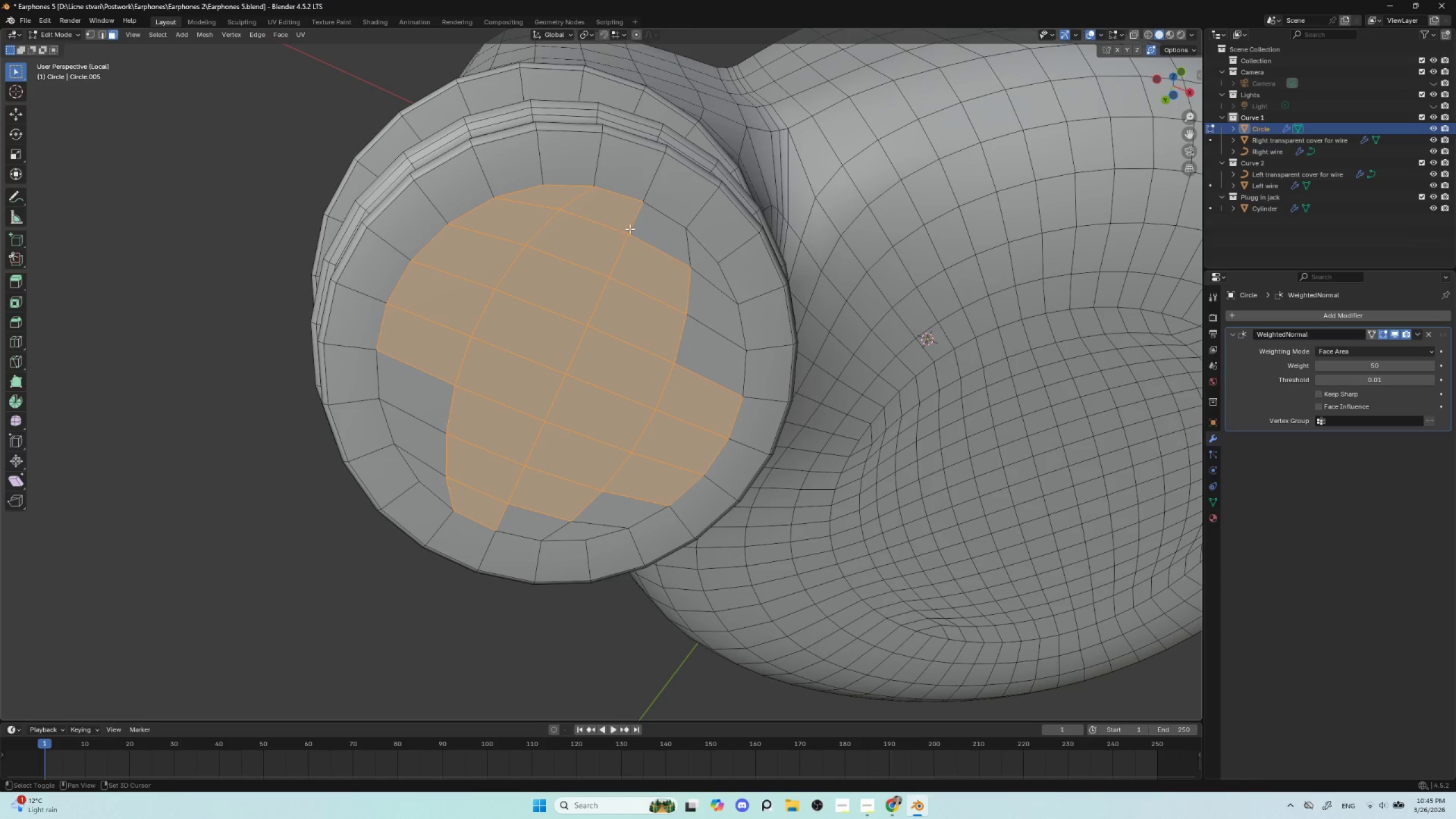 
left_click_drag(start_coordinate=[628, 227], to_coordinate=[659, 259])
 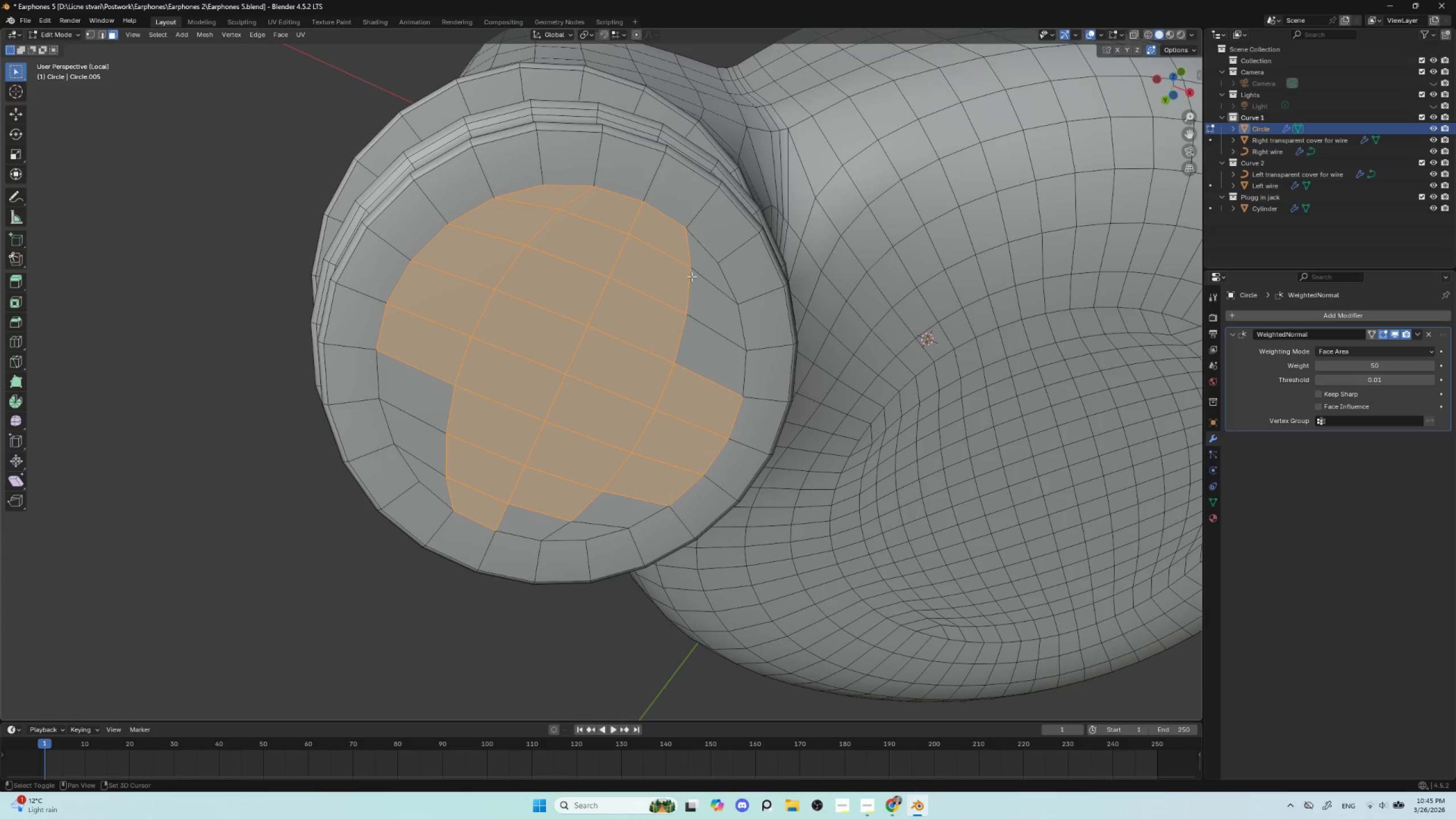 
hold_key(key=ShiftLeft, duration=1.52)
left_click_drag(start_coordinate=[692, 266], to_coordinate=[702, 300])
 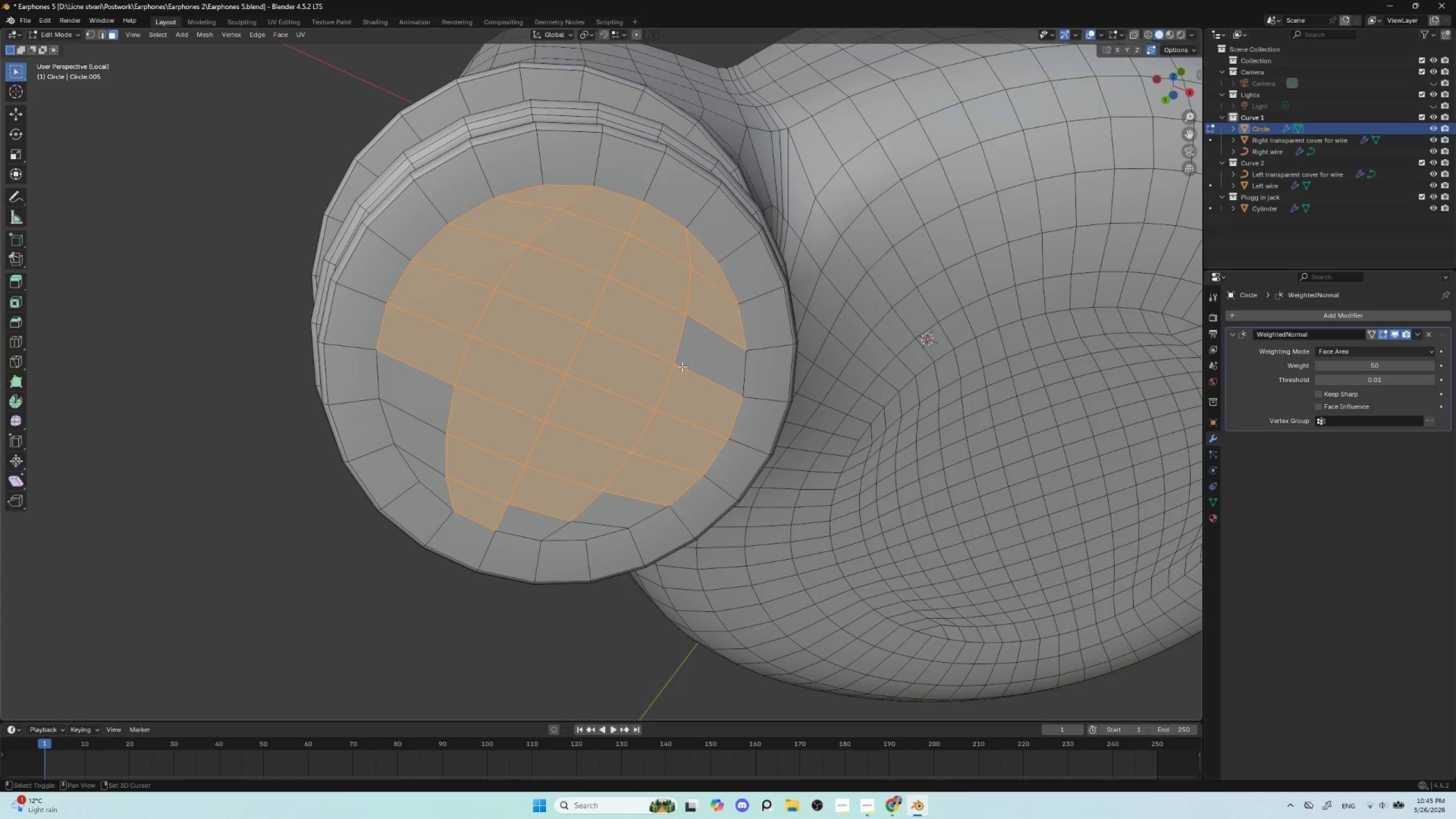 
hold_key(key=ShiftLeft, duration=1.51)
left_click_drag(start_coordinate=[673, 316], to_coordinate=[701, 374])
 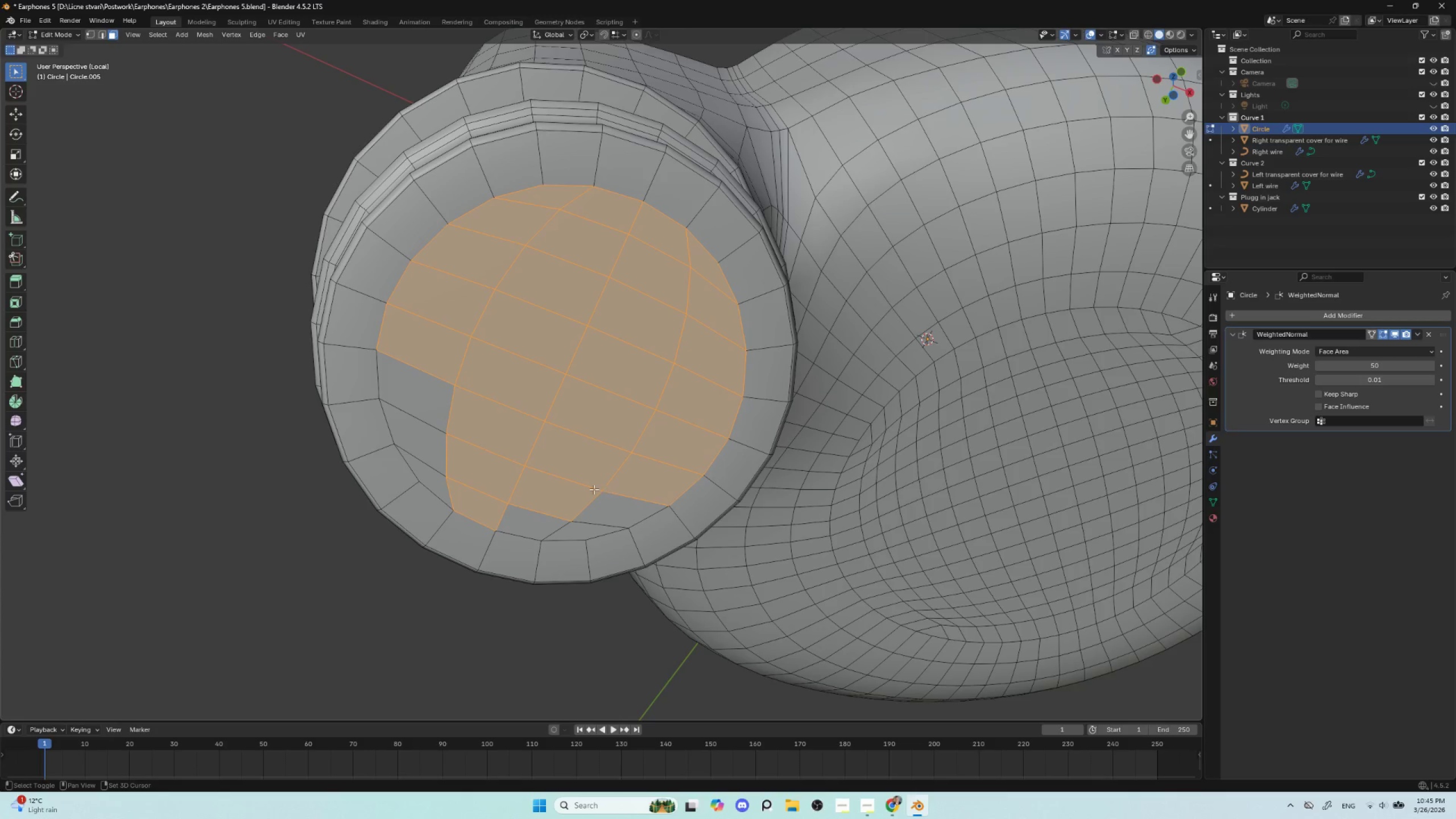 
left_click_drag(start_coordinate=[586, 484], to_coordinate=[618, 507])
 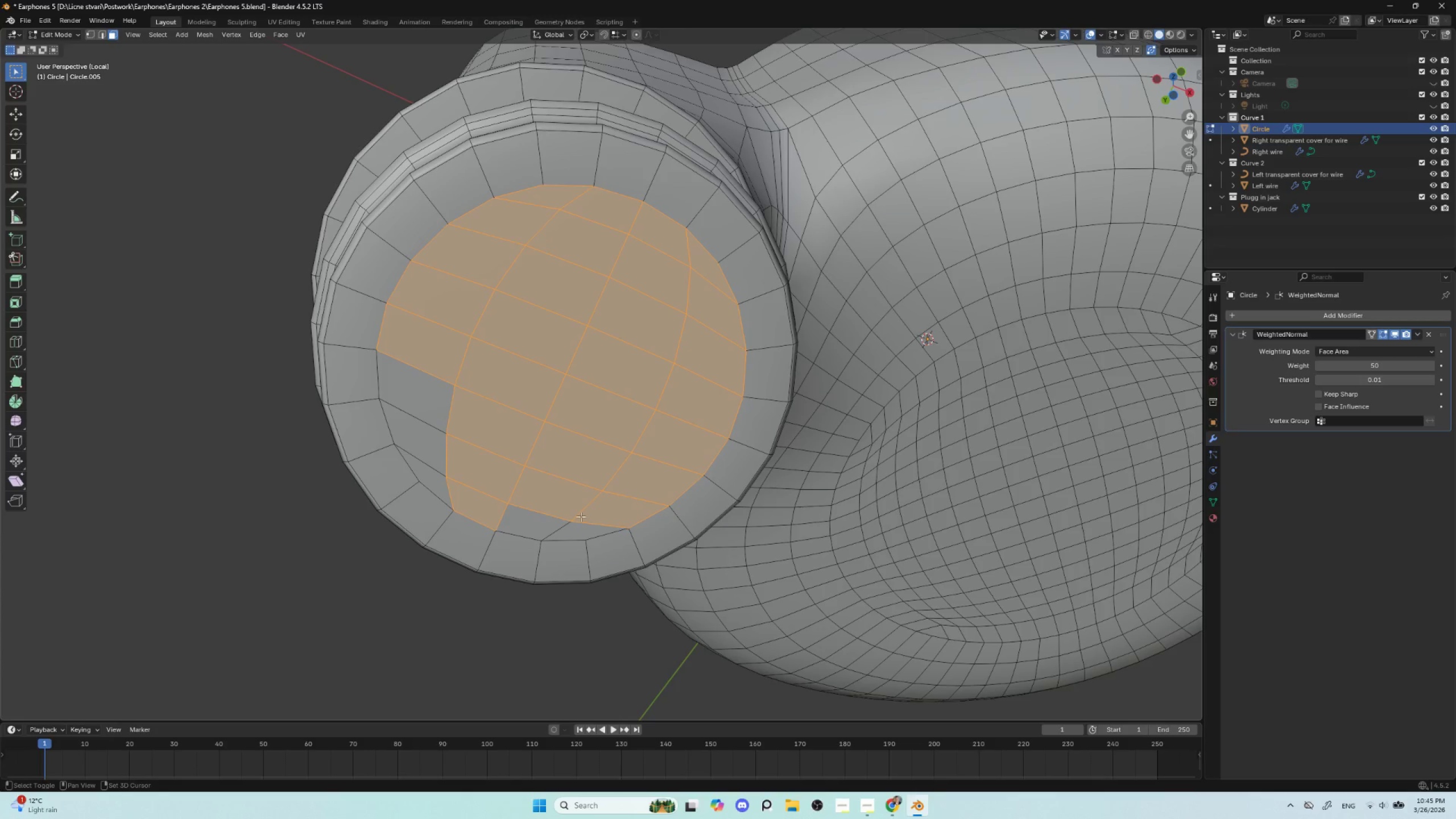 
hold_key(key=ShiftLeft, duration=1.5)
left_click_drag(start_coordinate=[554, 511], to_coordinate=[578, 522])
 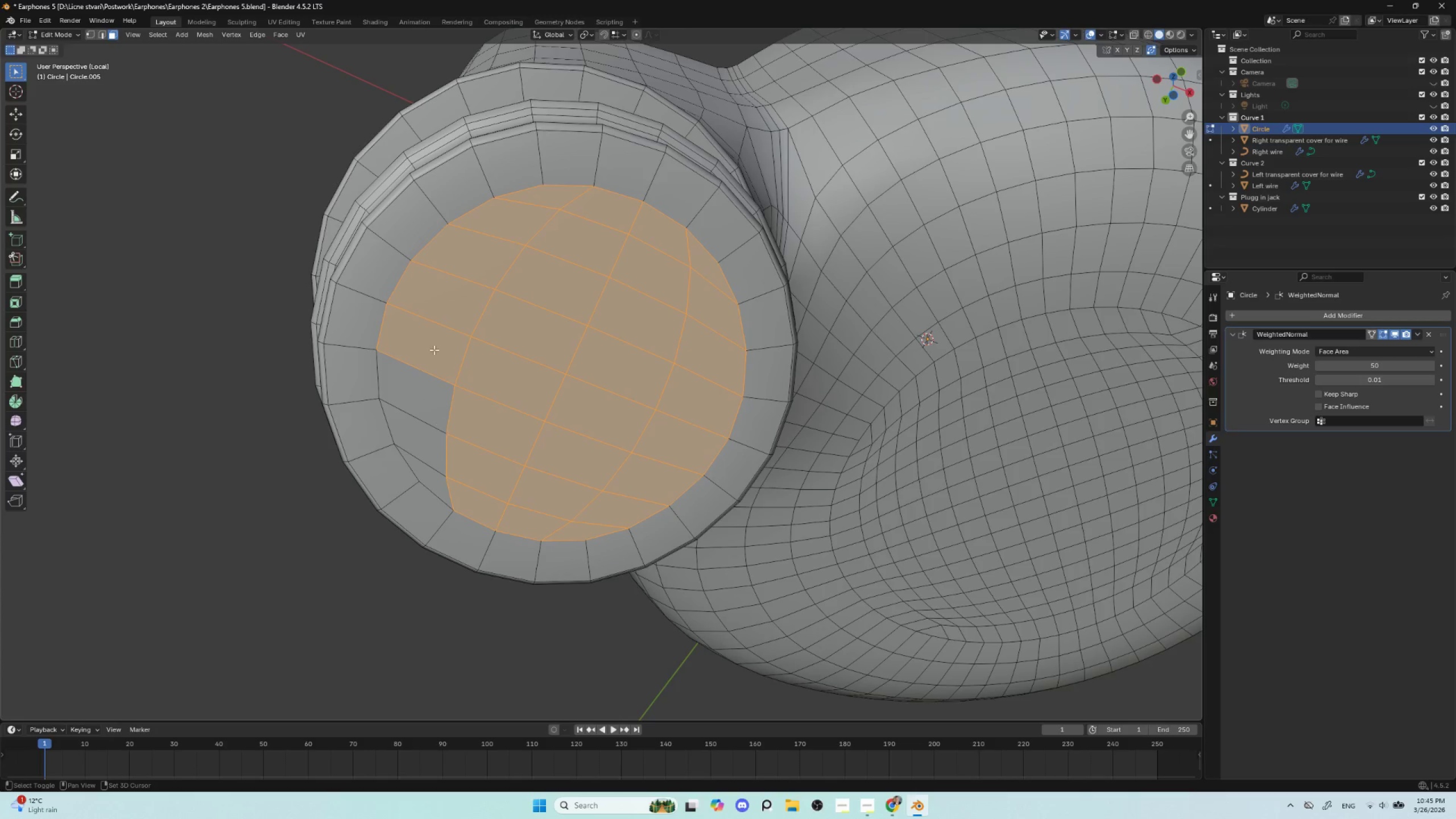 
left_click_drag(start_coordinate=[424, 378], to_coordinate=[516, 478])
 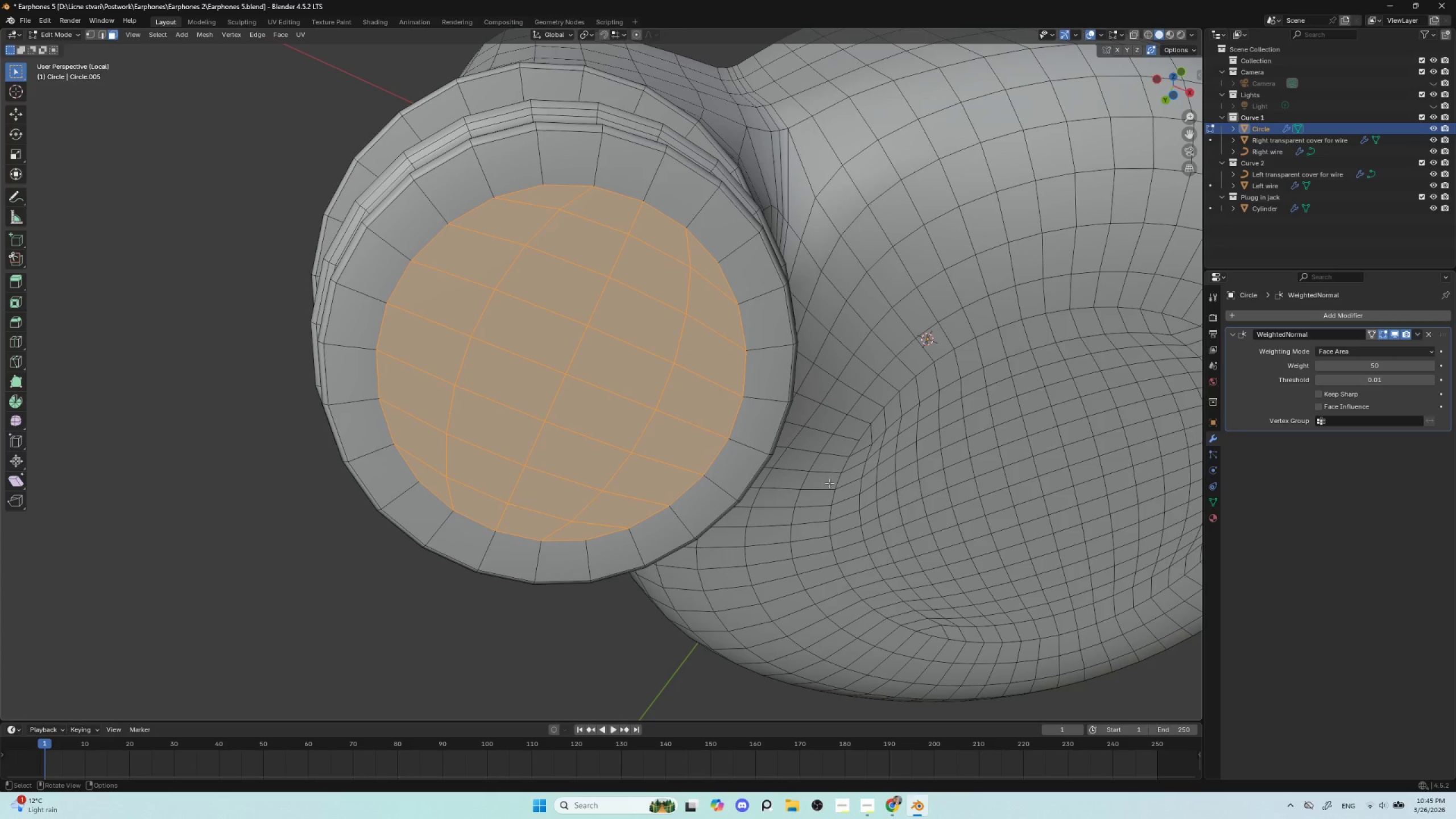 
hold_key(key=ShiftLeft, duration=1.05)
 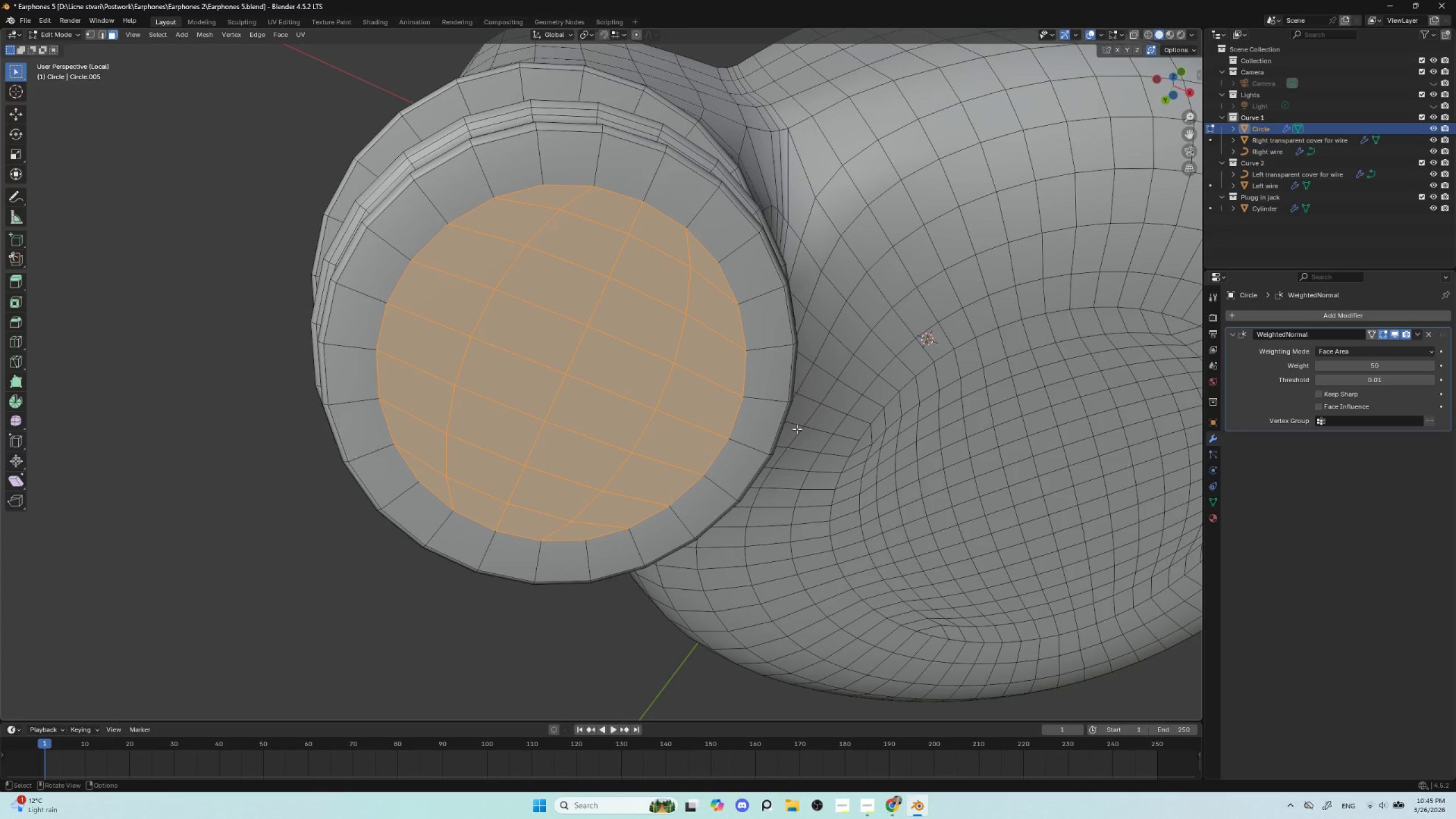 
key(E)
 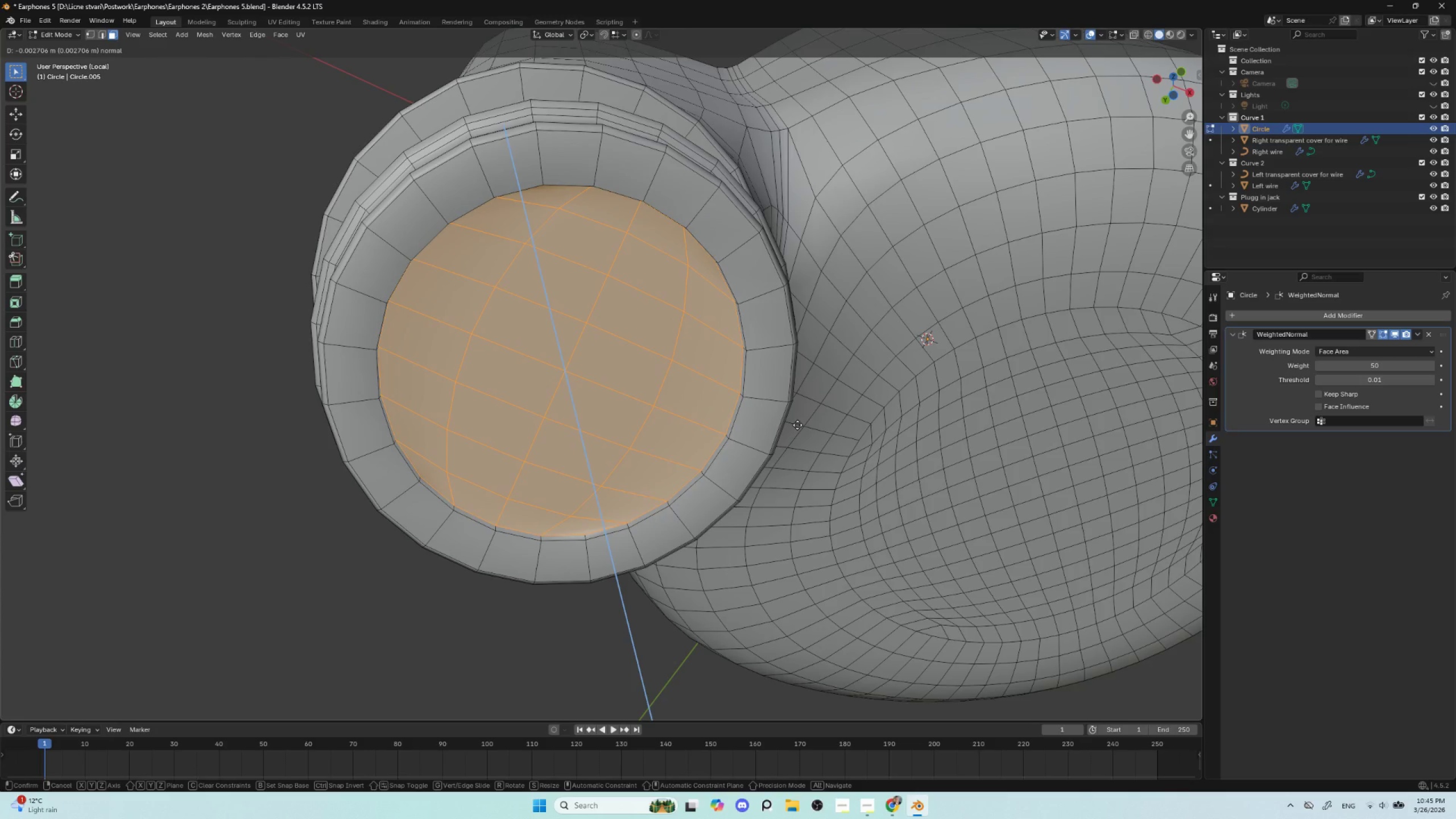 
left_click([797, 425])
 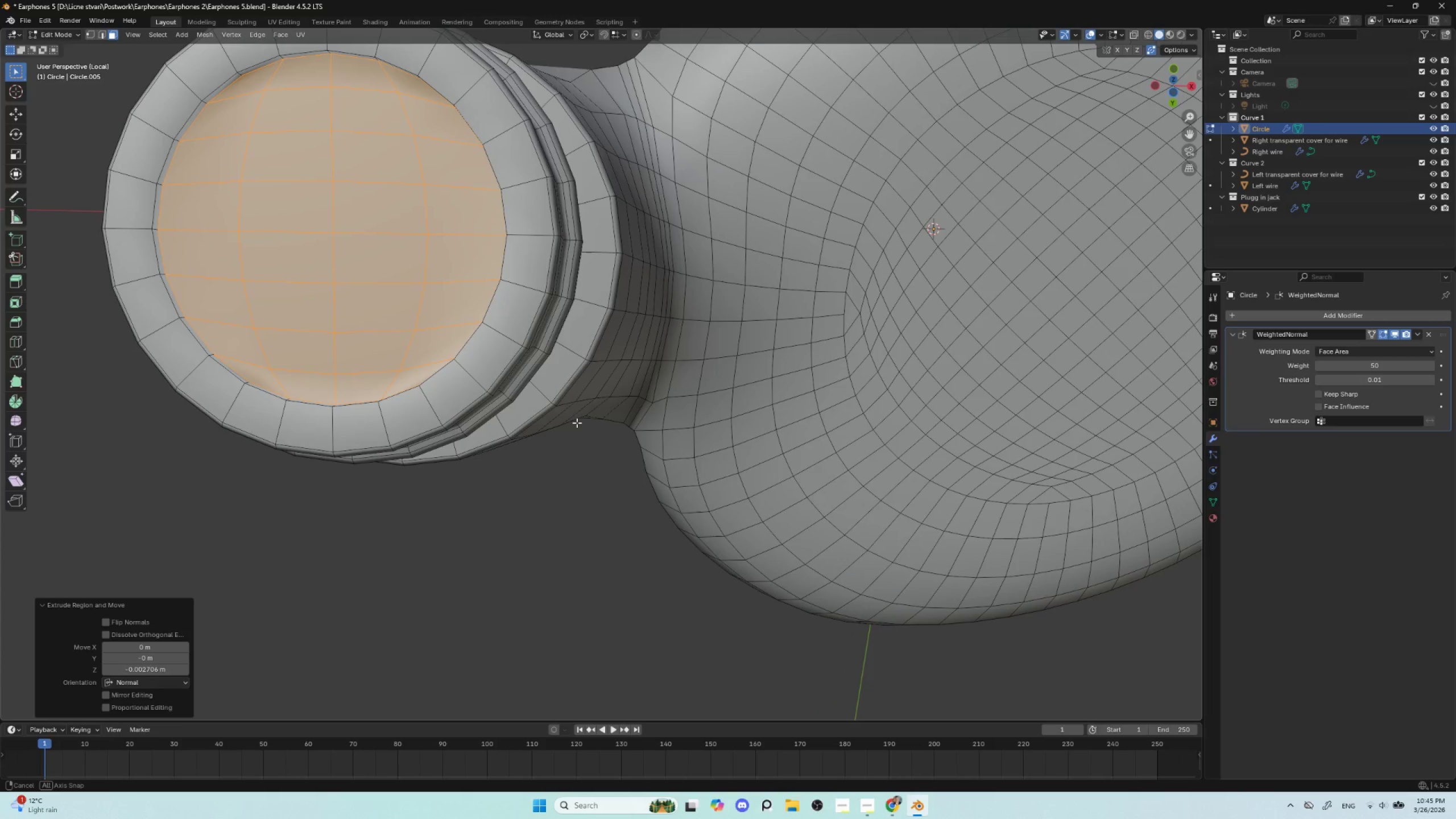 
hold_key(key=ShiftLeft, duration=0.88)
 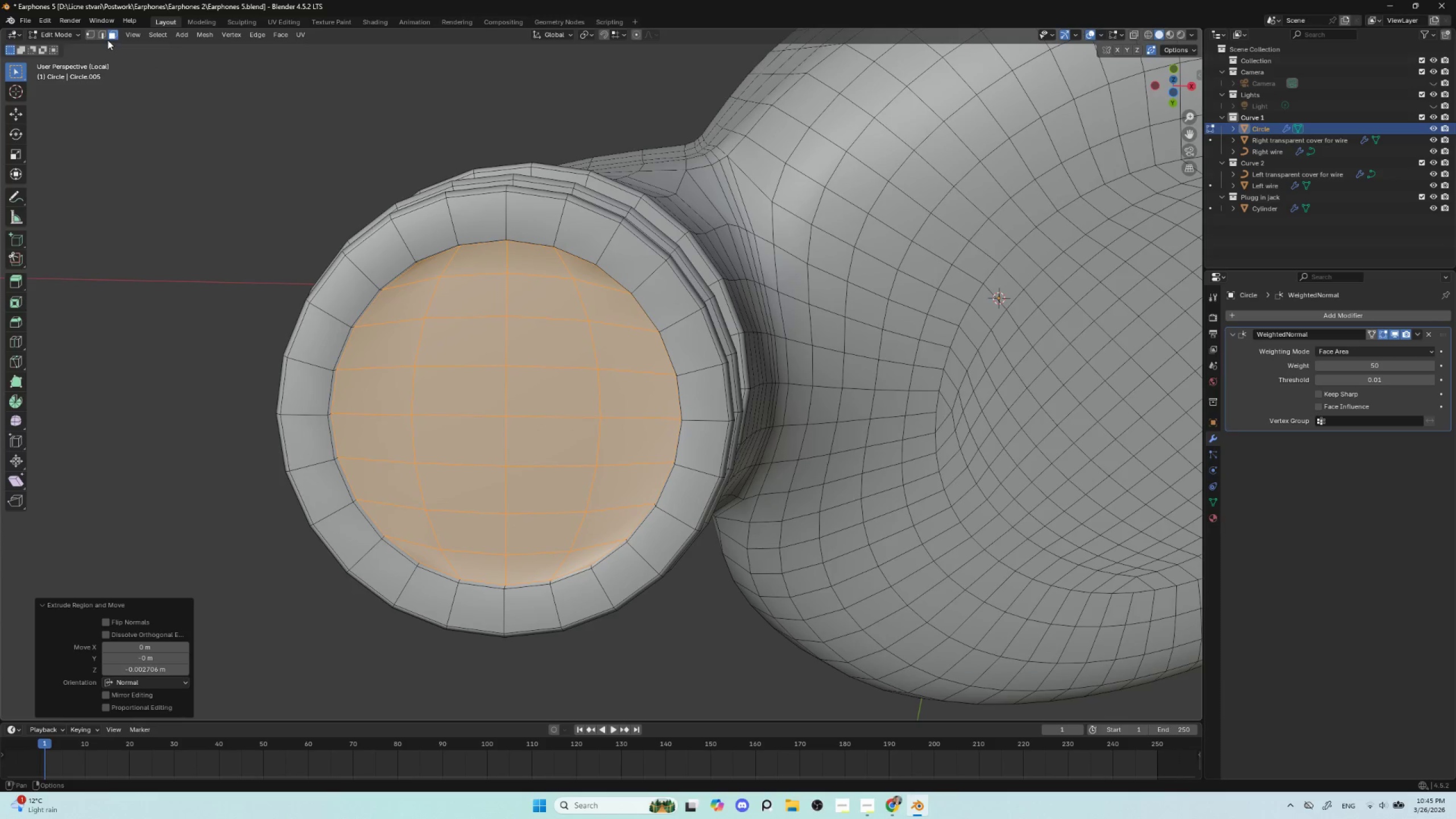 
left_click([102, 31])
 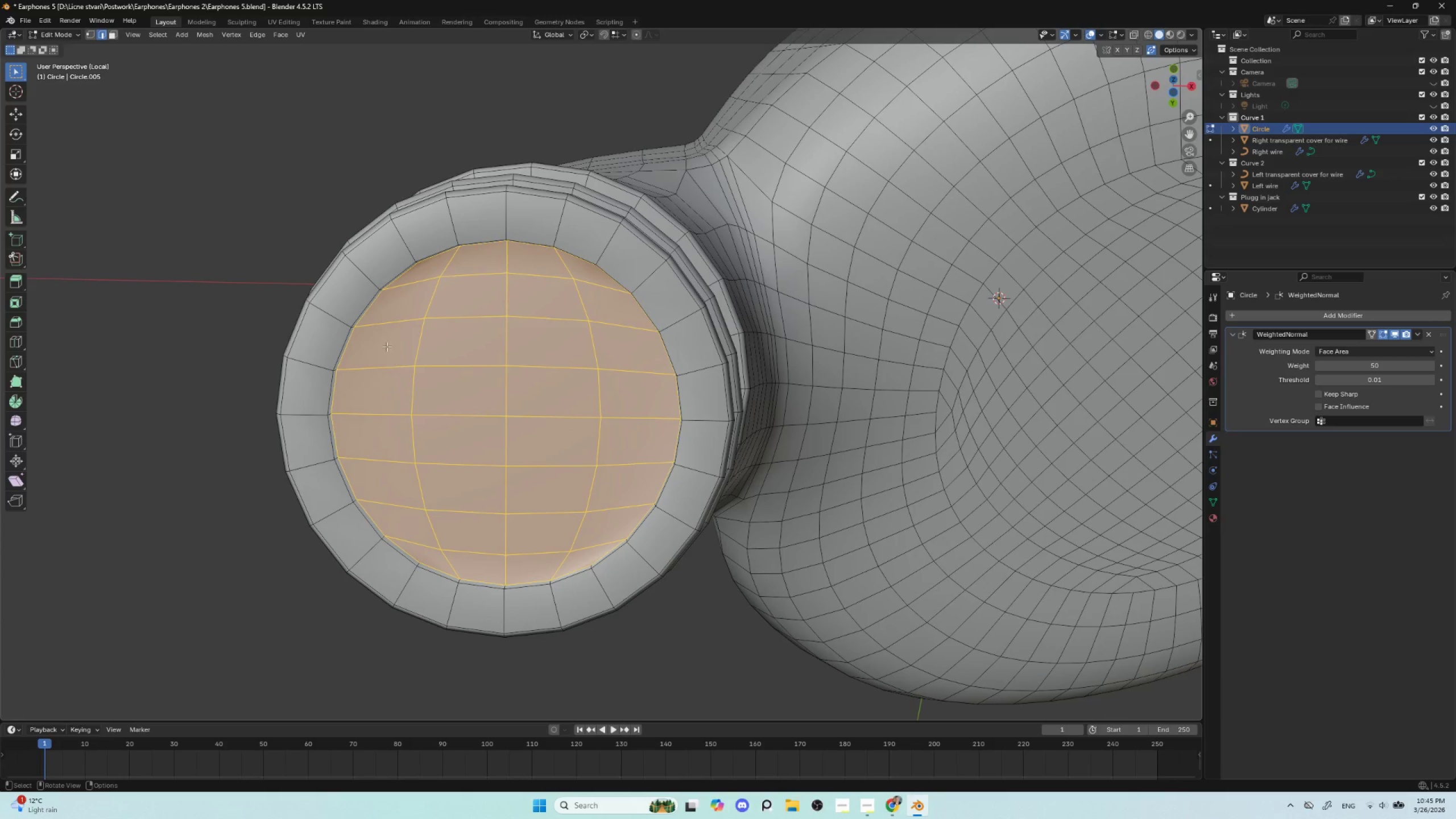 
hold_key(key=AltLeft, duration=1.38)
left_click([350, 337])
 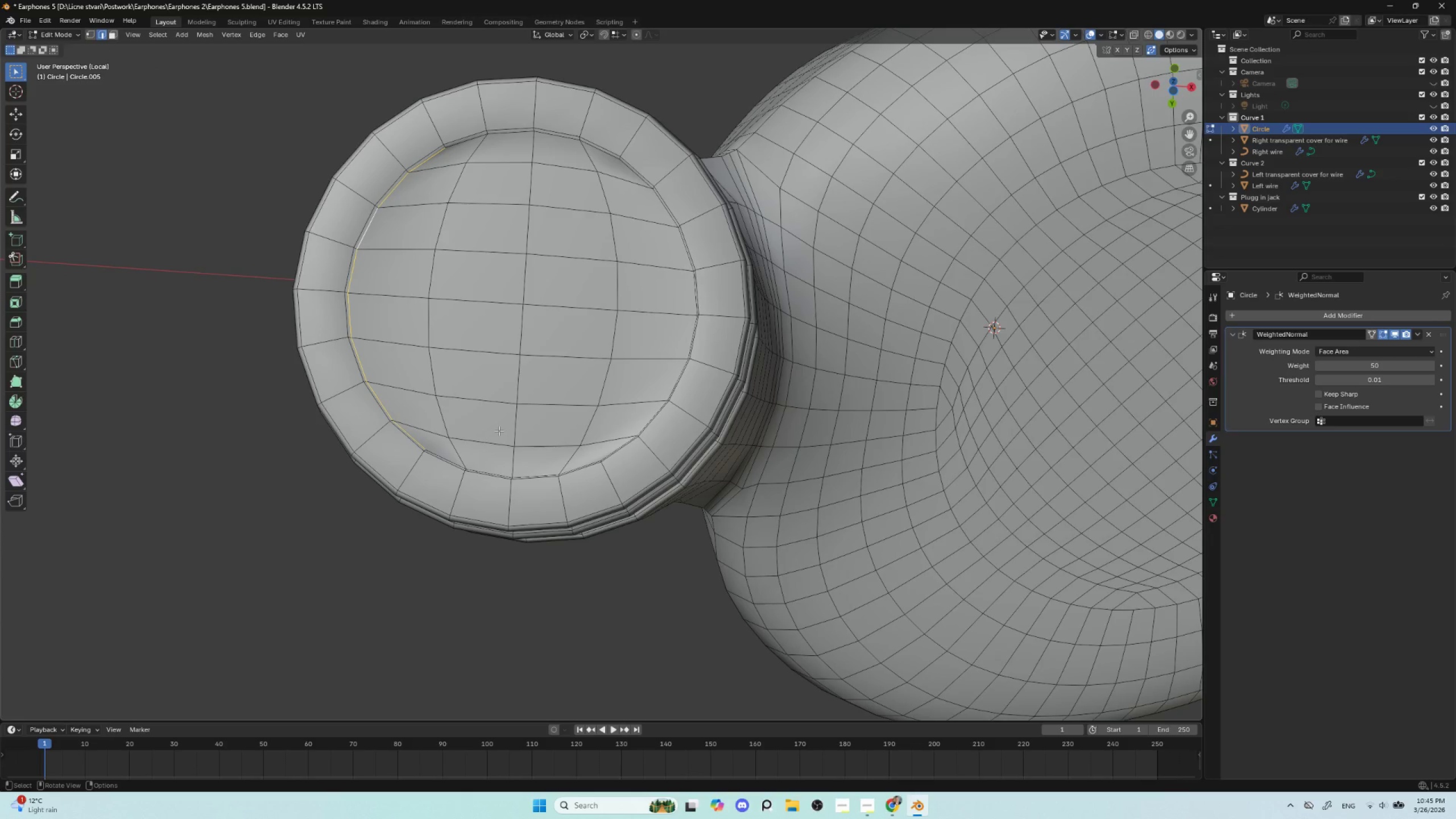 
hold_key(key=AltLeft, duration=4.91)
hold_key(key=ShiftLeft, duration=1.5)
left_click([510, 136])
 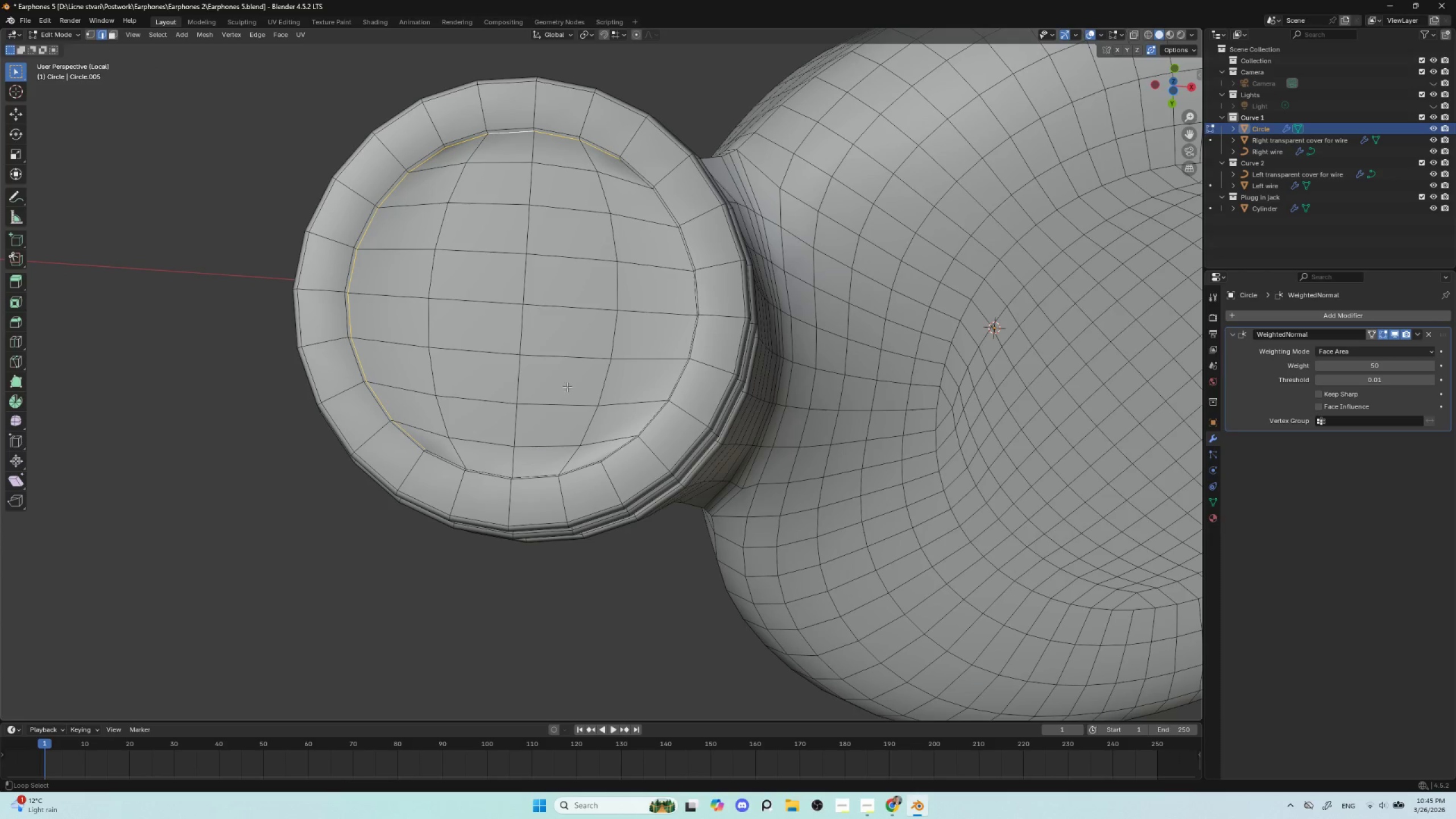 
hold_key(key=ShiftLeft, duration=1.51)
left_click([671, 212])
 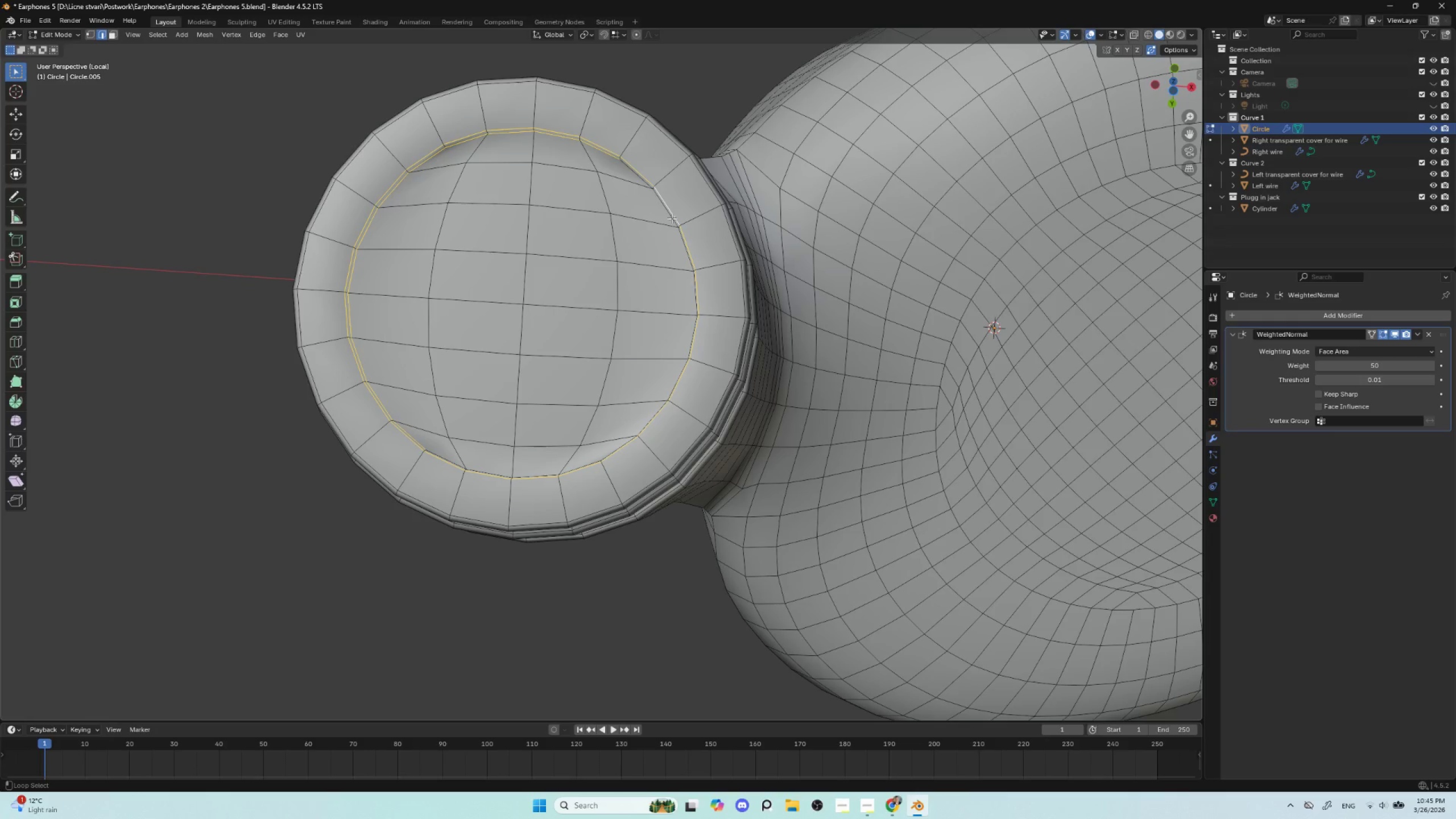 
hold_key(key=ShiftLeft, duration=1.52)
left_click([671, 220])
 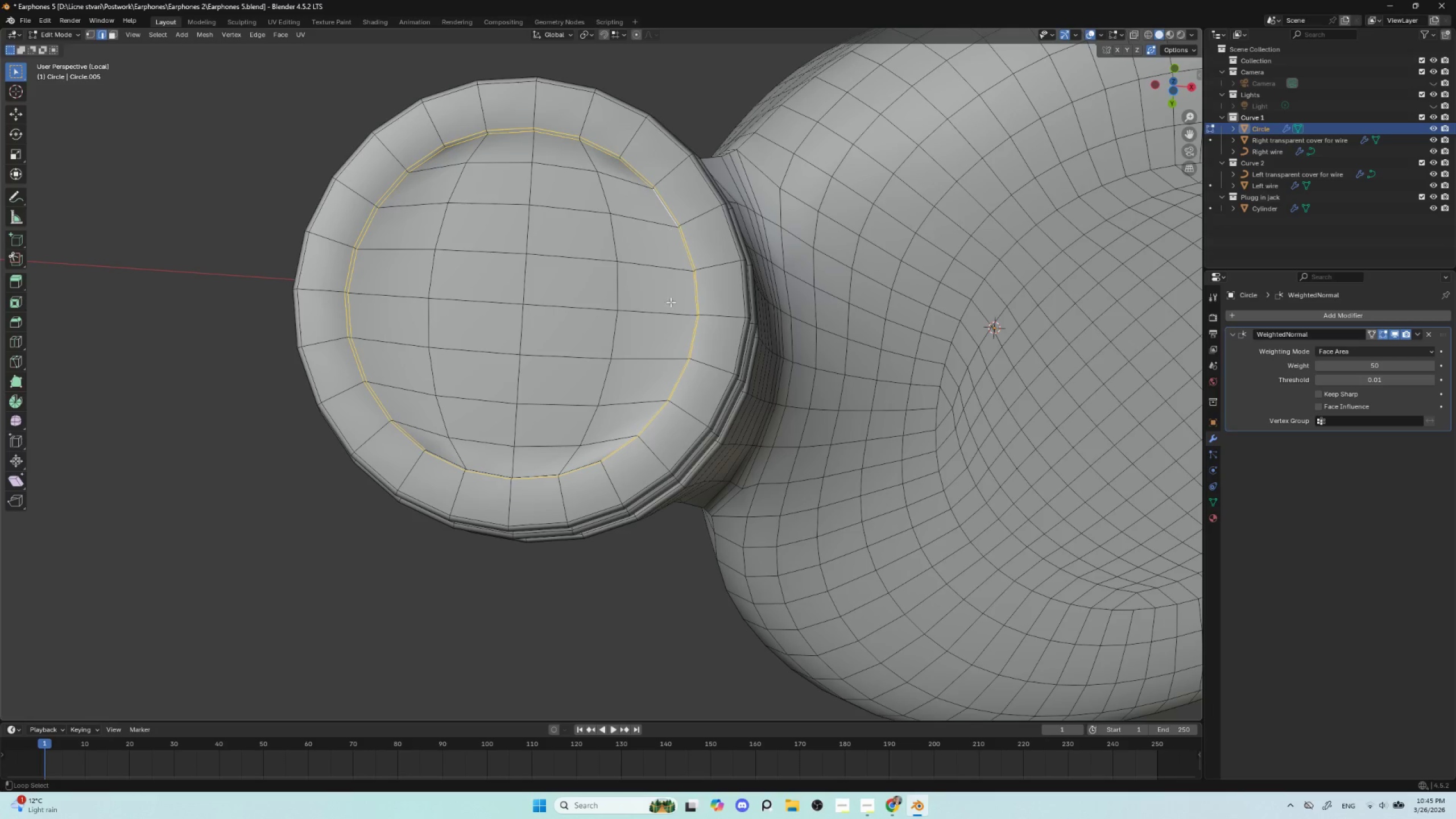 
hold_key(key=ShiftLeft, duration=0.39)
 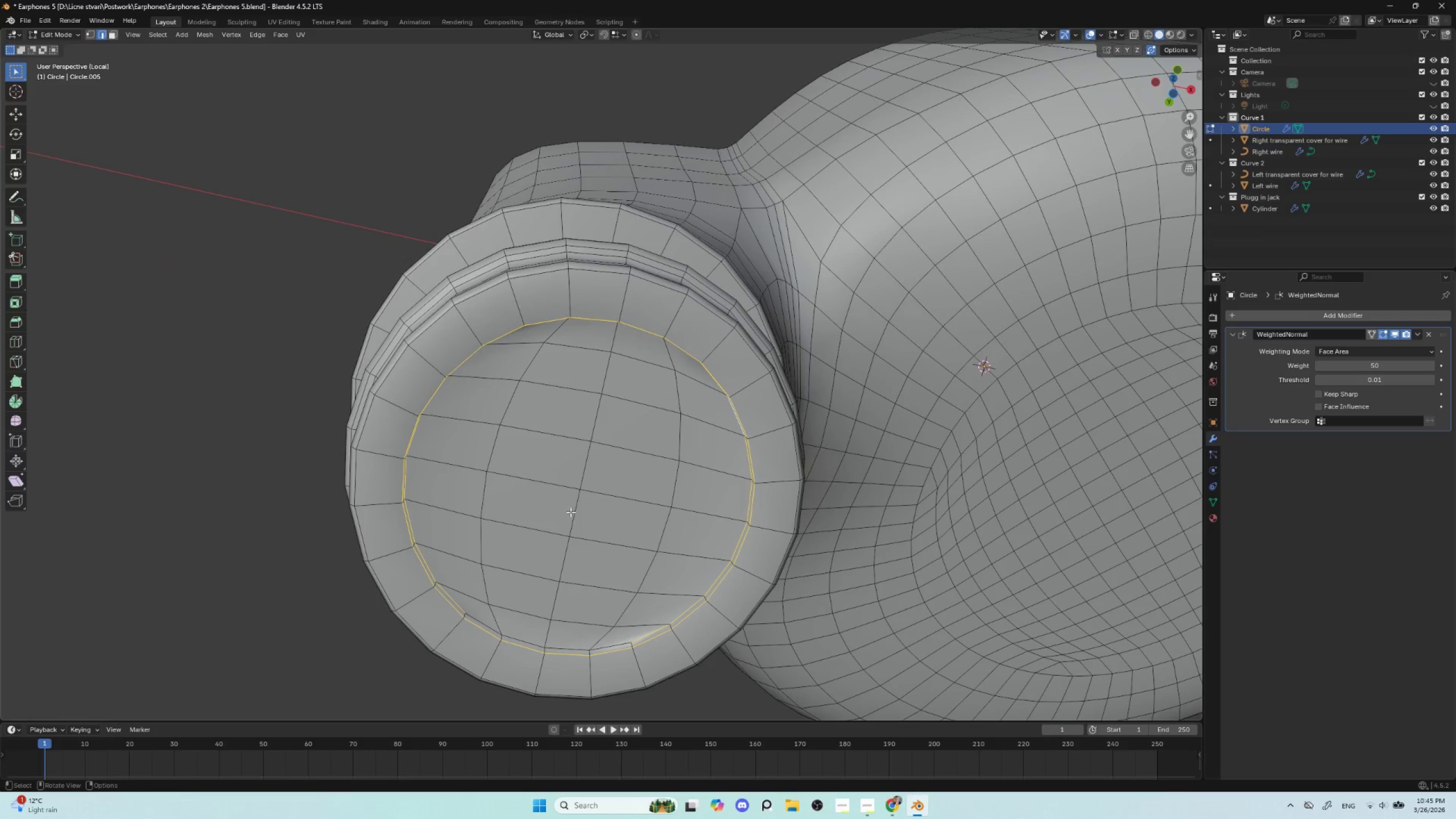 
hold_key(key=AltLeft, duration=1.64)
hold_key(key=ShiftLeft, duration=1.5)
left_click([570, 647])
 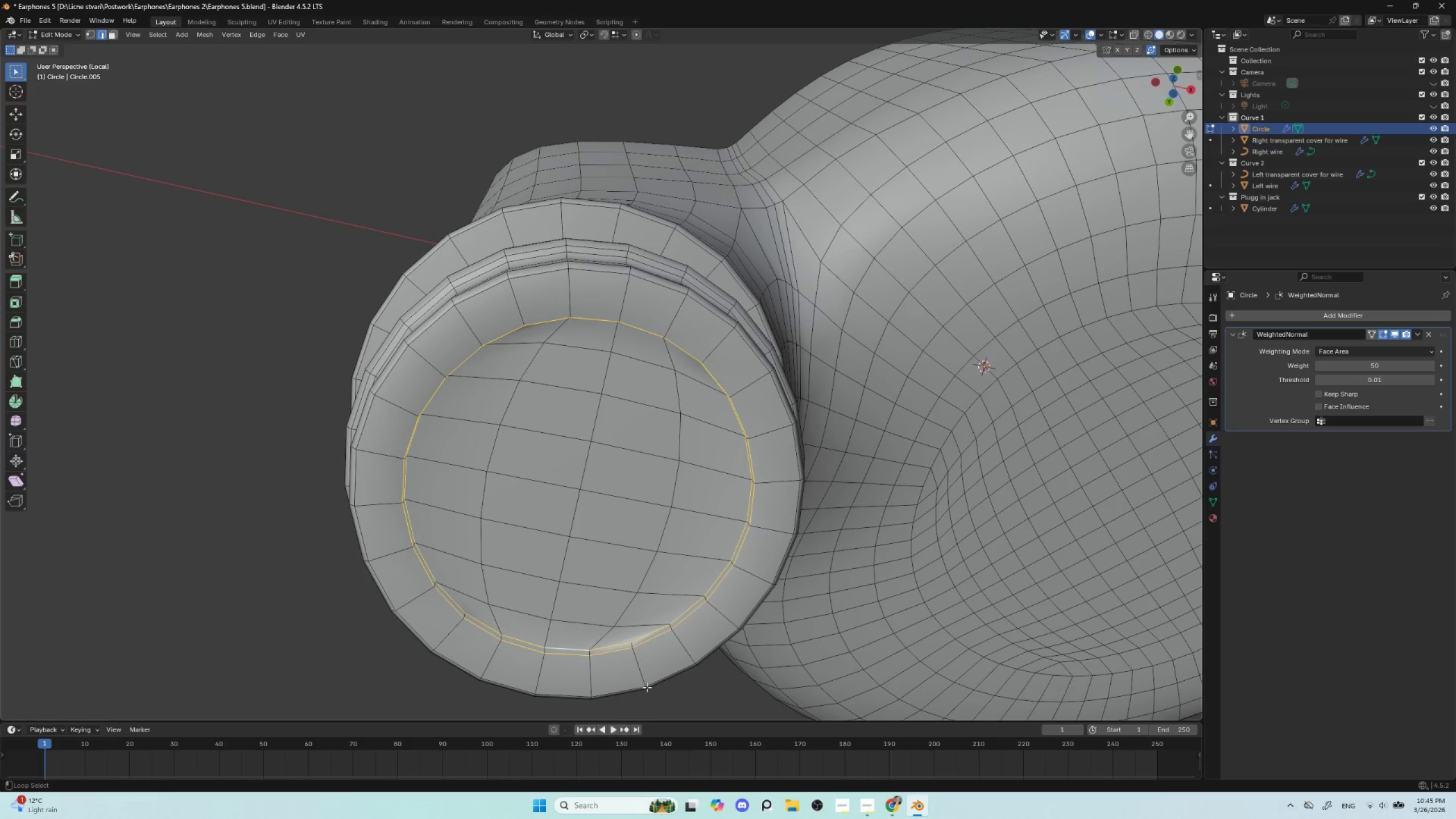 
key(Alt+Shift+ShiftLeft)
 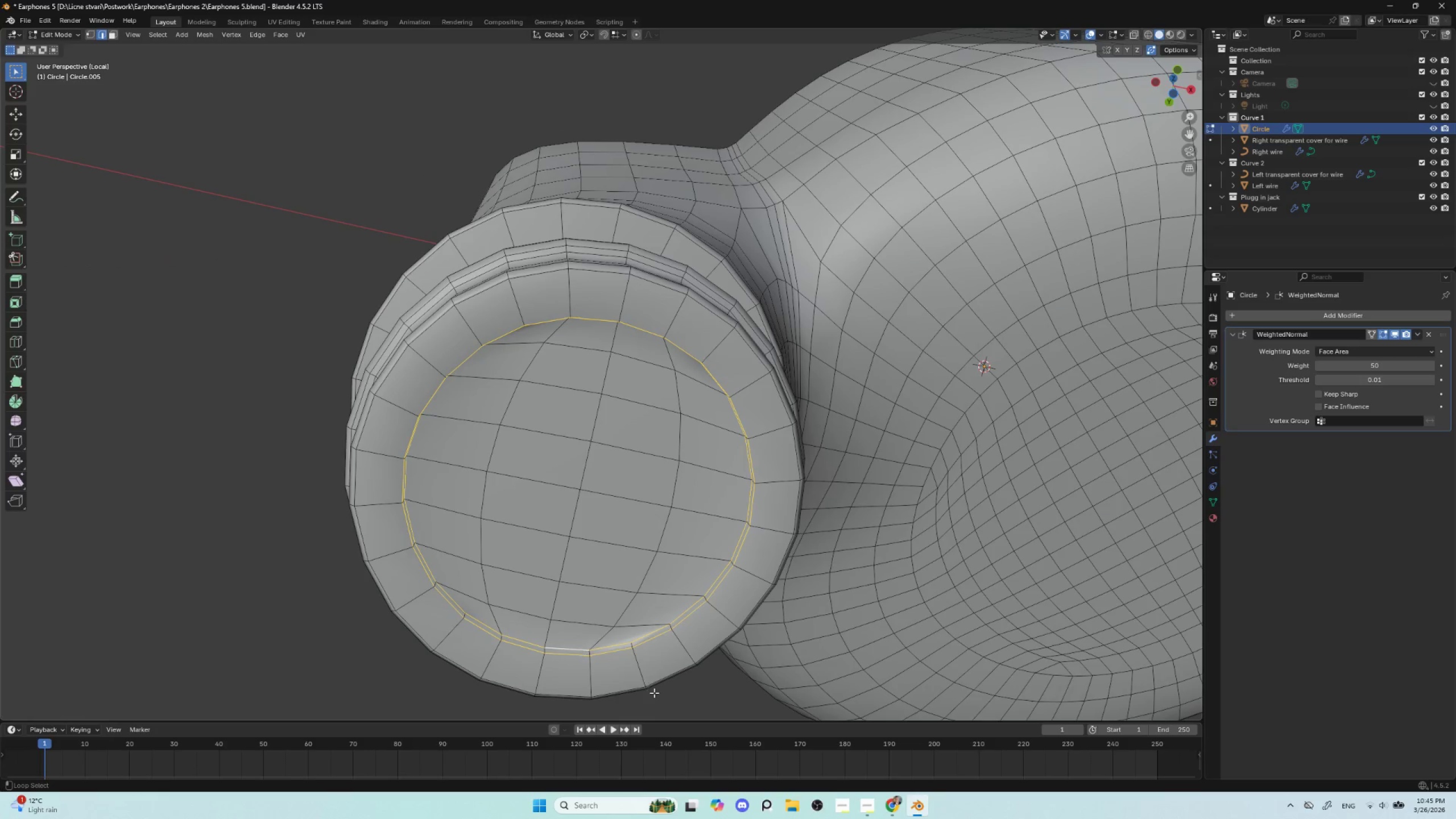 
key(Alt+Shift+ShiftLeft)
 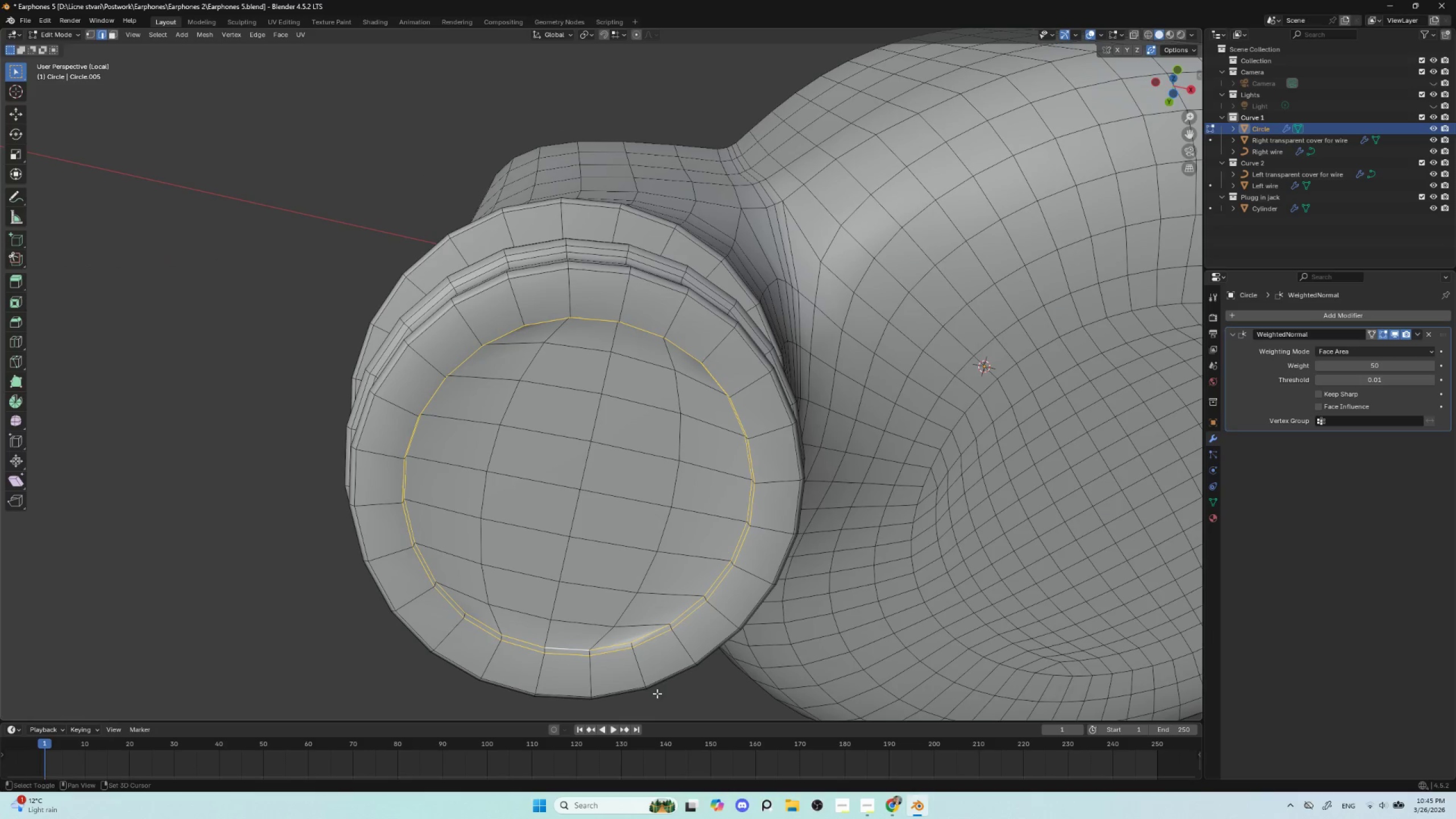 
key(Alt+Shift+ShiftLeft)
 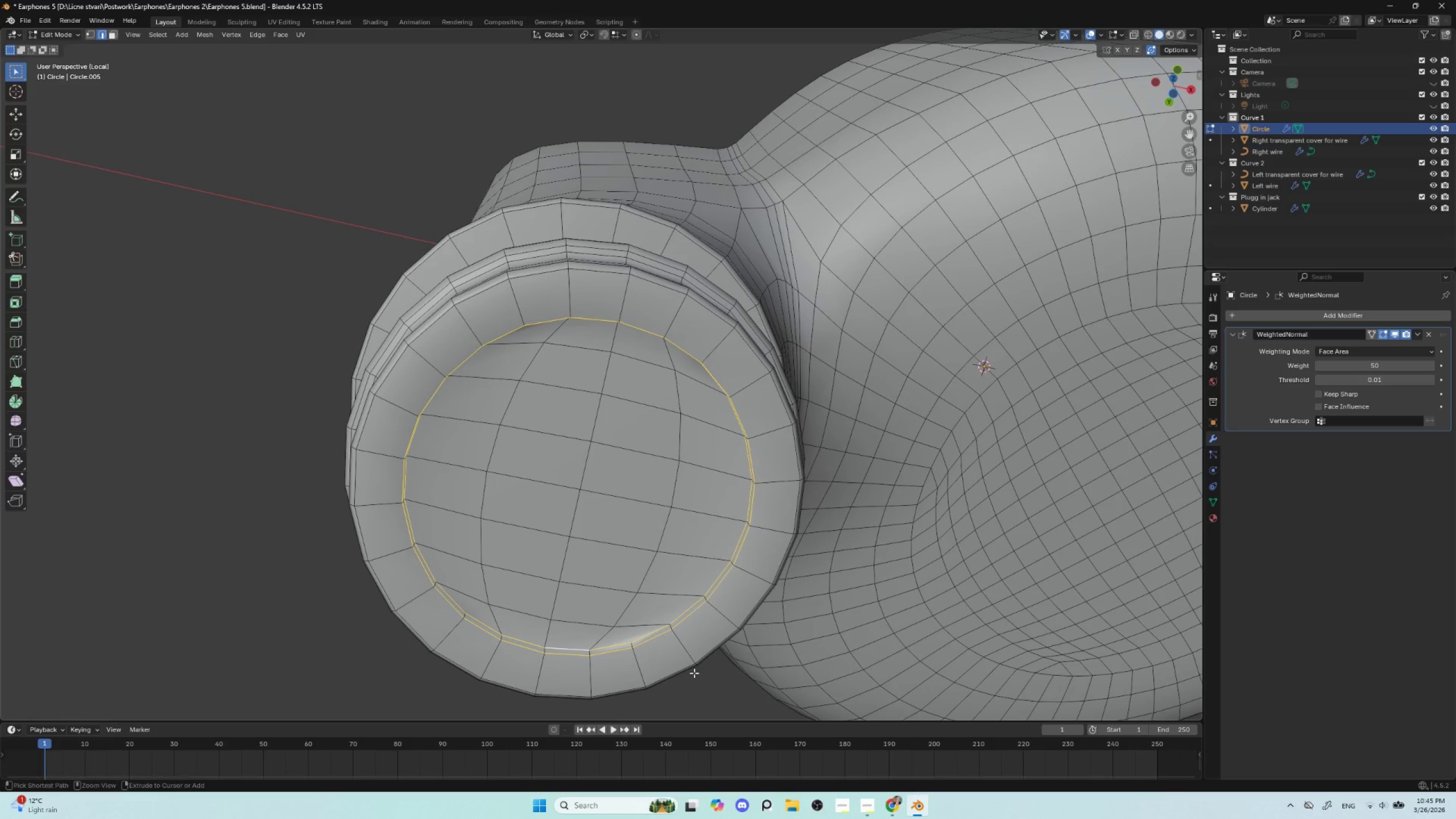 
key(Control+B)
 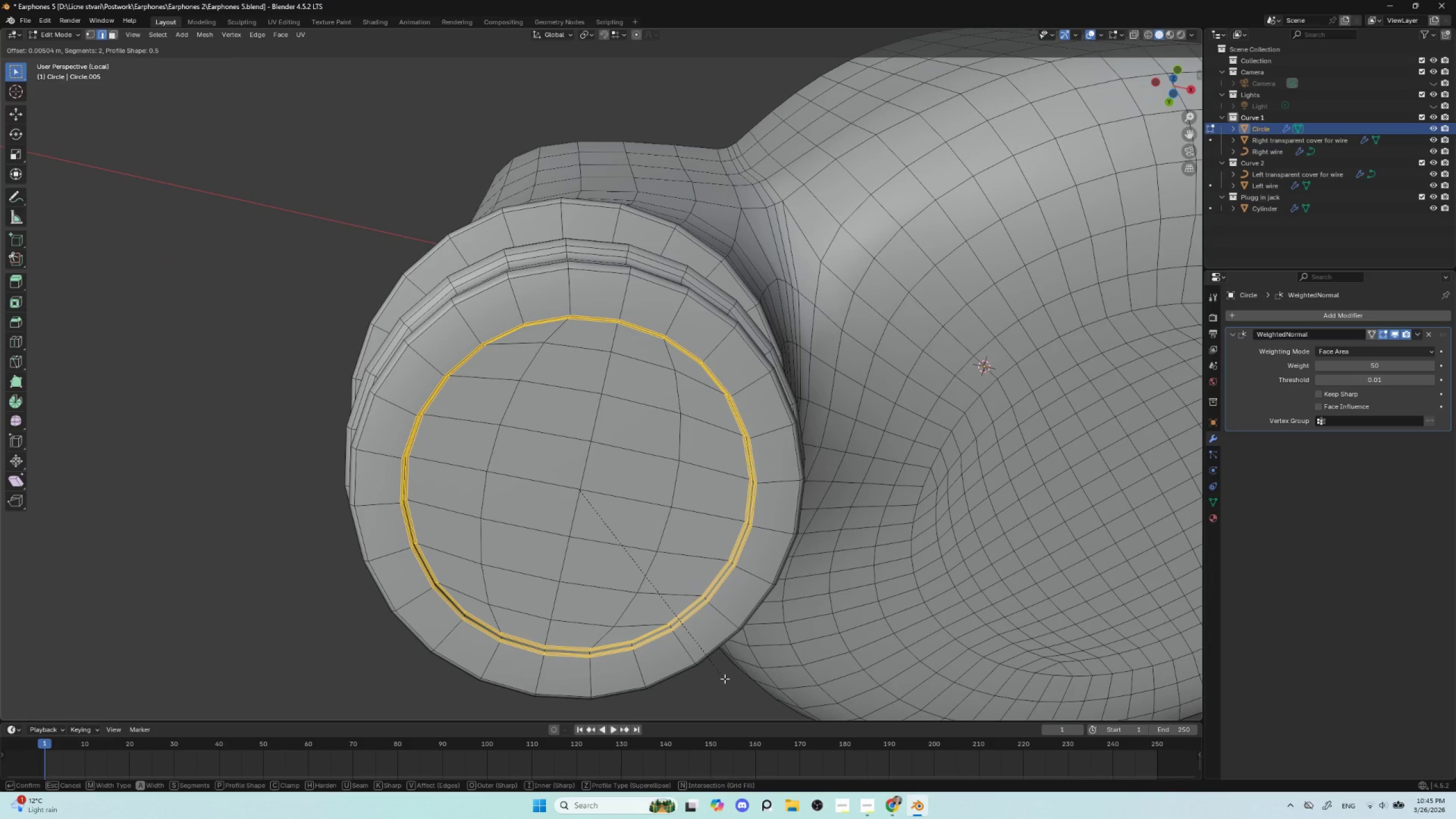 
scroll: coordinate [725, 679], scroll_direction: down, amount: 1.0
 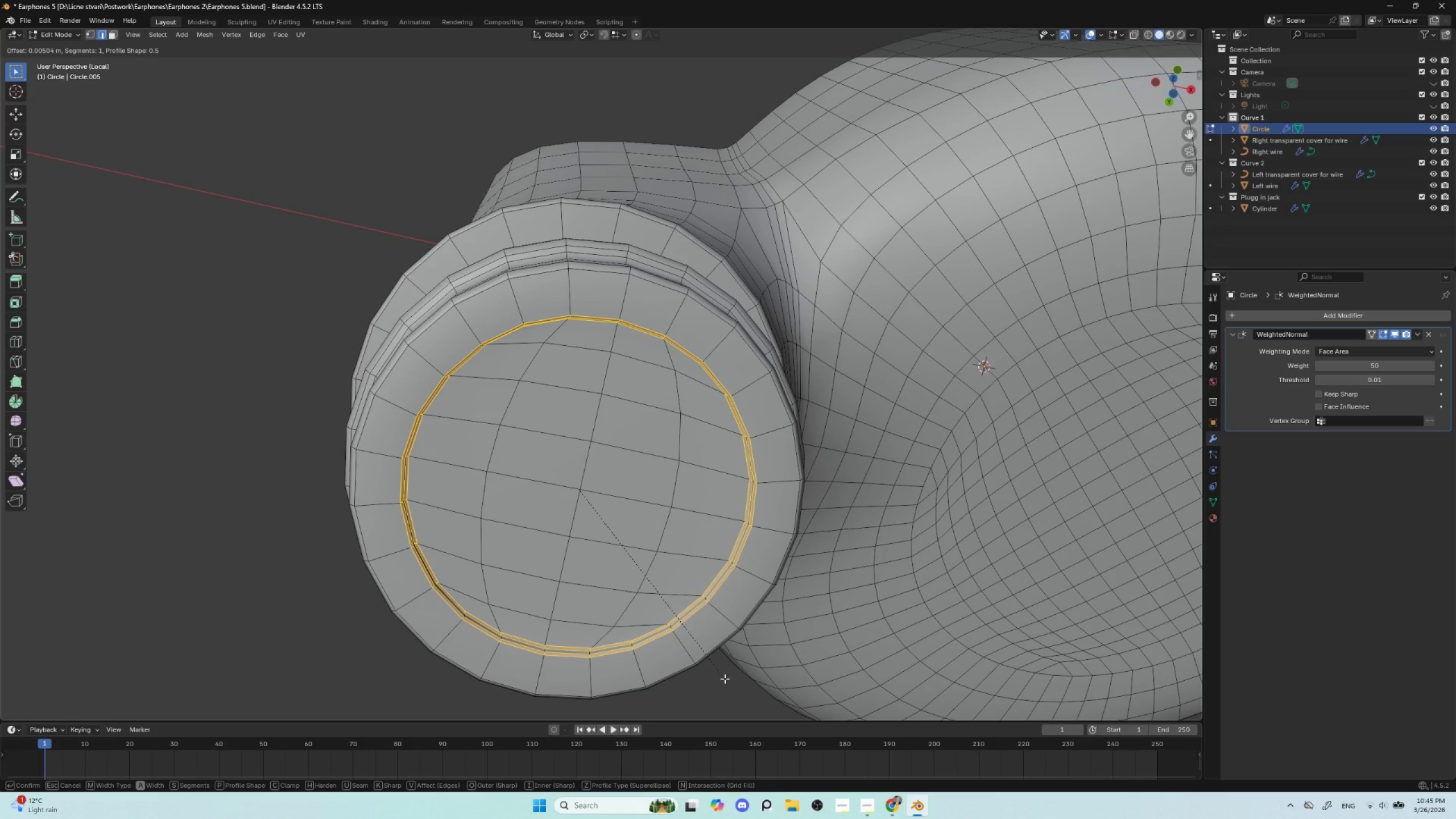 
left_click([725, 679])
 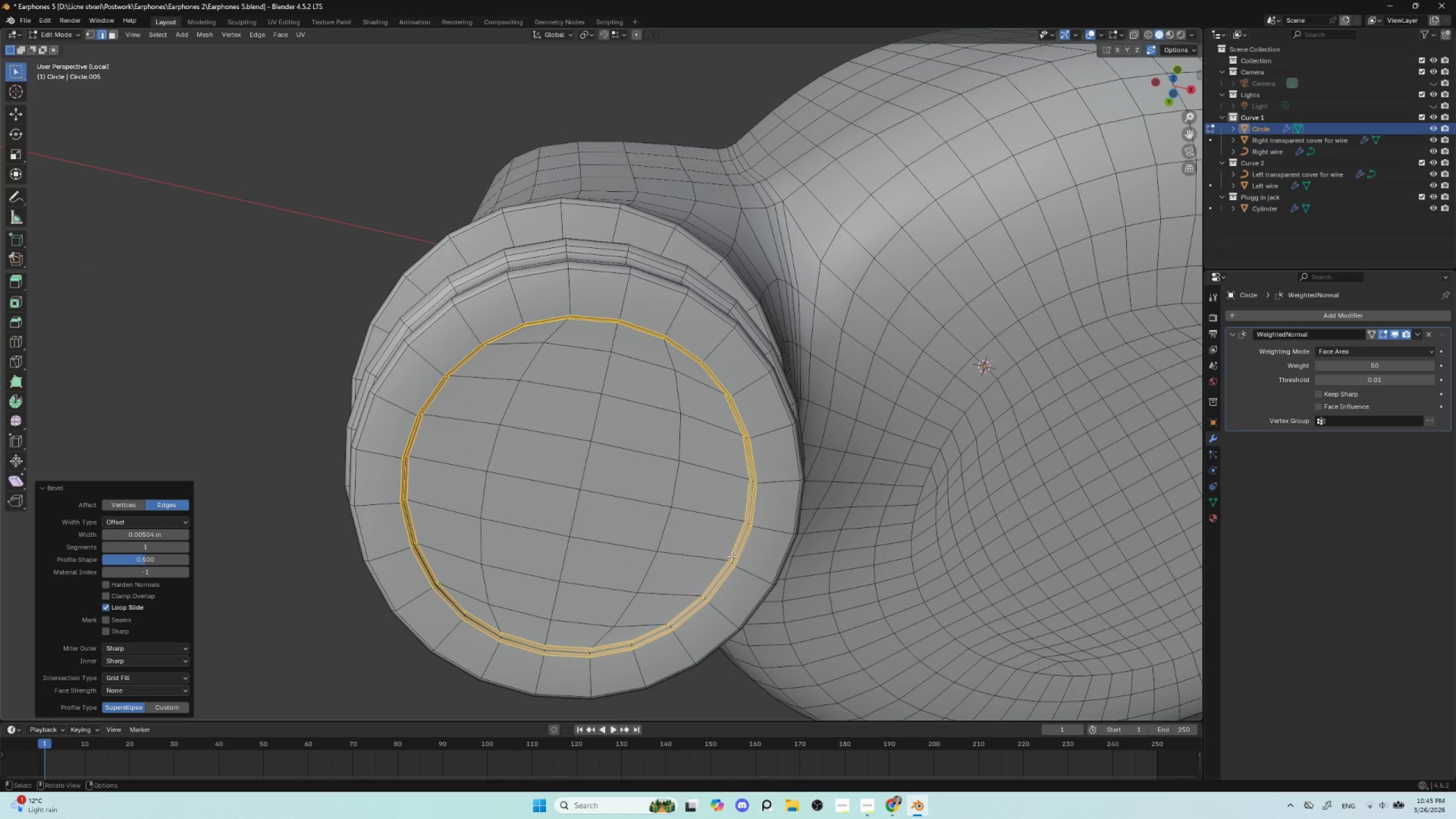 
key(Tab)
 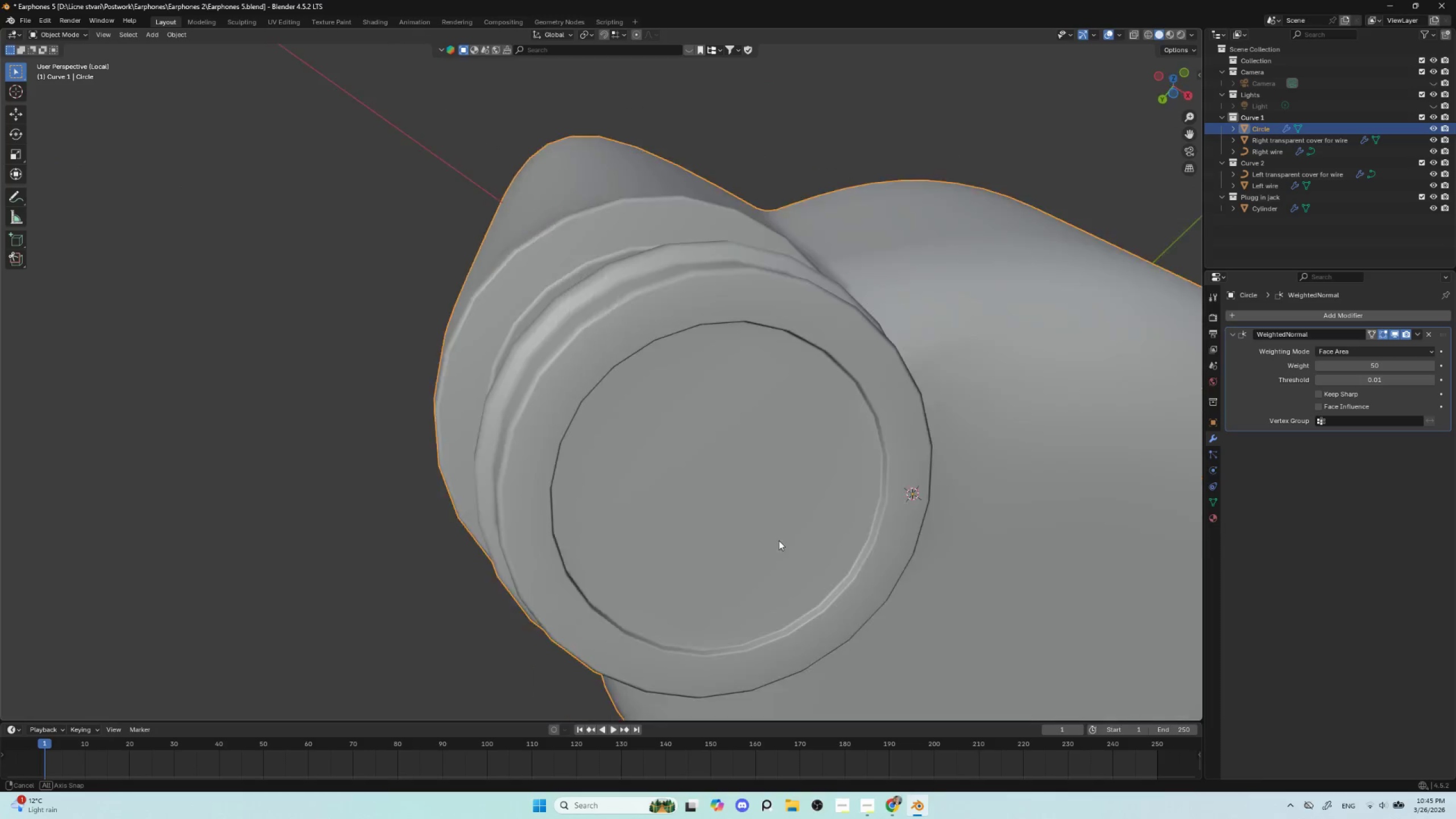 
left_click([404, 412])
 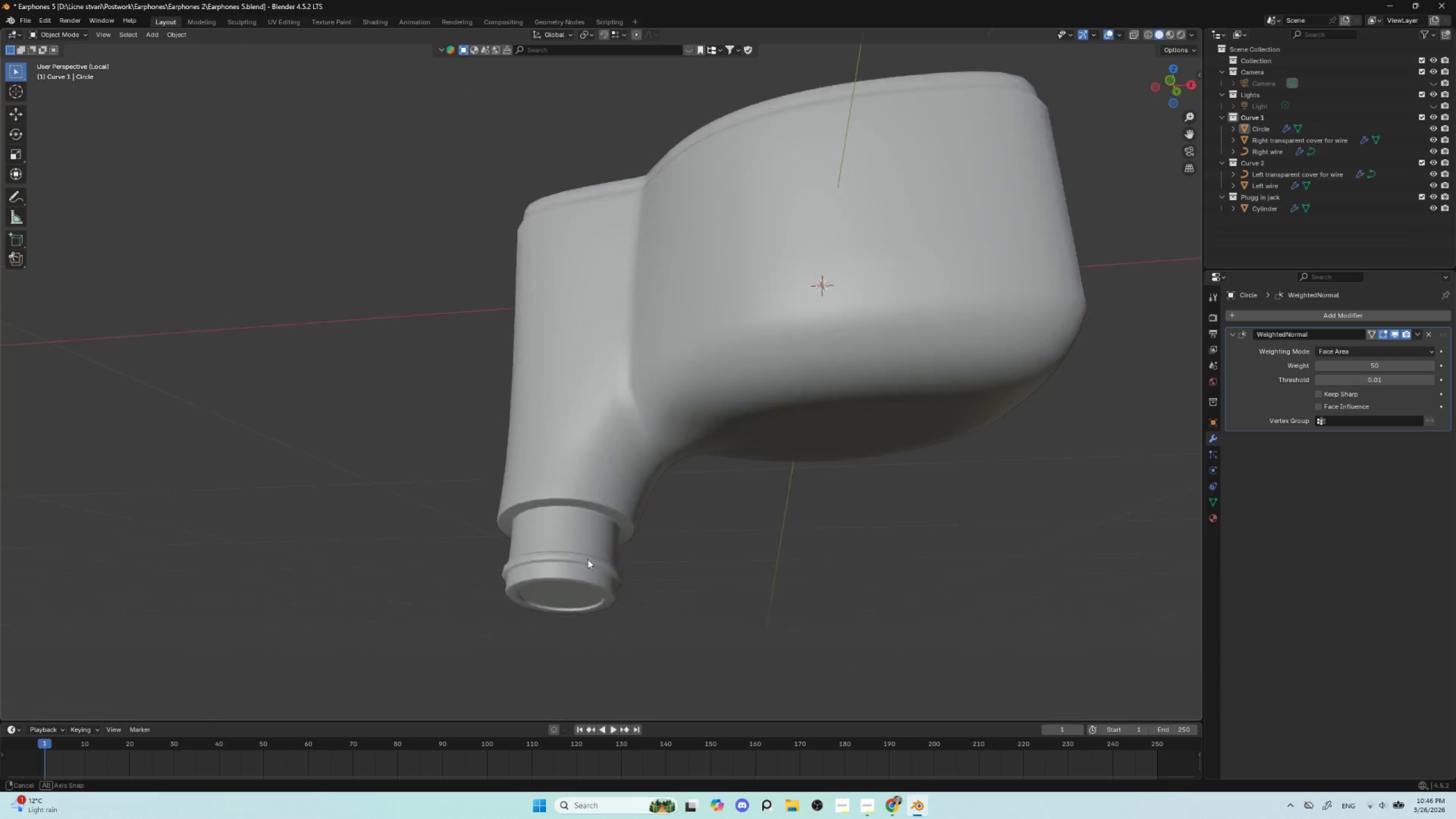 
scroll: coordinate [774, 541], scroll_direction: down, amount: 4.0
 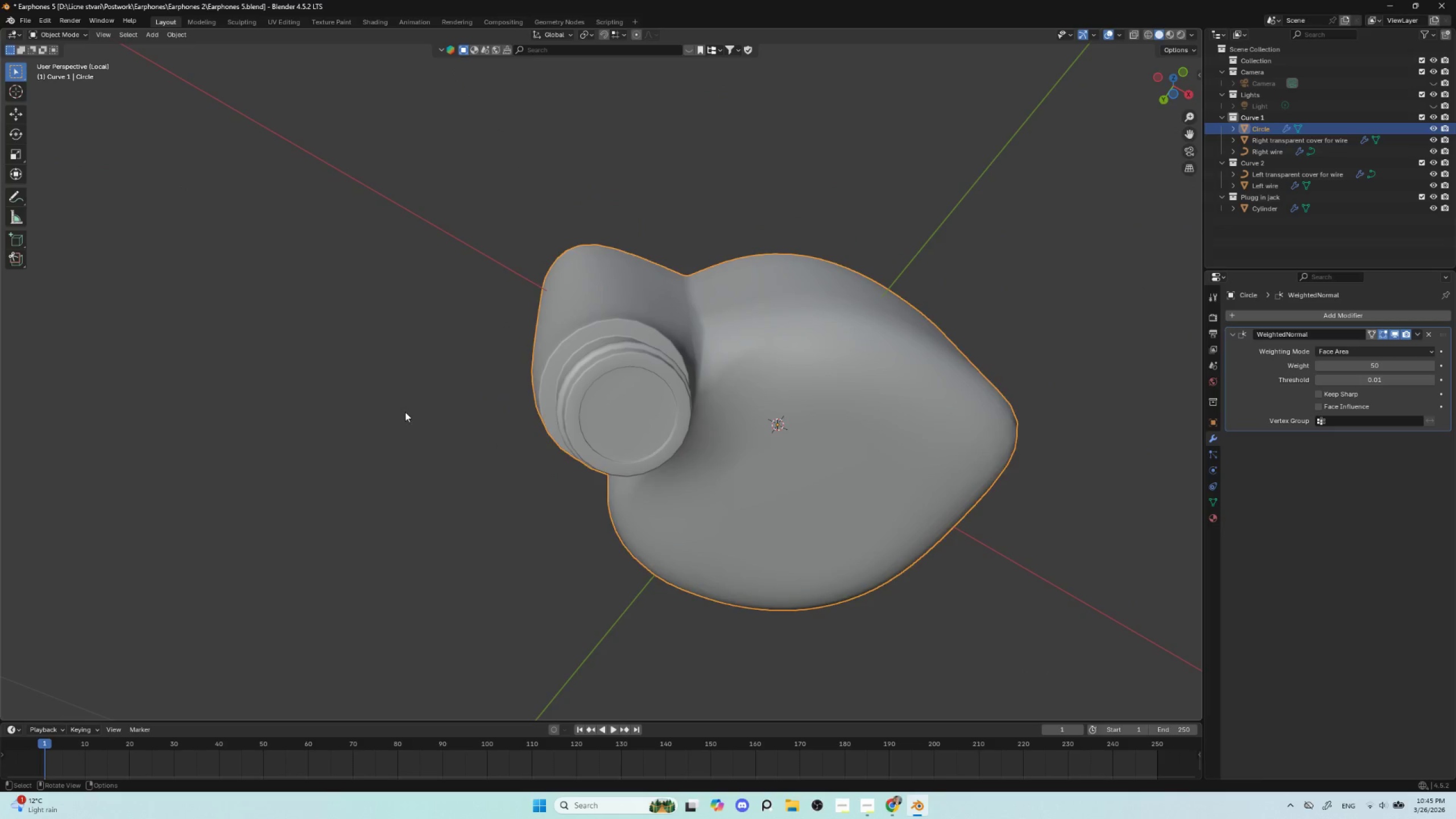 
hold_key(key=AltLeft, duration=0.48)
 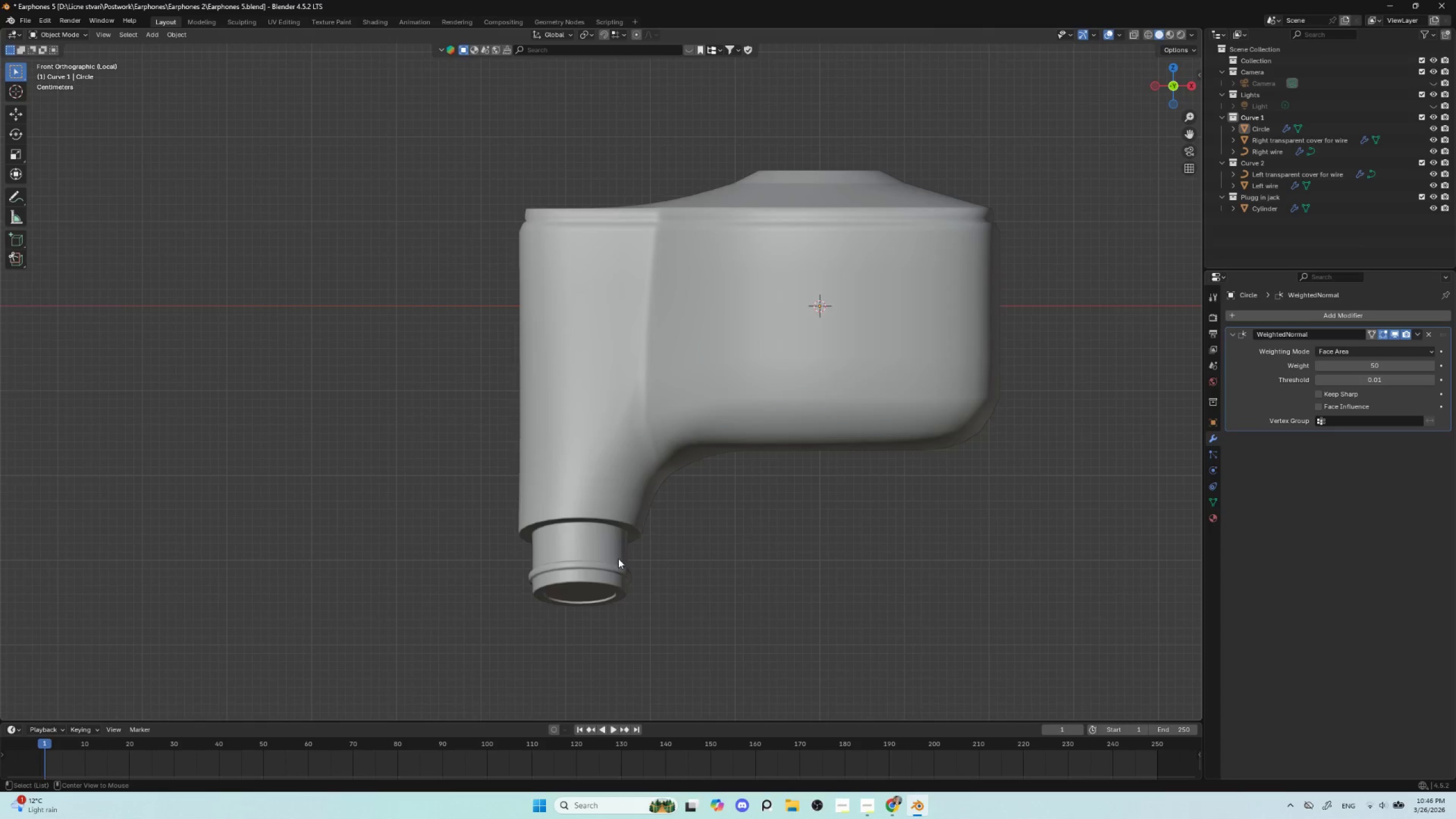 
scroll: coordinate [621, 567], scroll_direction: down, amount: 3.0
 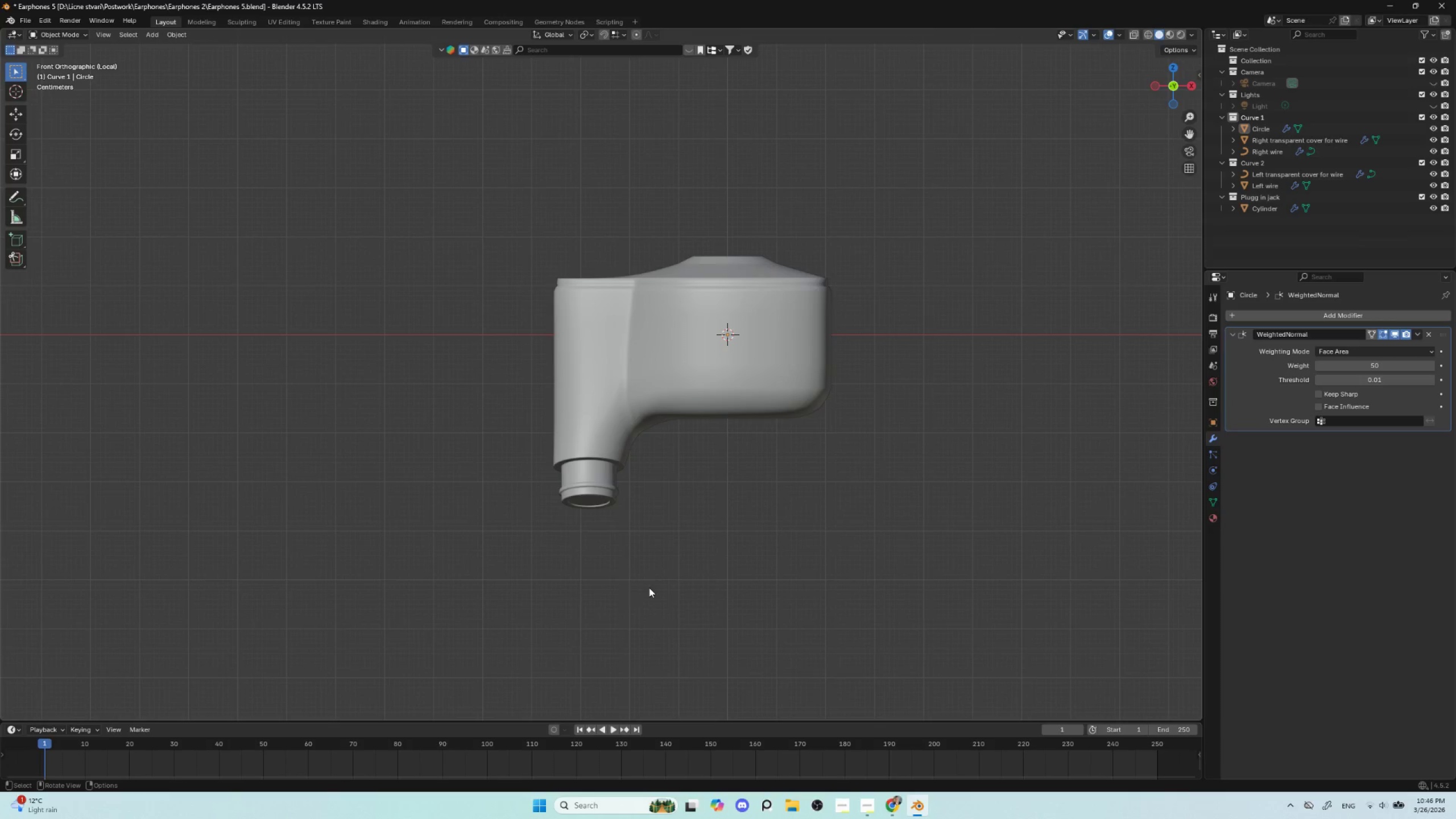 
scroll: coordinate [652, 587], scroll_direction: up, amount: 2.0
 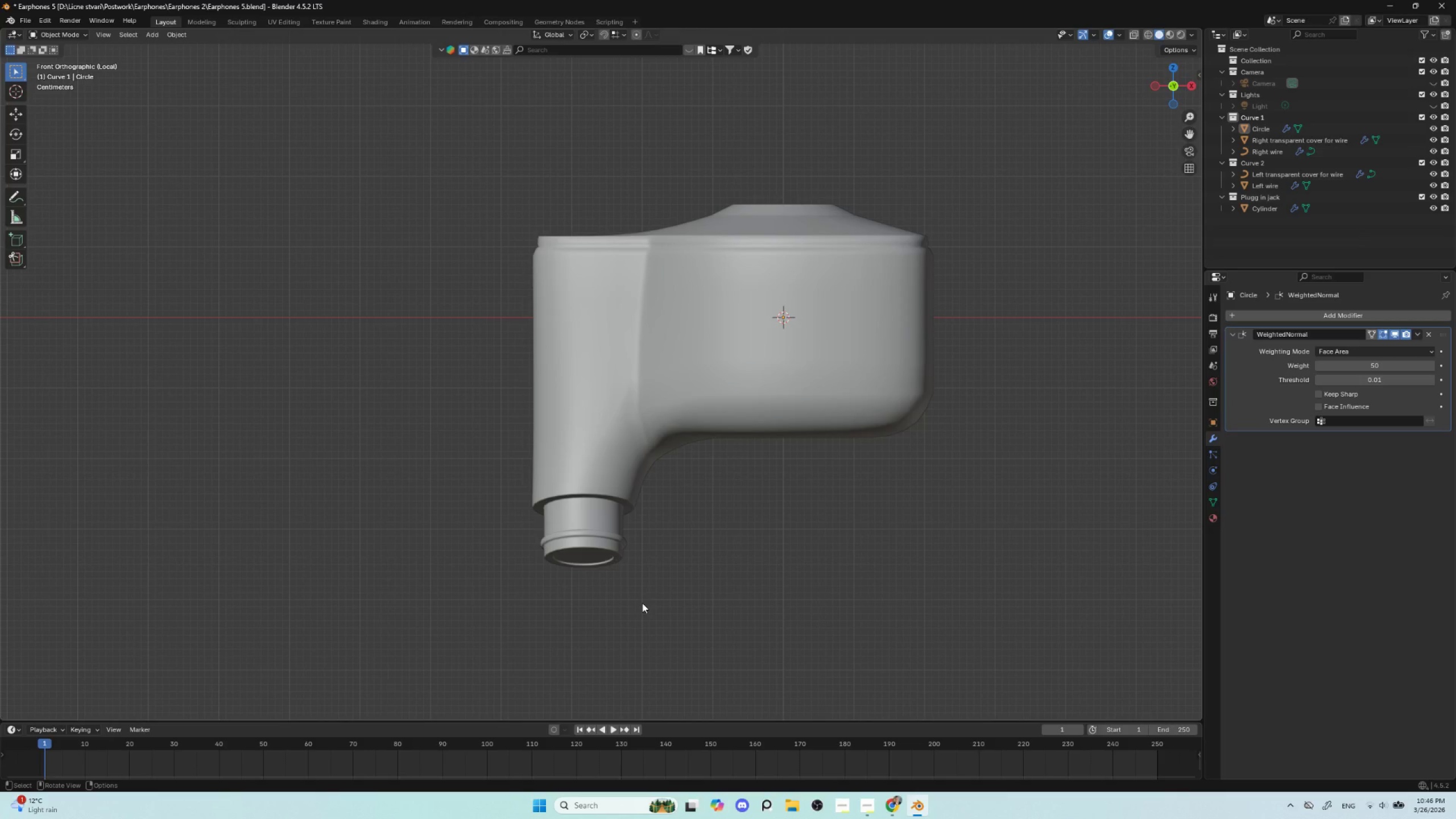 
wait(14.92)
 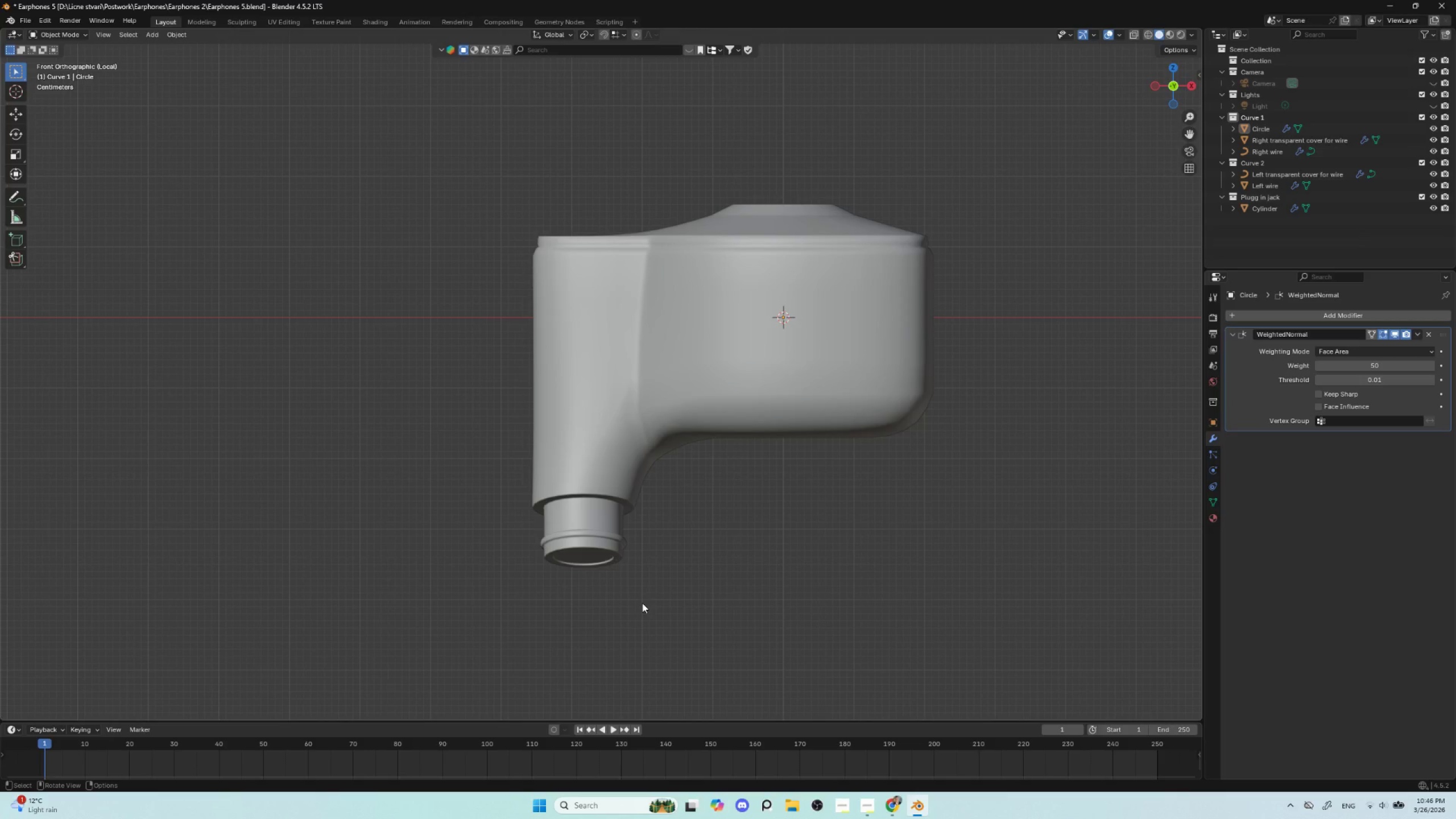 
left_click([588, 549])
 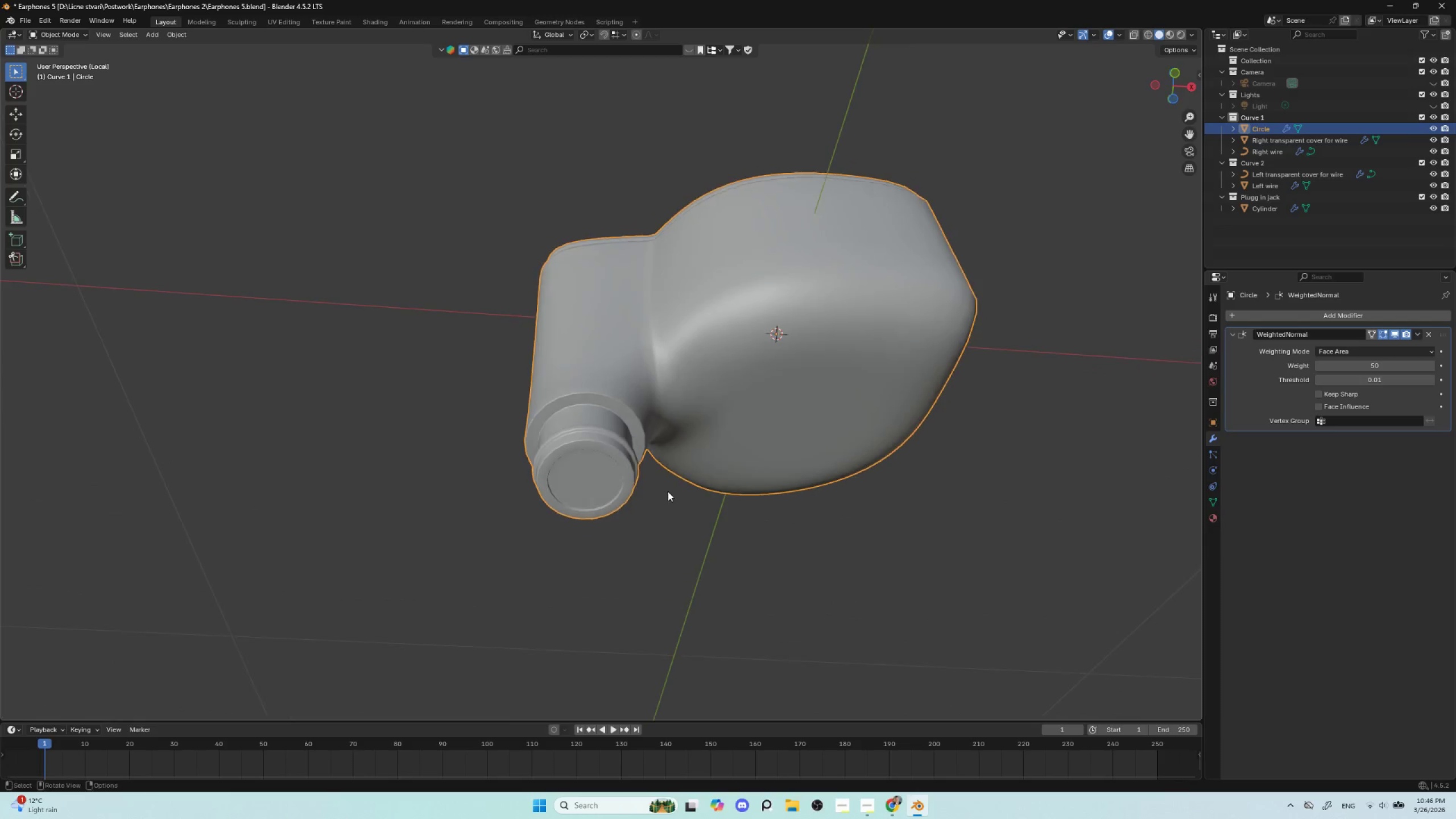 
key(Tab)
 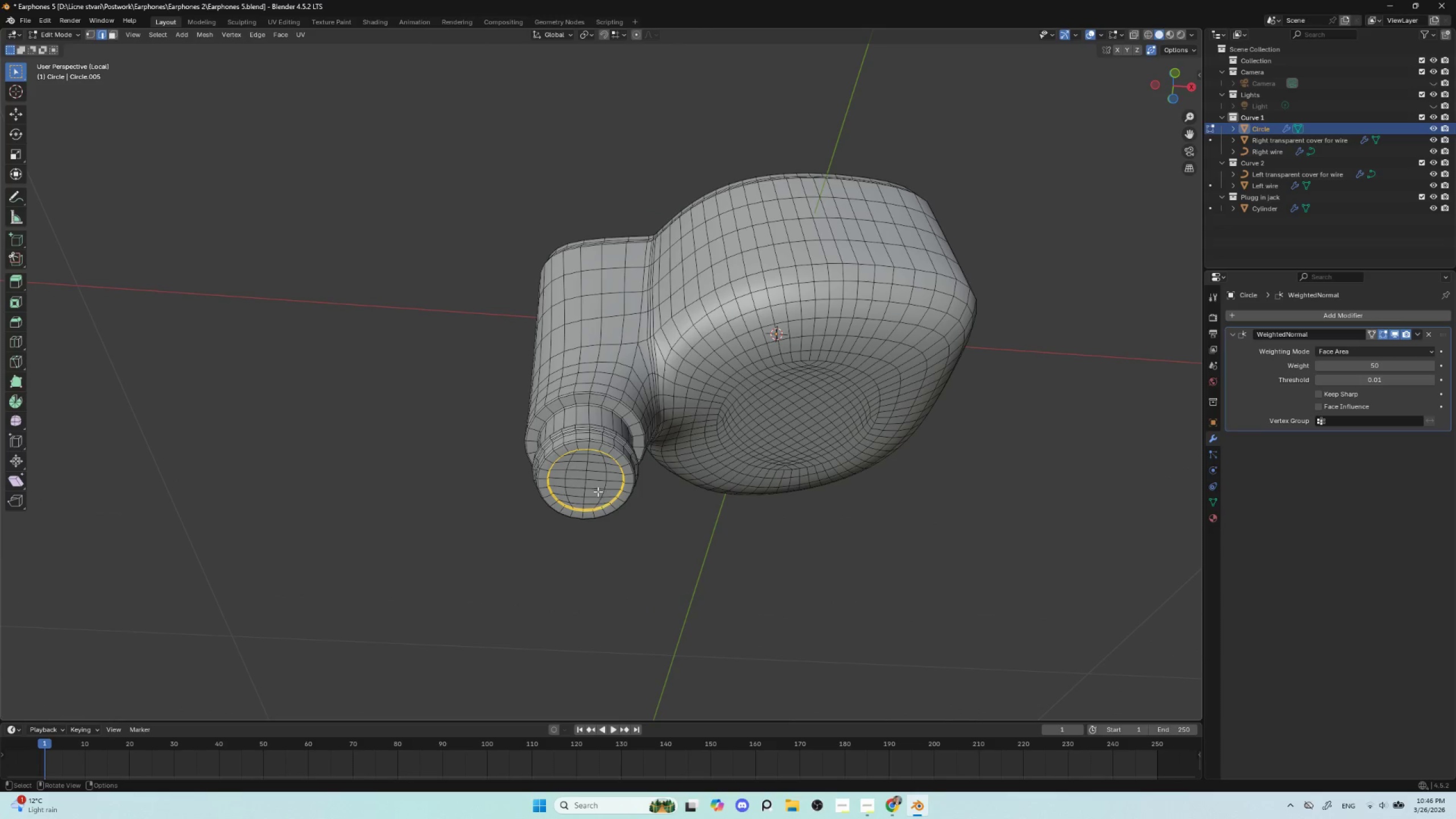 
scroll: coordinate [602, 511], scroll_direction: up, amount: 3.0
 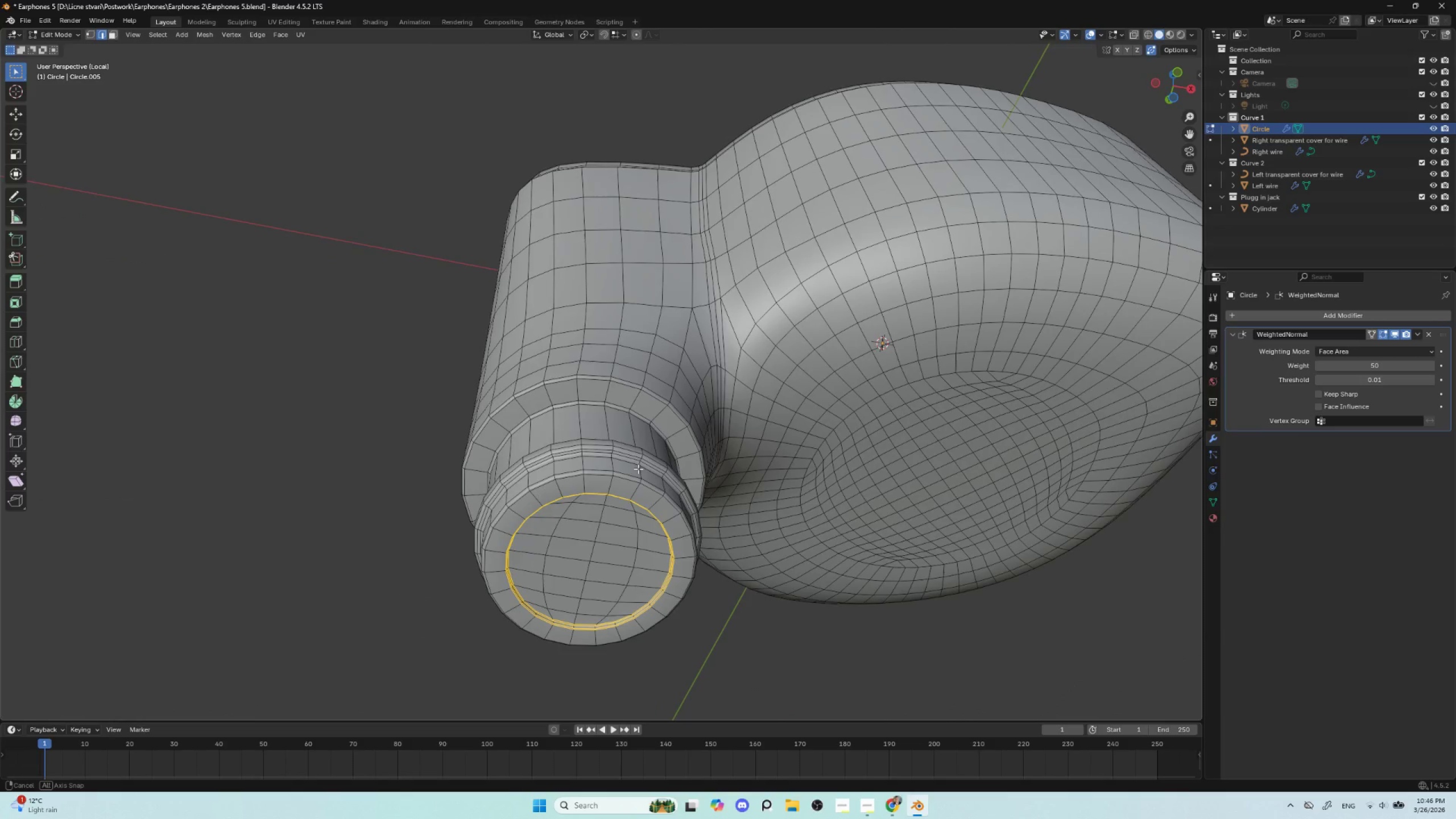 
hold_key(key=AltLeft, duration=0.91)
left_click([609, 462])
 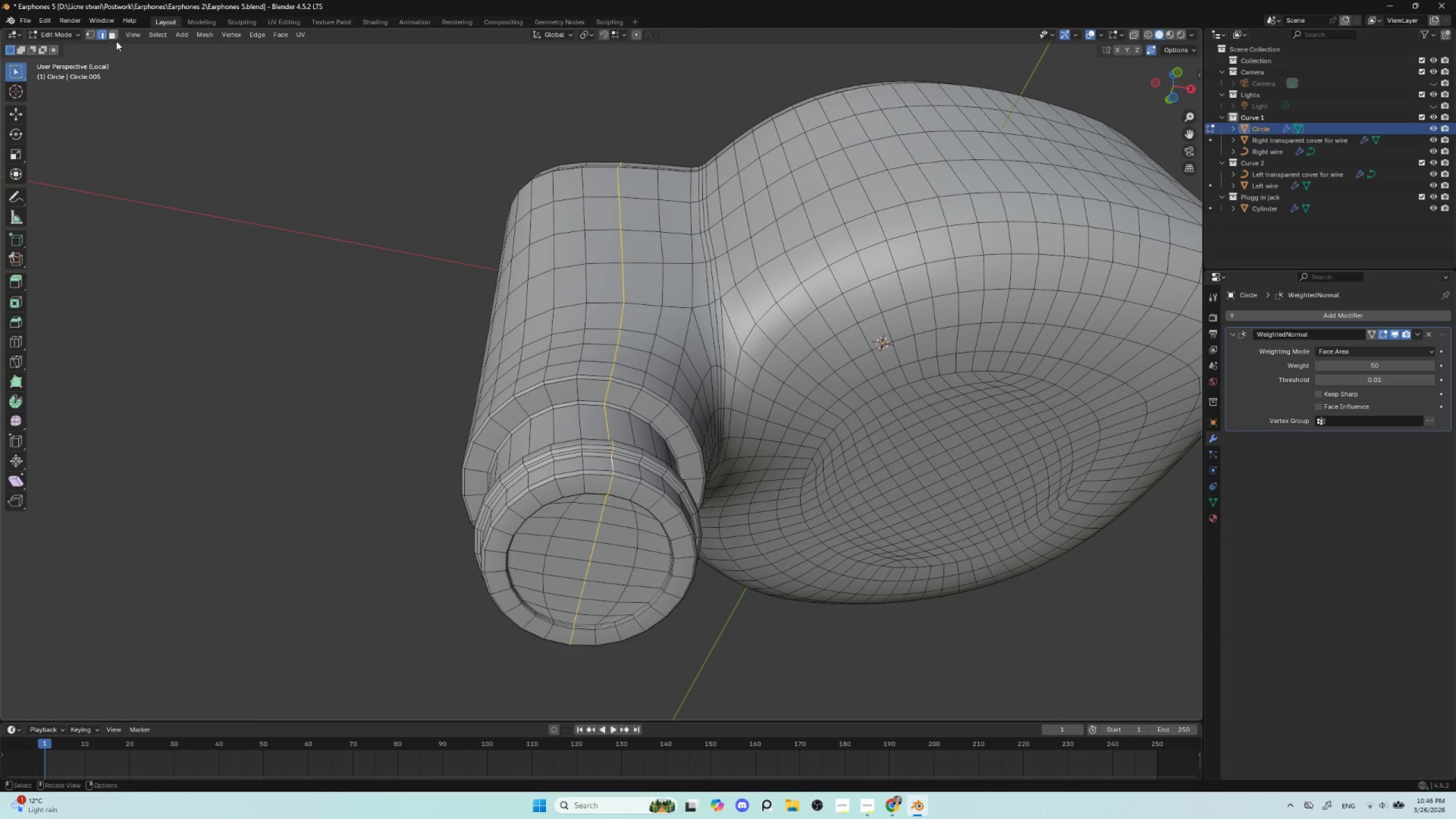 
left_click([111, 32])
 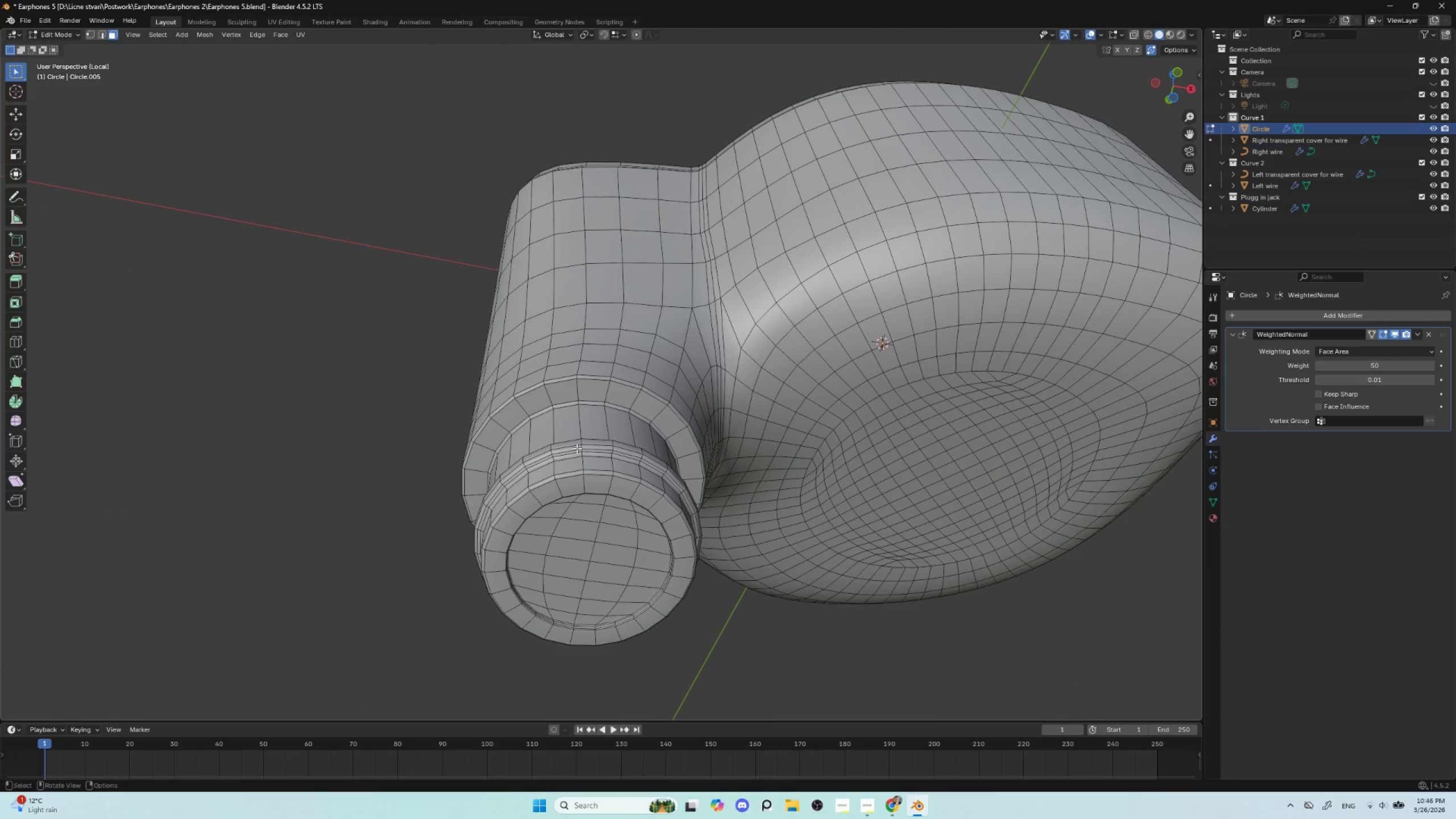 
hold_key(key=AltLeft, duration=0.78)
left_click([611, 464])
 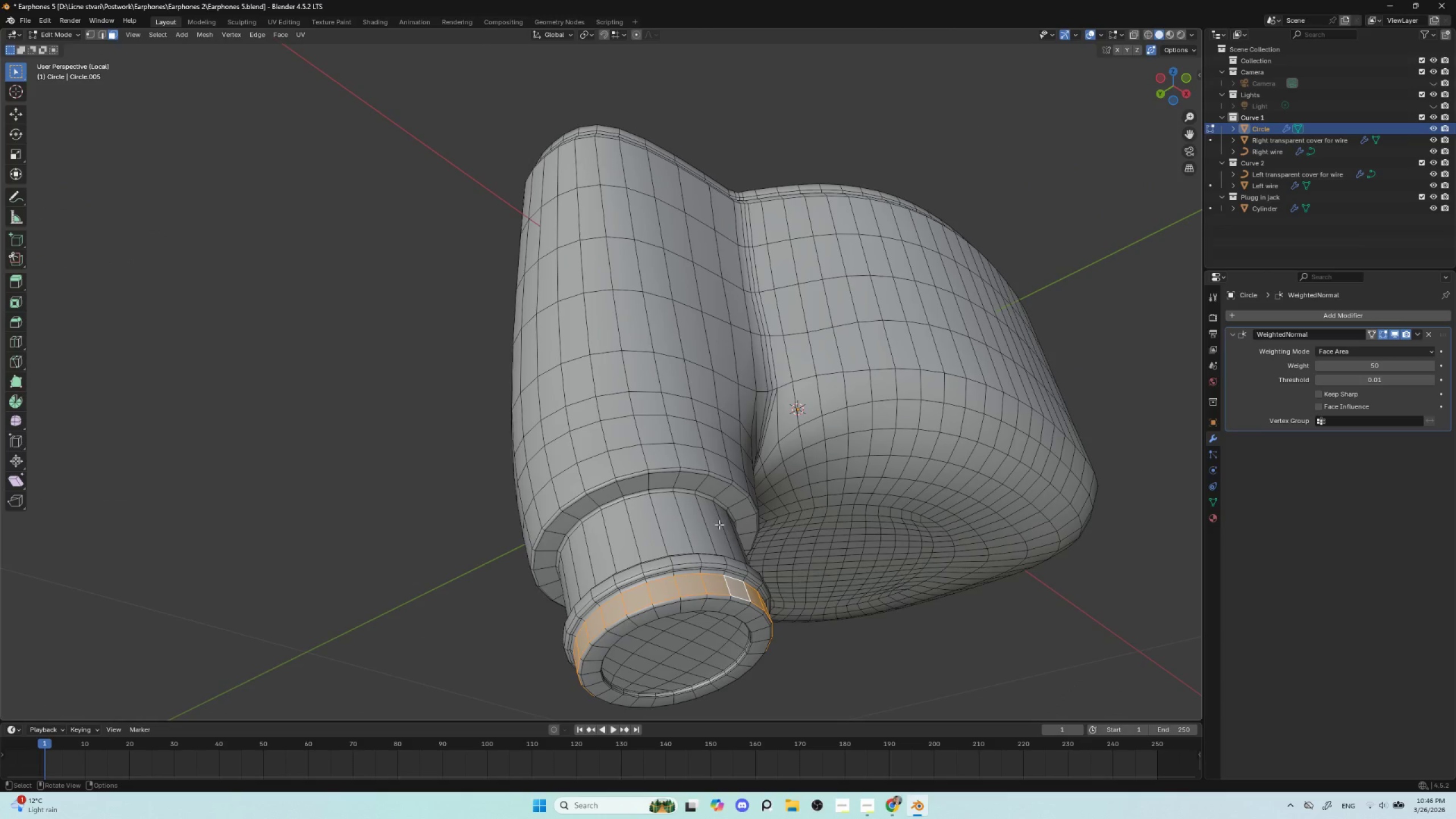 
hold_key(key=ShiftLeft, duration=0.55)
 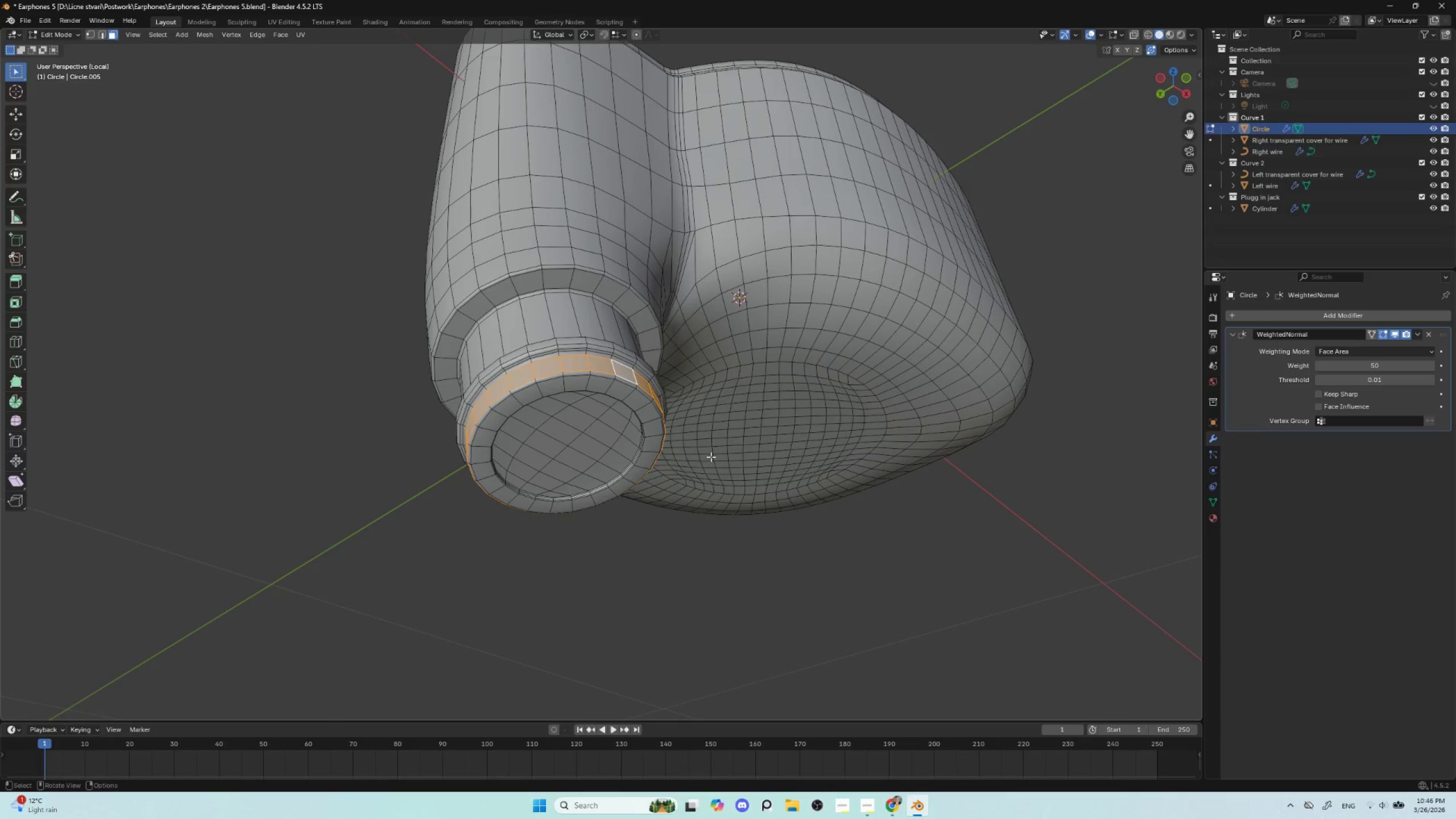 
wait(7.27)
 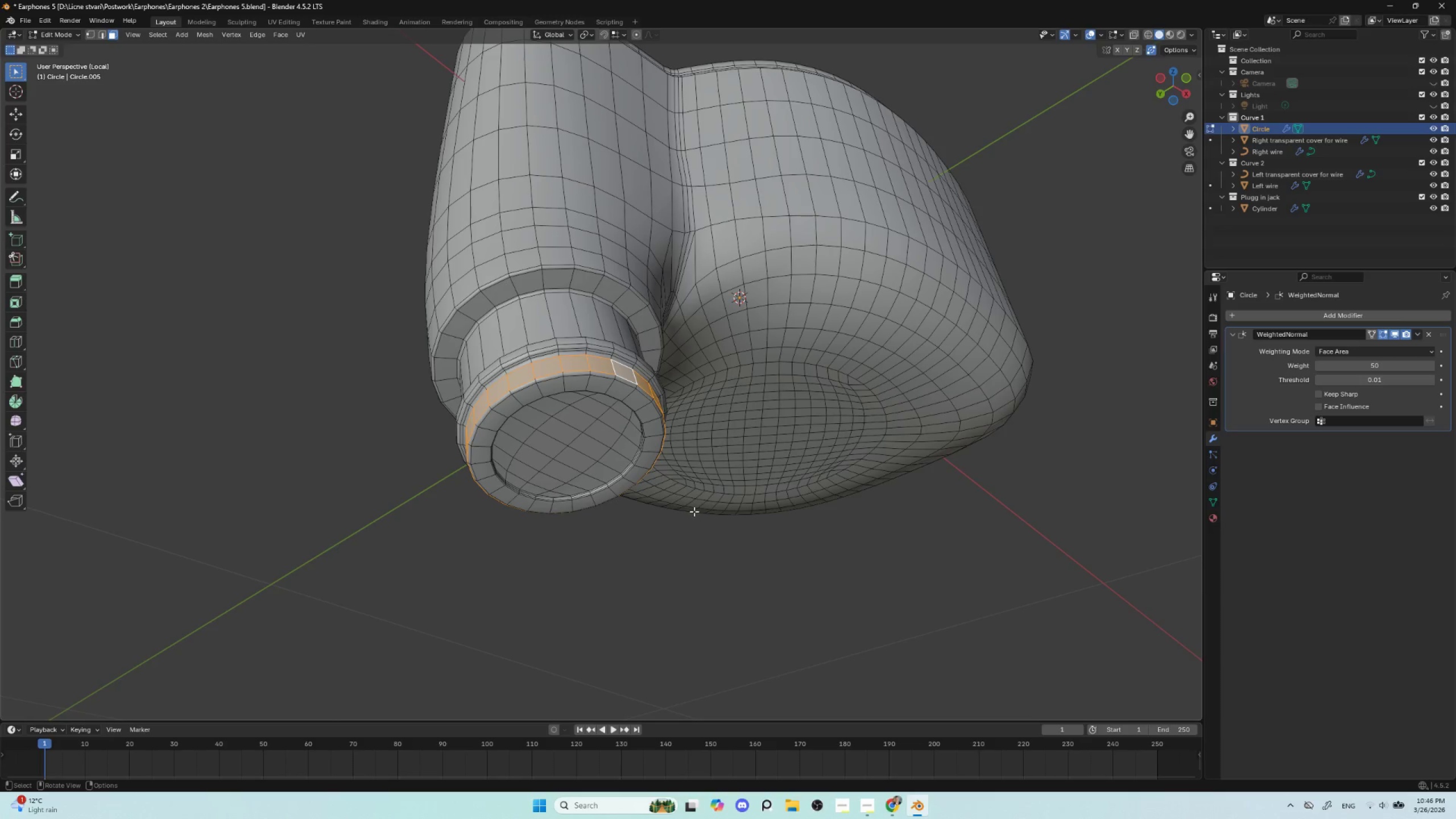 
key(Shift+D)
 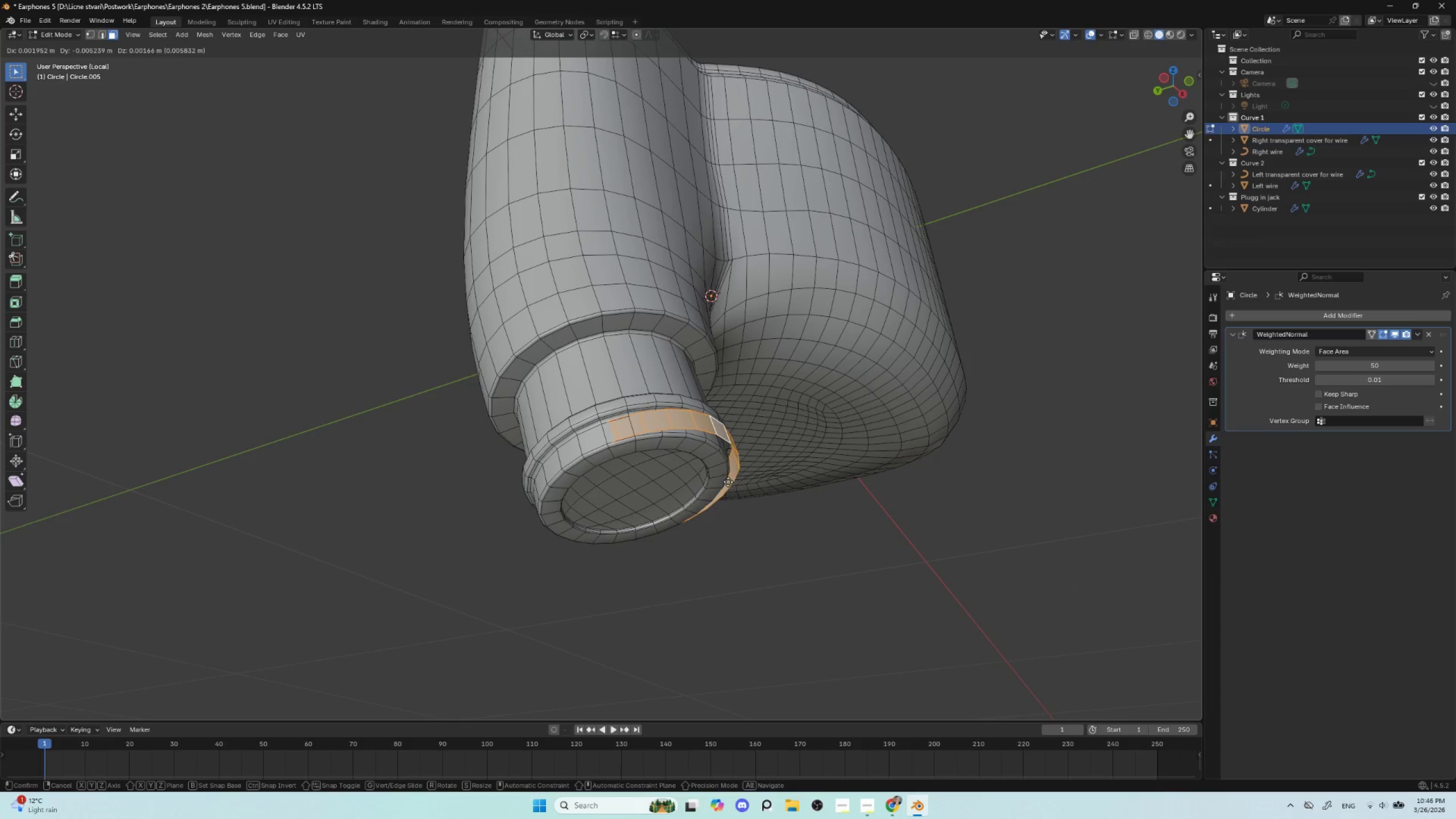 
key(Escape)
 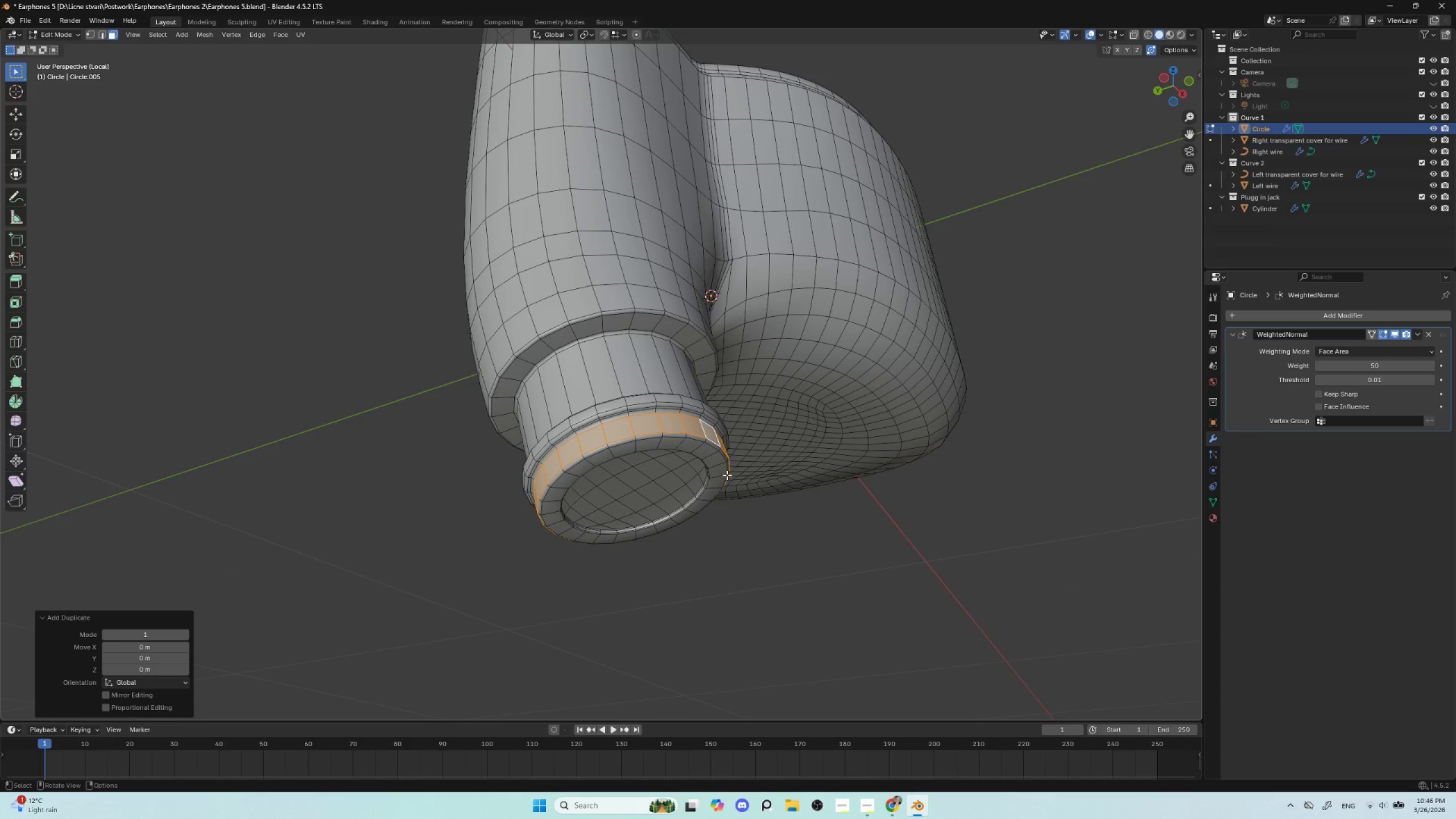 
key(P)
 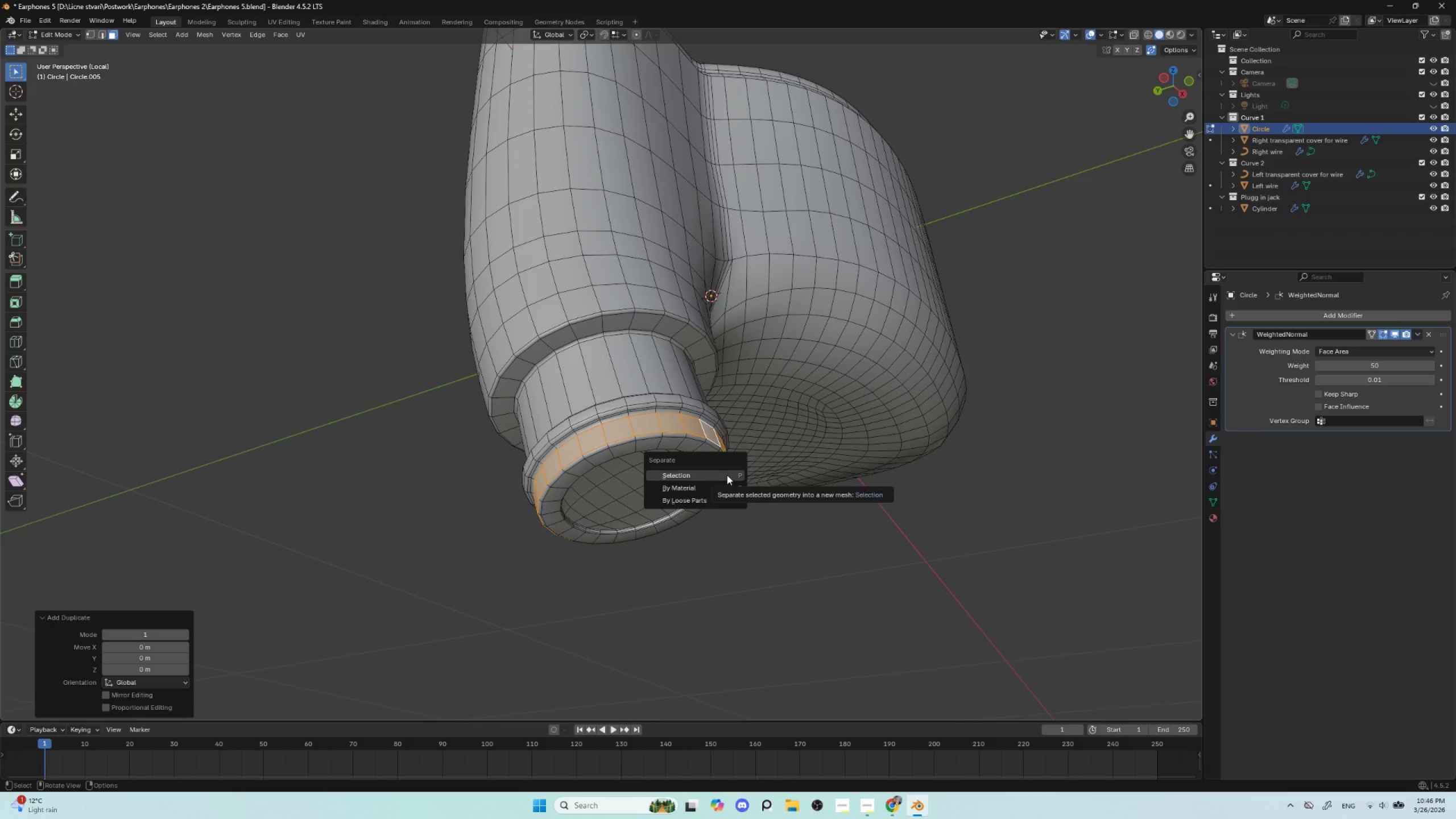 
left_click([727, 475])
 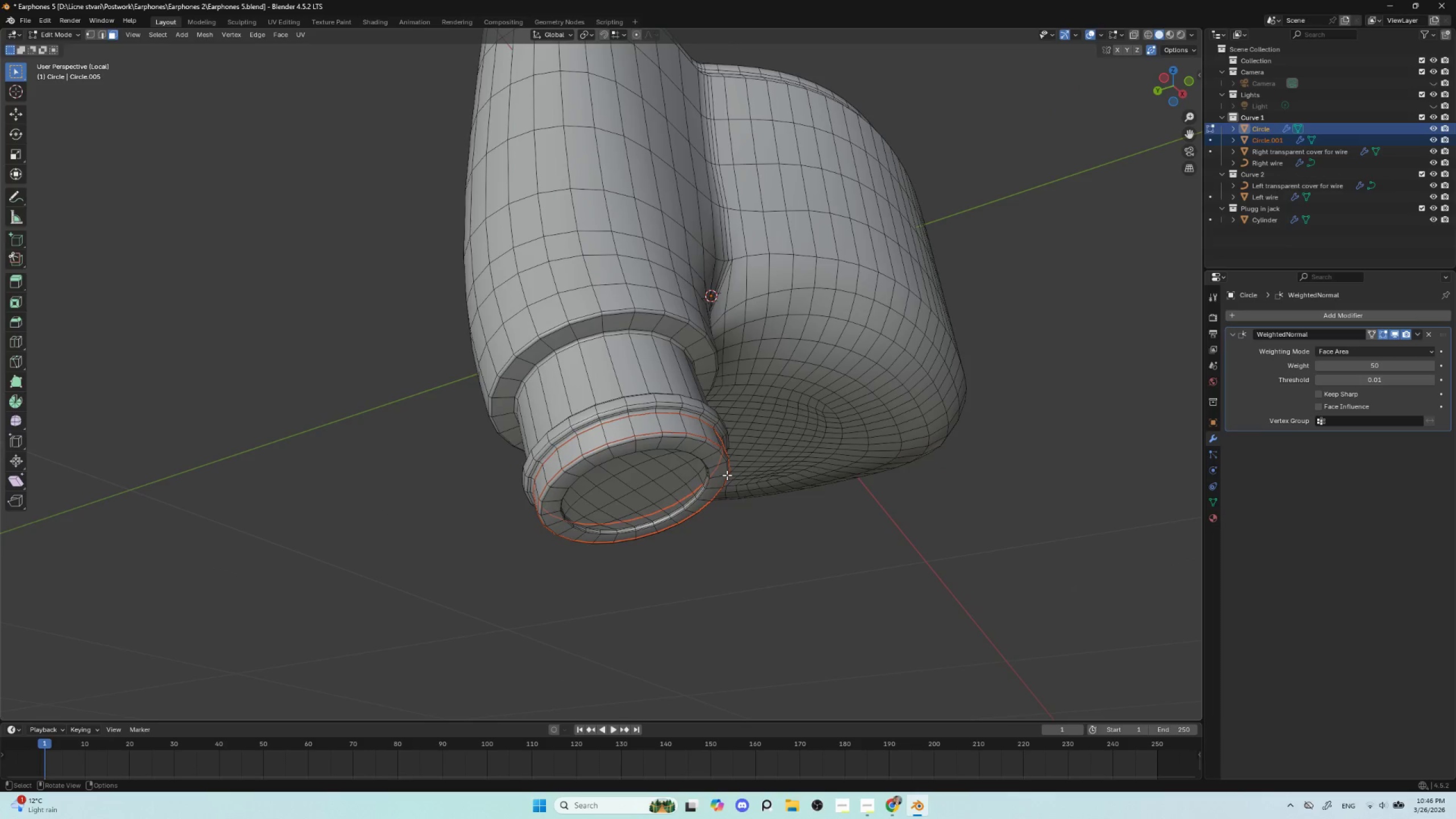 
key(Tab)
 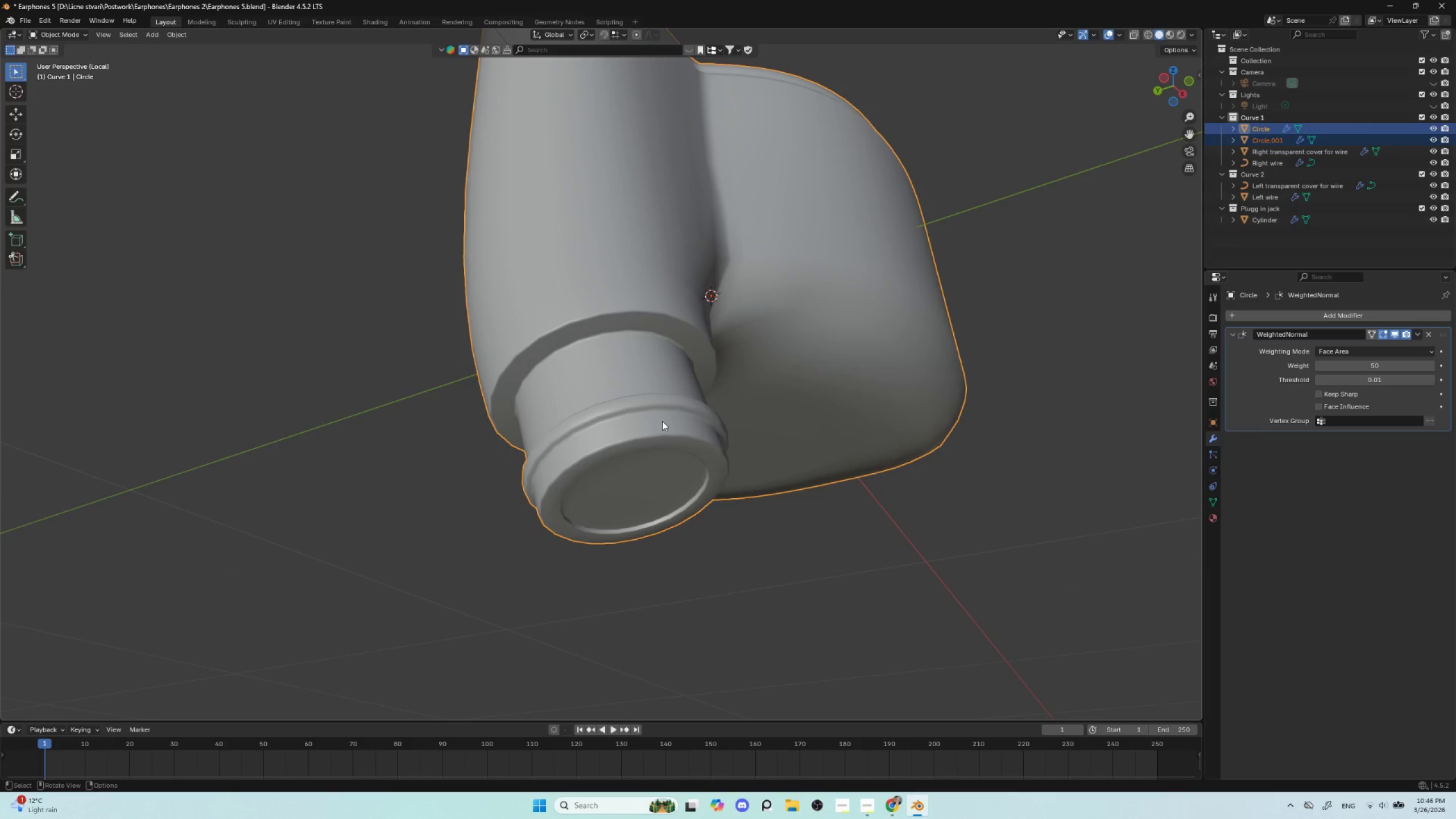 
left_click([662, 421])
 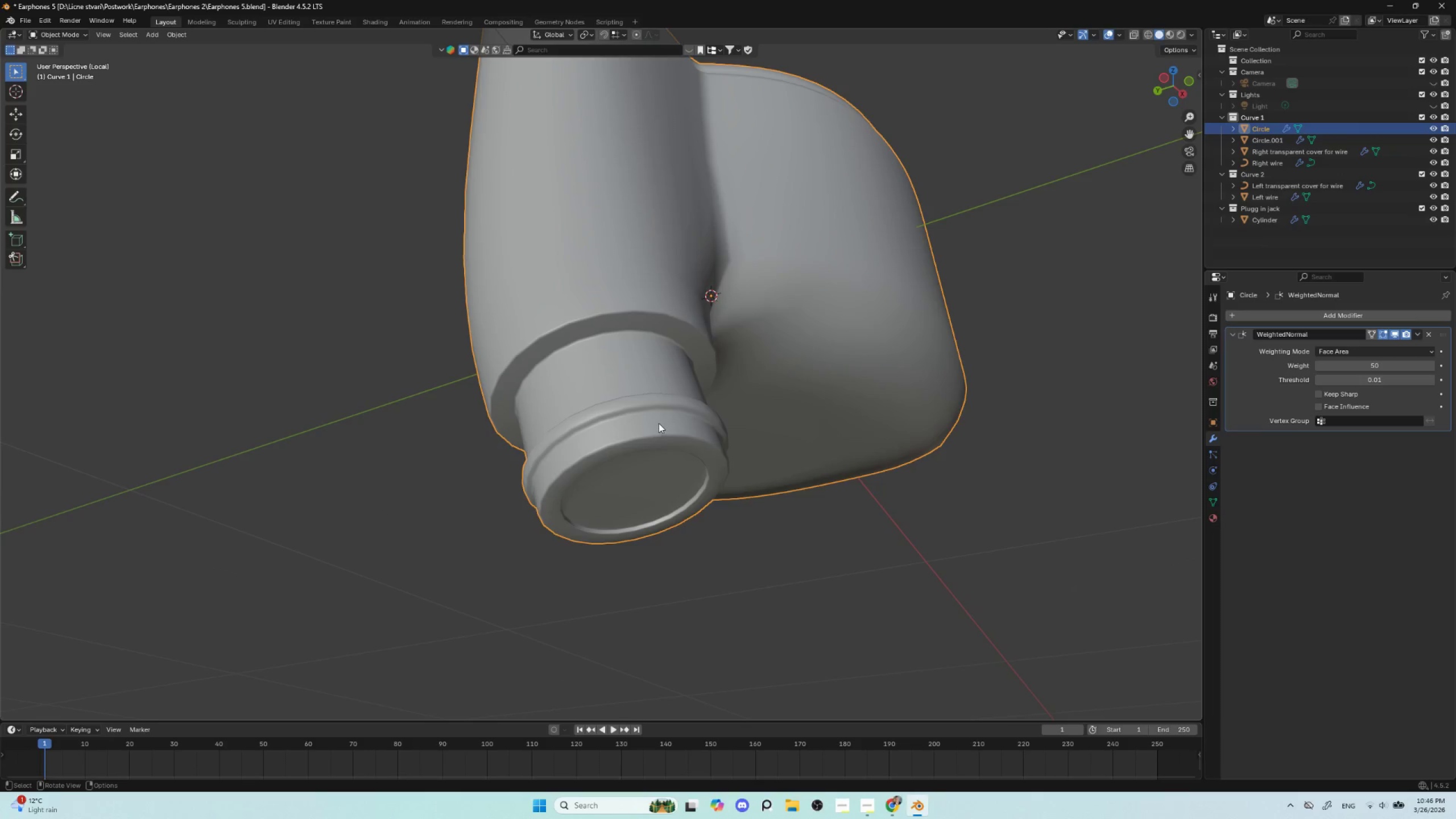 
hold_key(key=AltLeft, duration=0.45)
left_click([659, 423])
 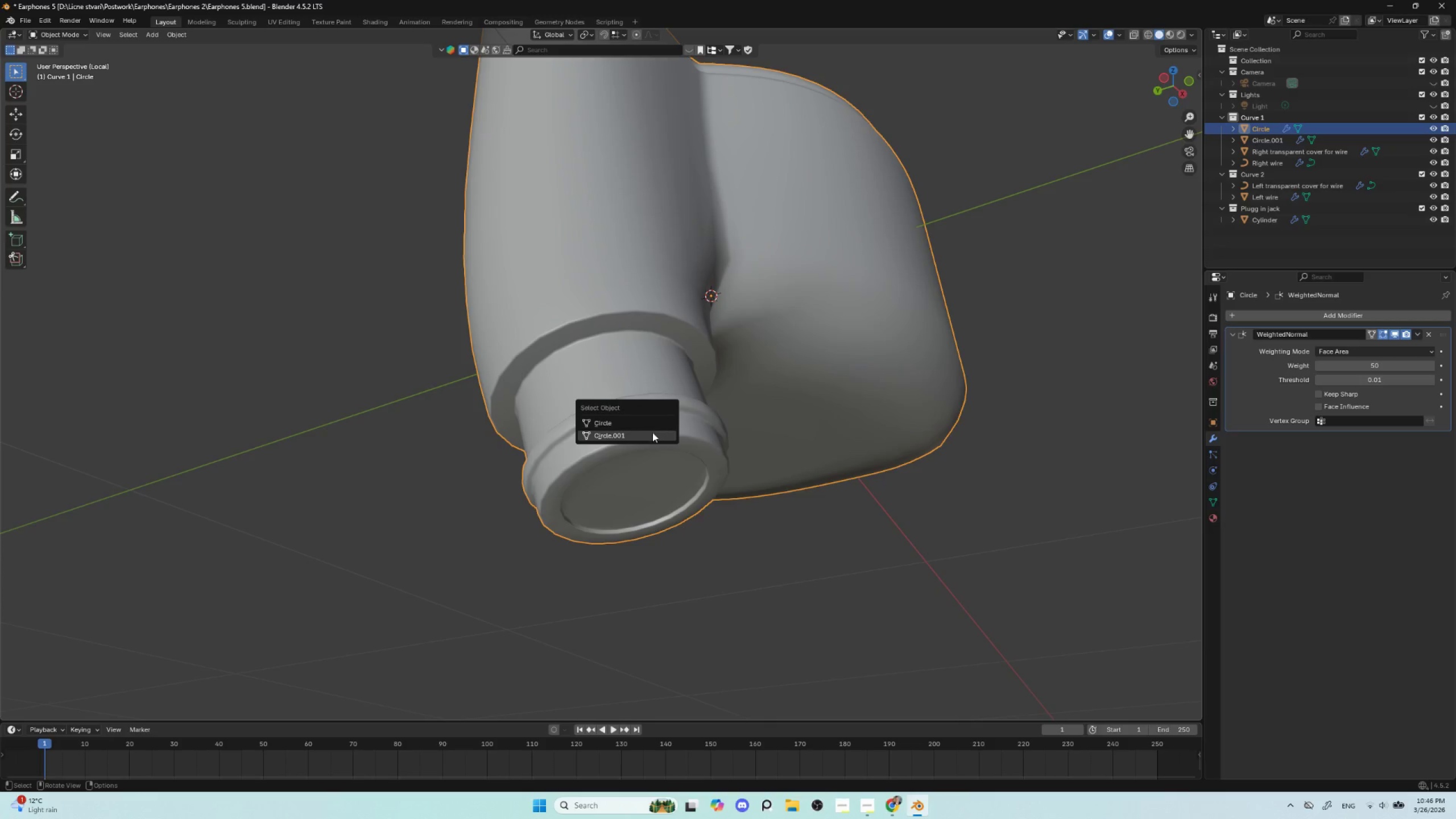 
left_click([651, 434])
 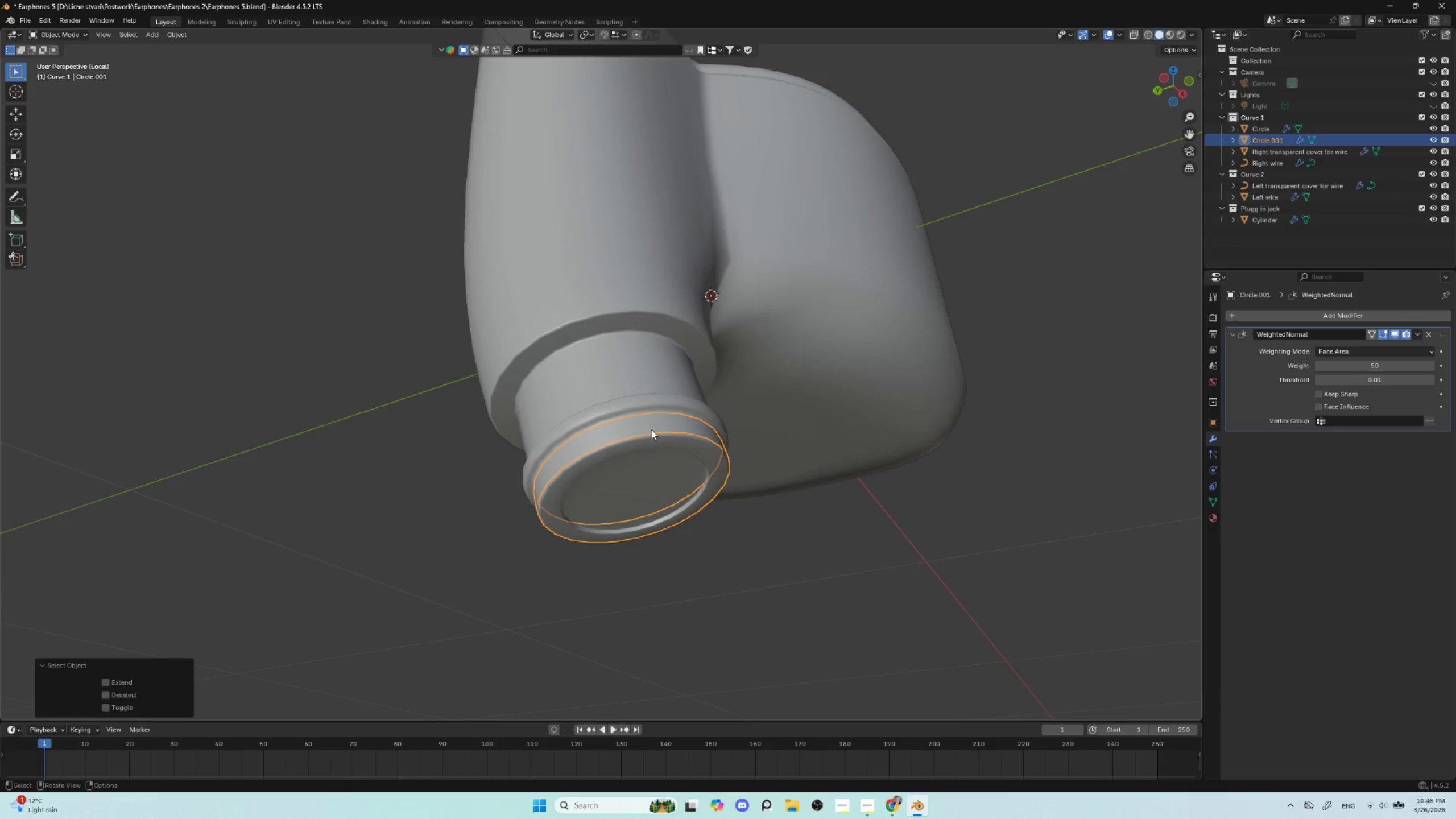 
key(Tab)
 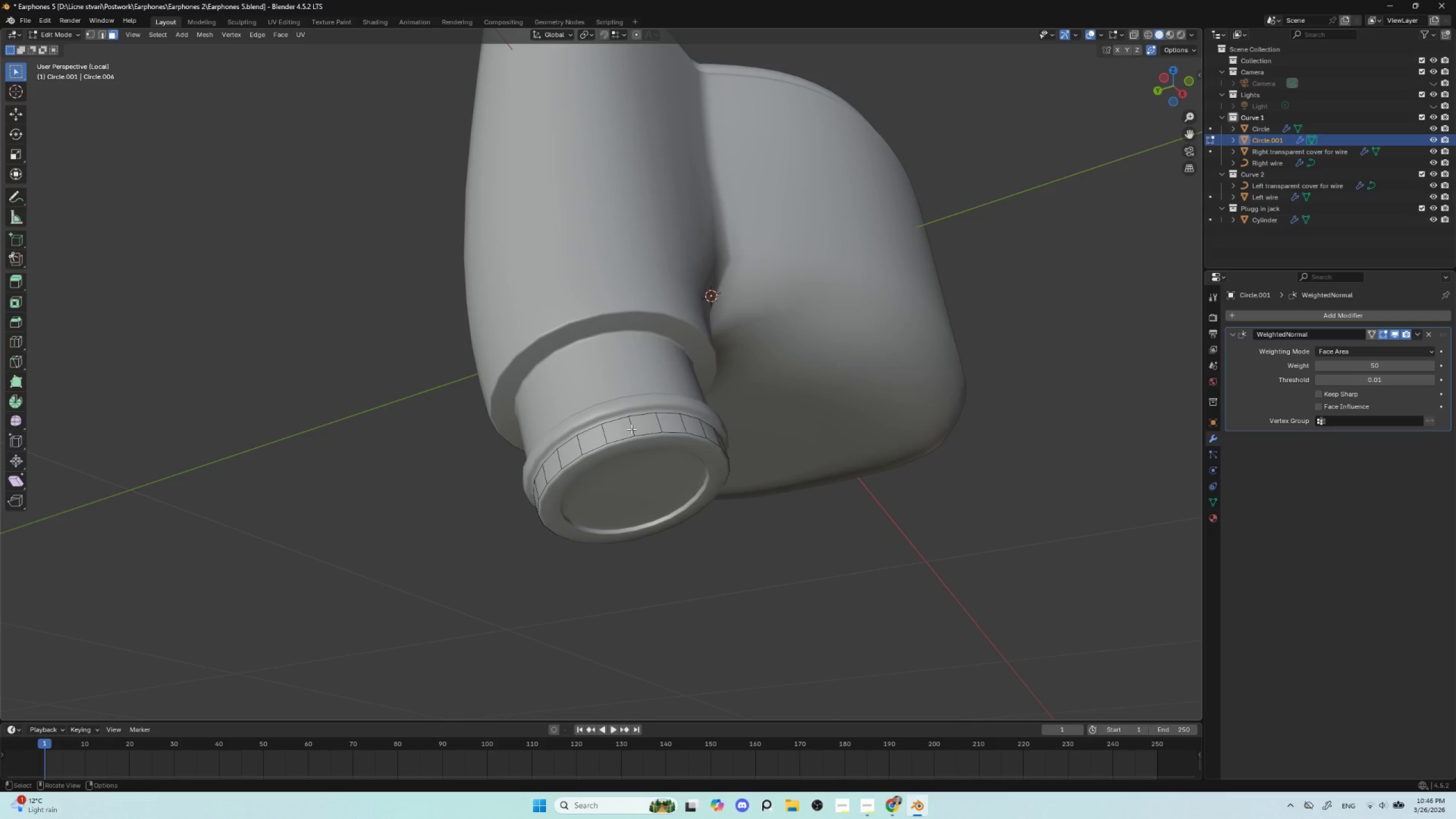 
hold_key(key=AltLeft, duration=0.72)
left_click([631, 429])
 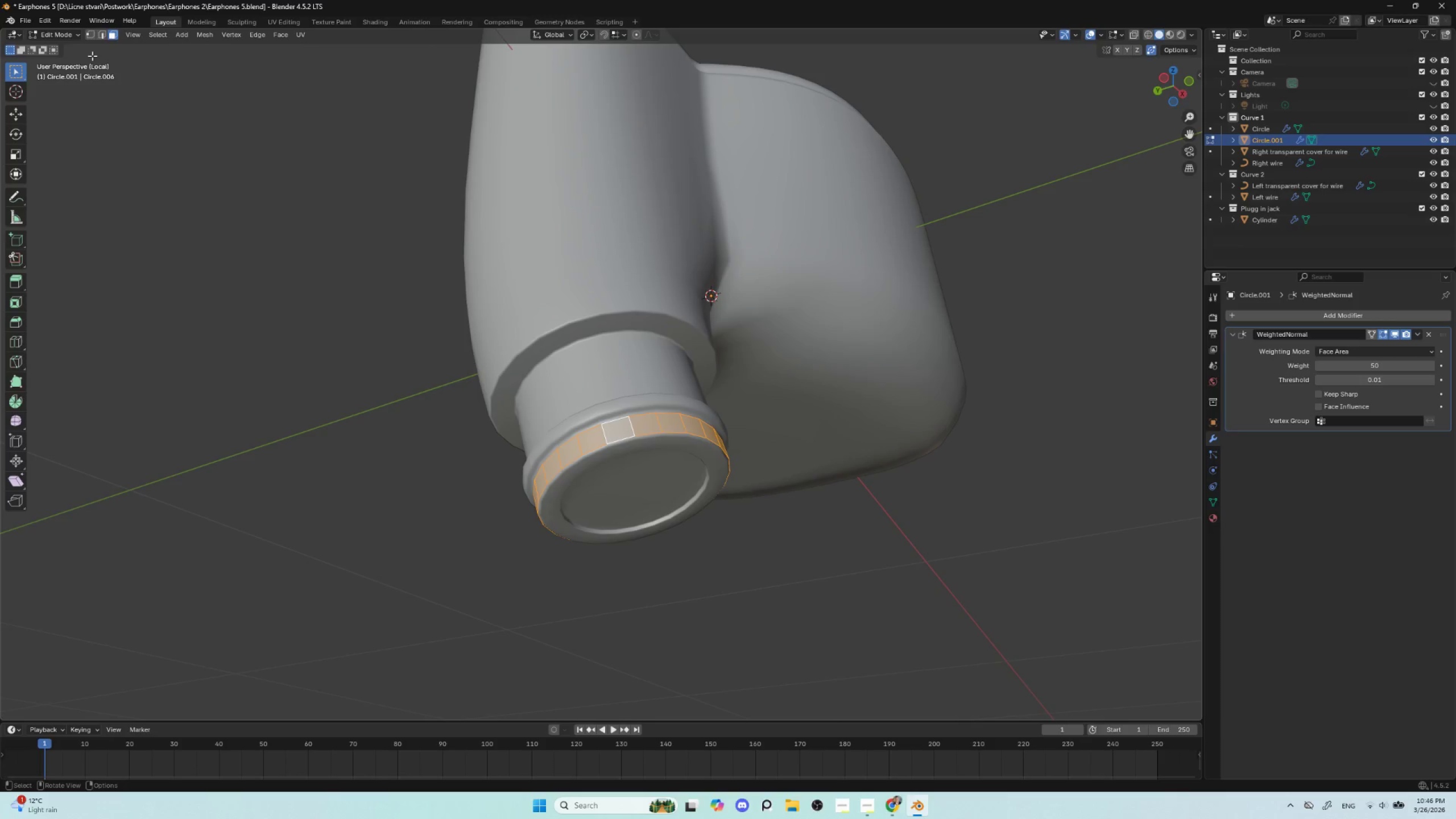 
left_click([100, 31])
 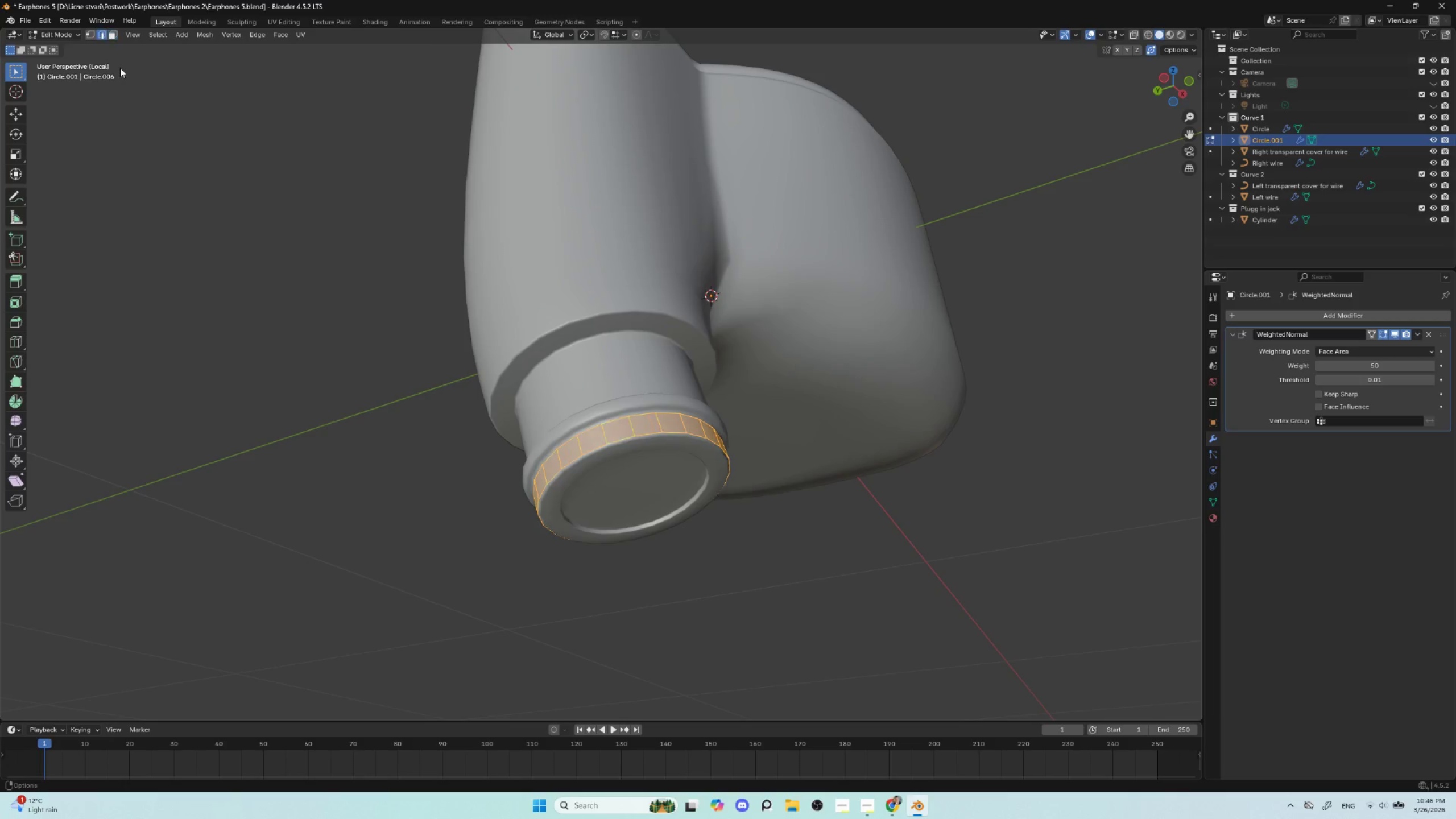 
hold_key(key=AltLeft, duration=1.26)
left_click([632, 435])
 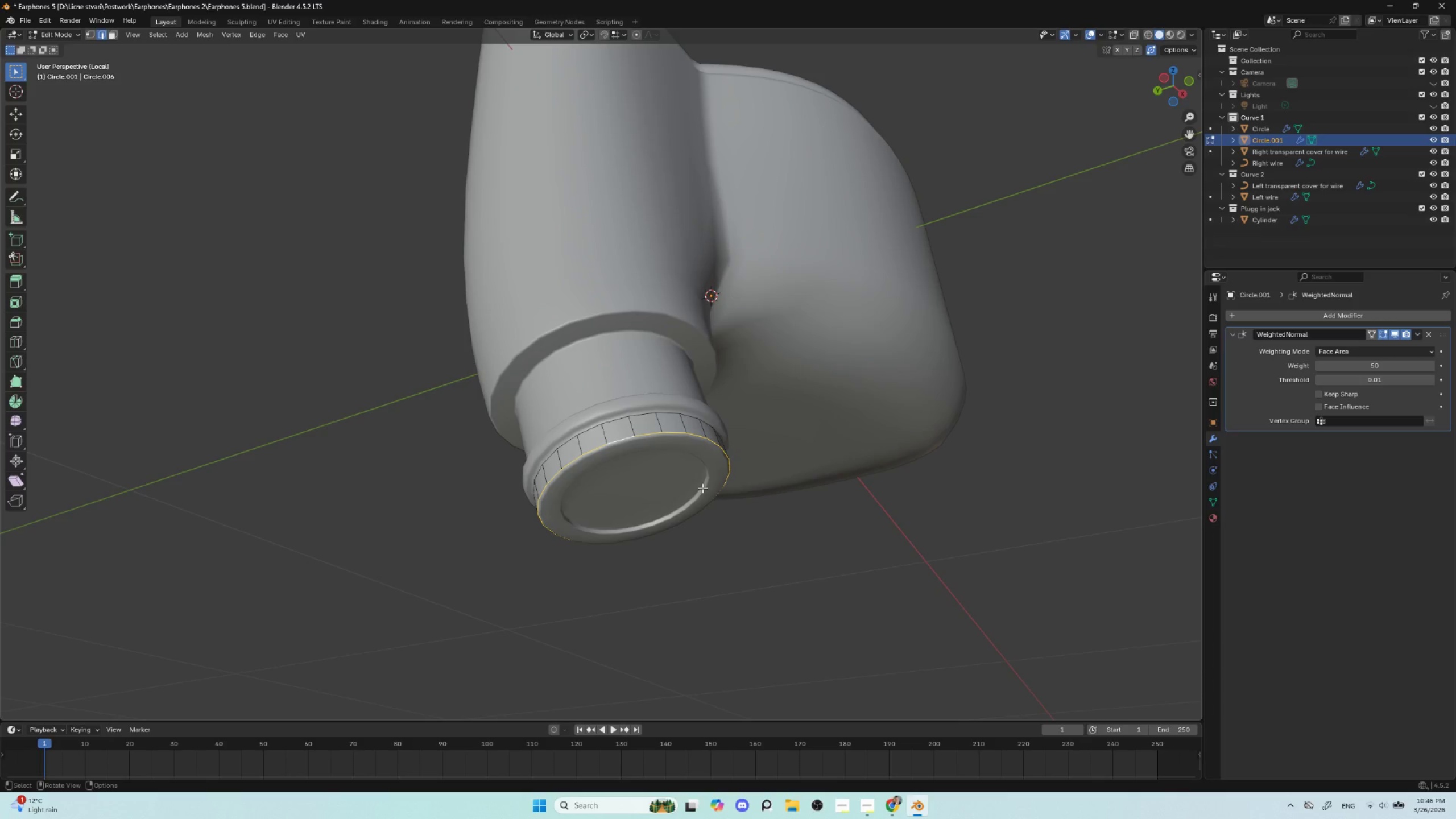 
key(G)
 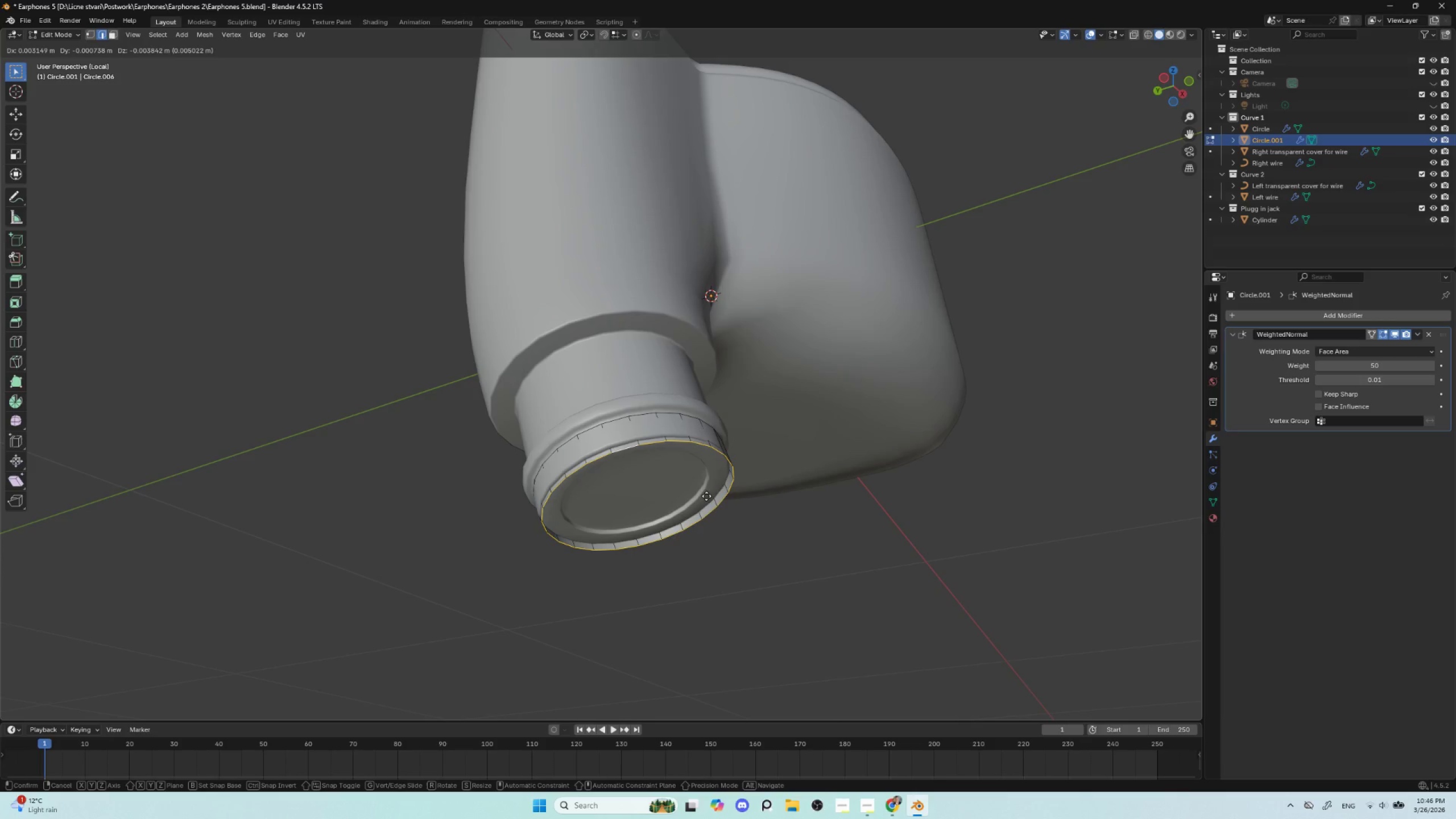 
type(zz)
 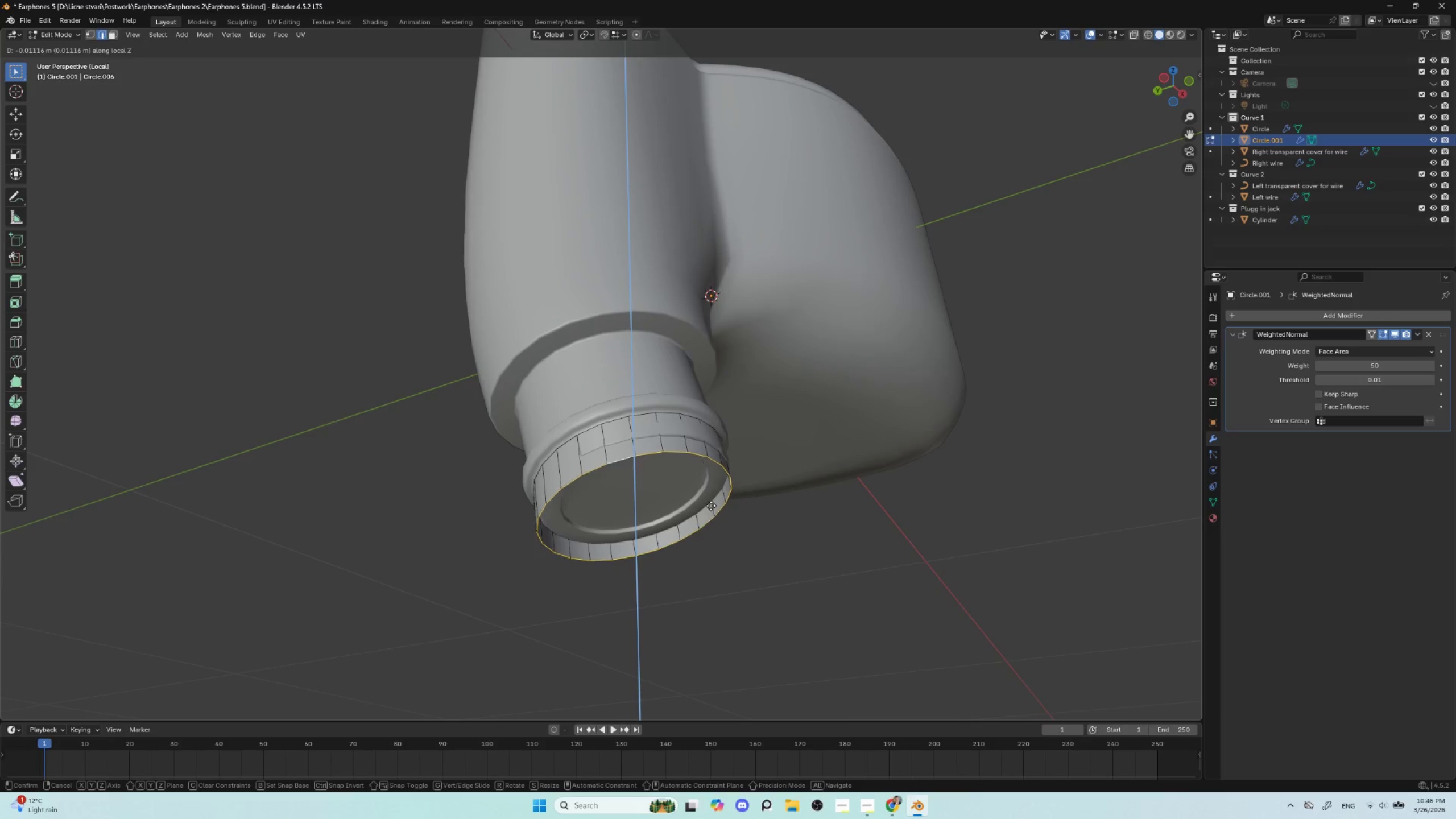 
type(yy)
 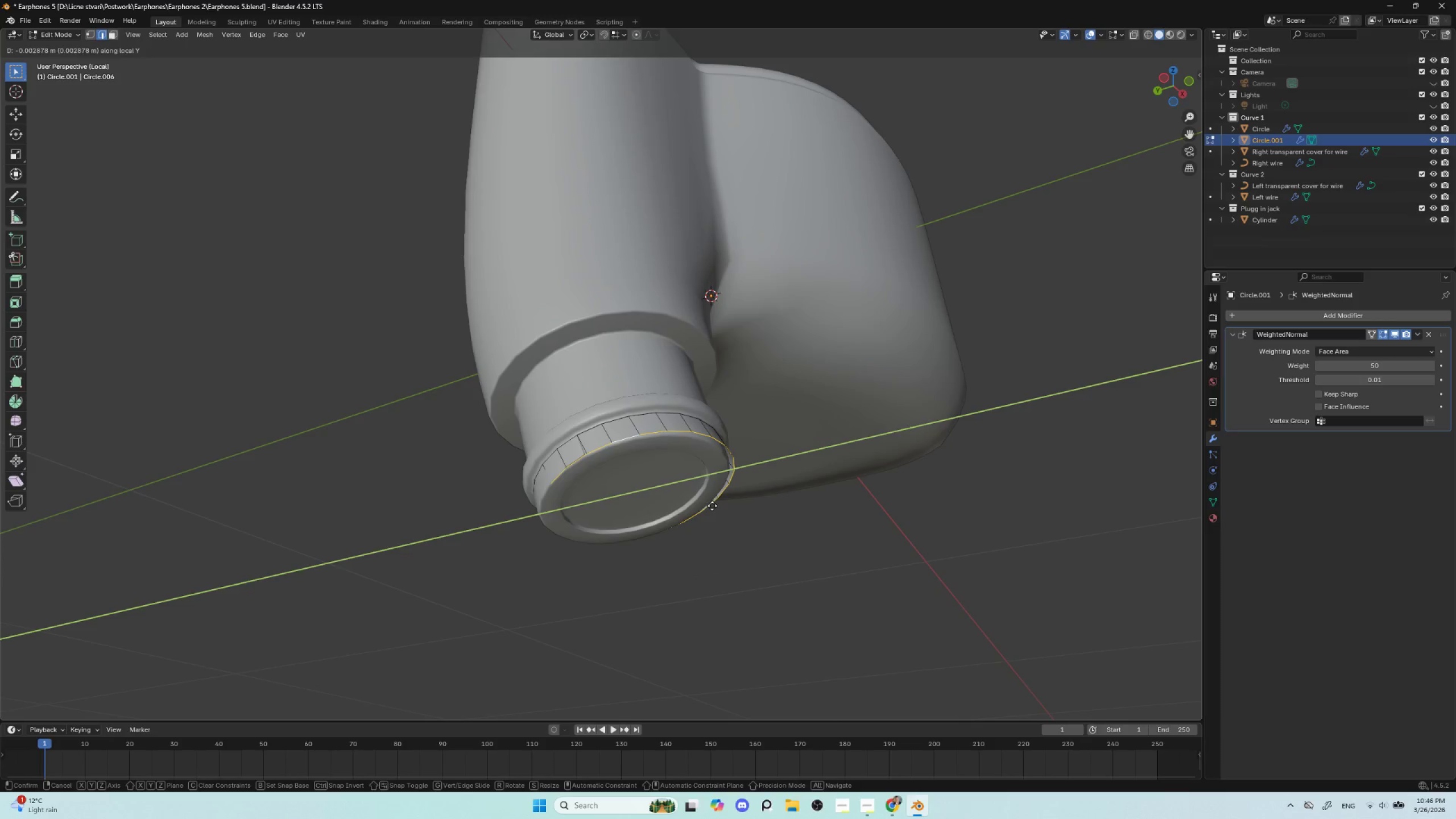 
type(xxzz)
key(Escape)
type(f)
 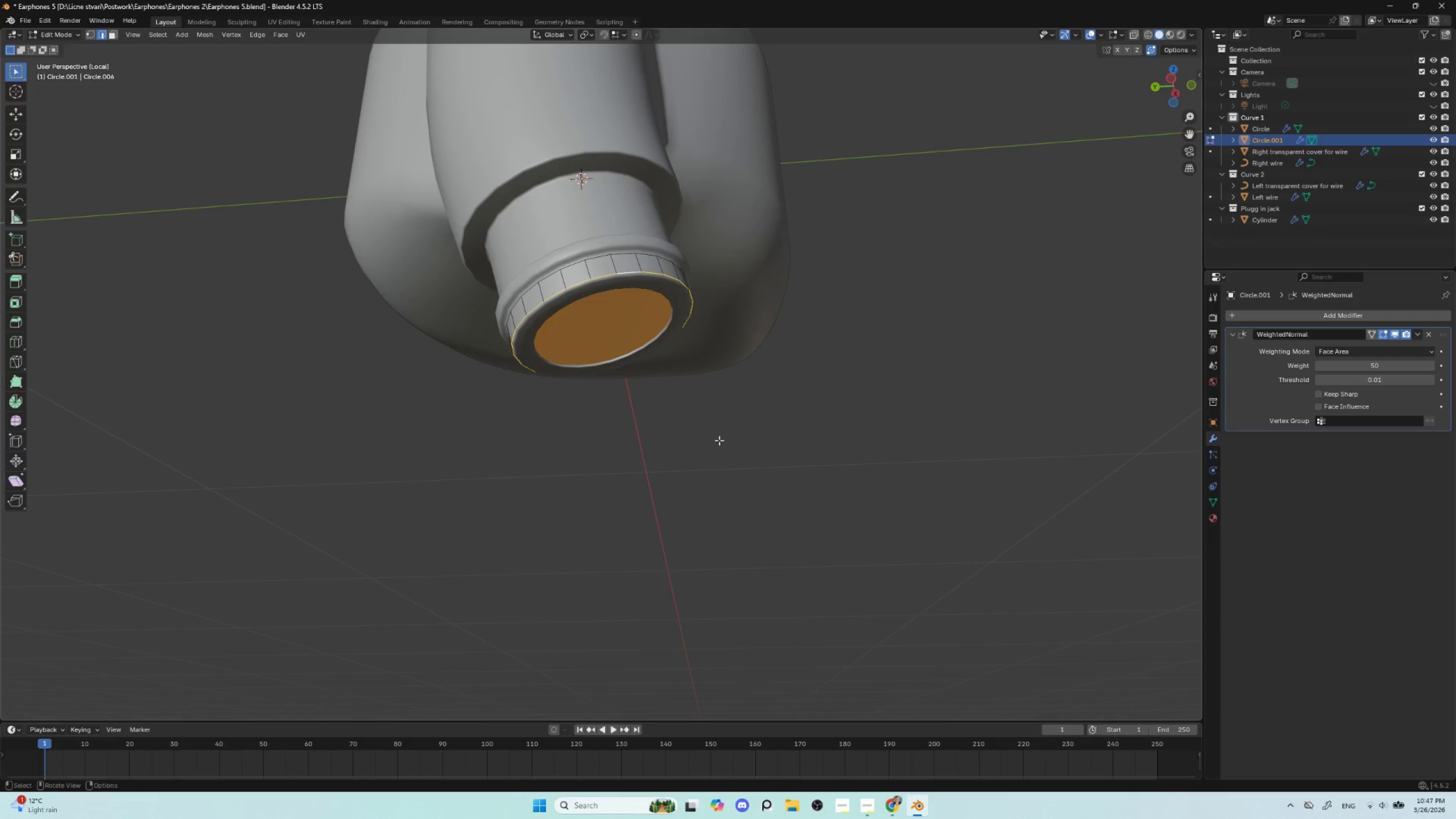 
key(Control+Z)
 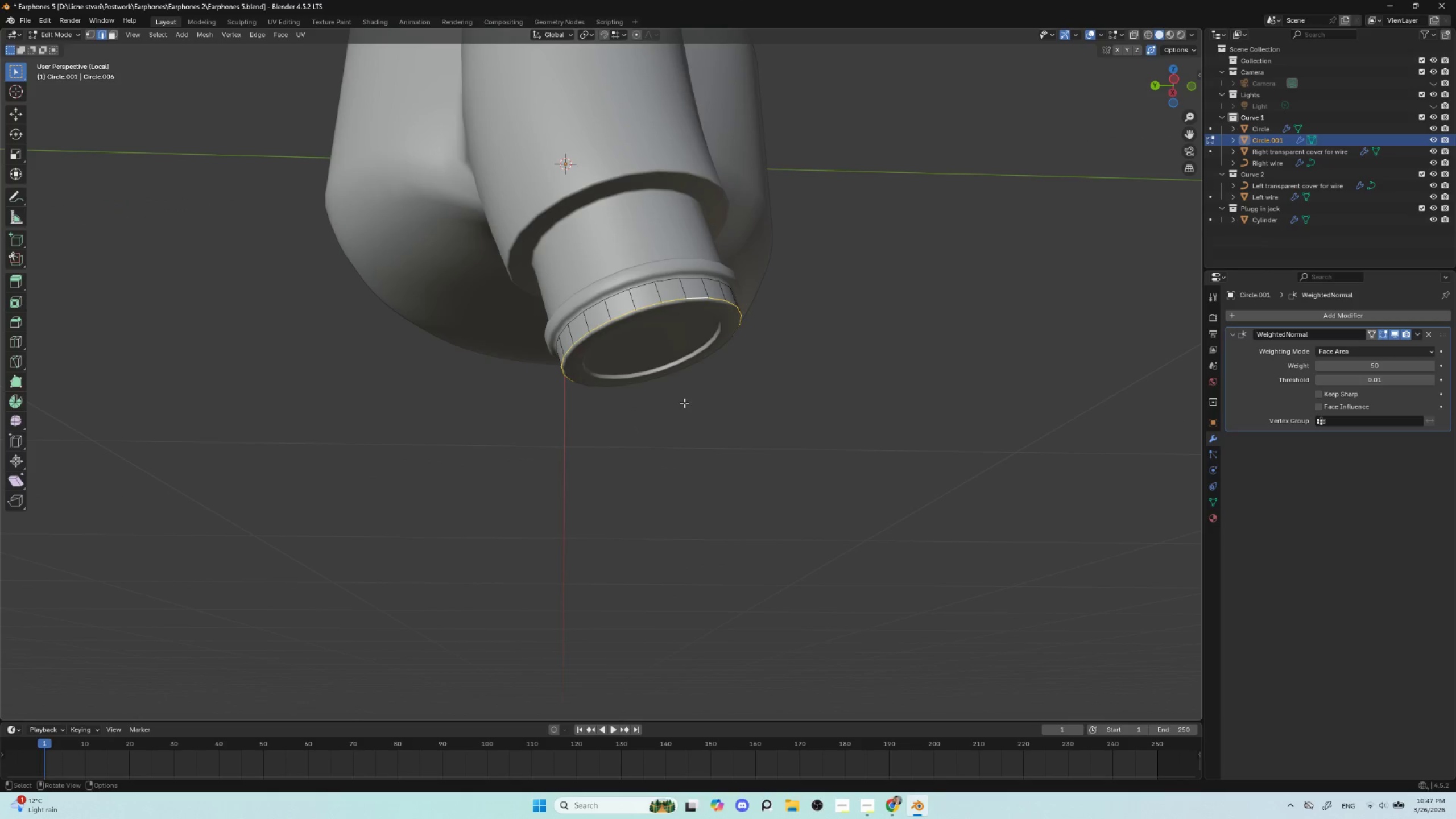 
type(gyy)
 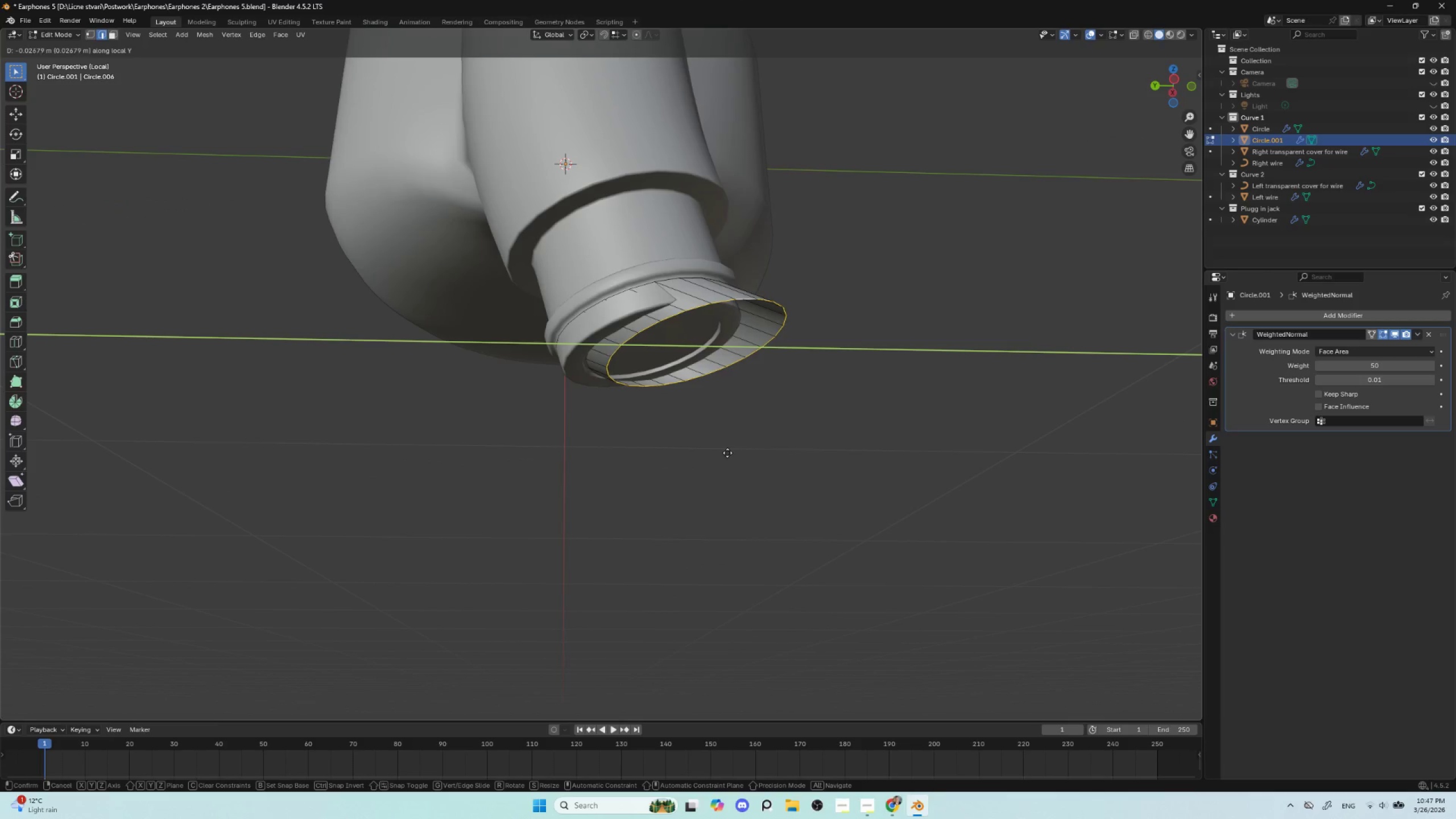 
type(xxzz)
 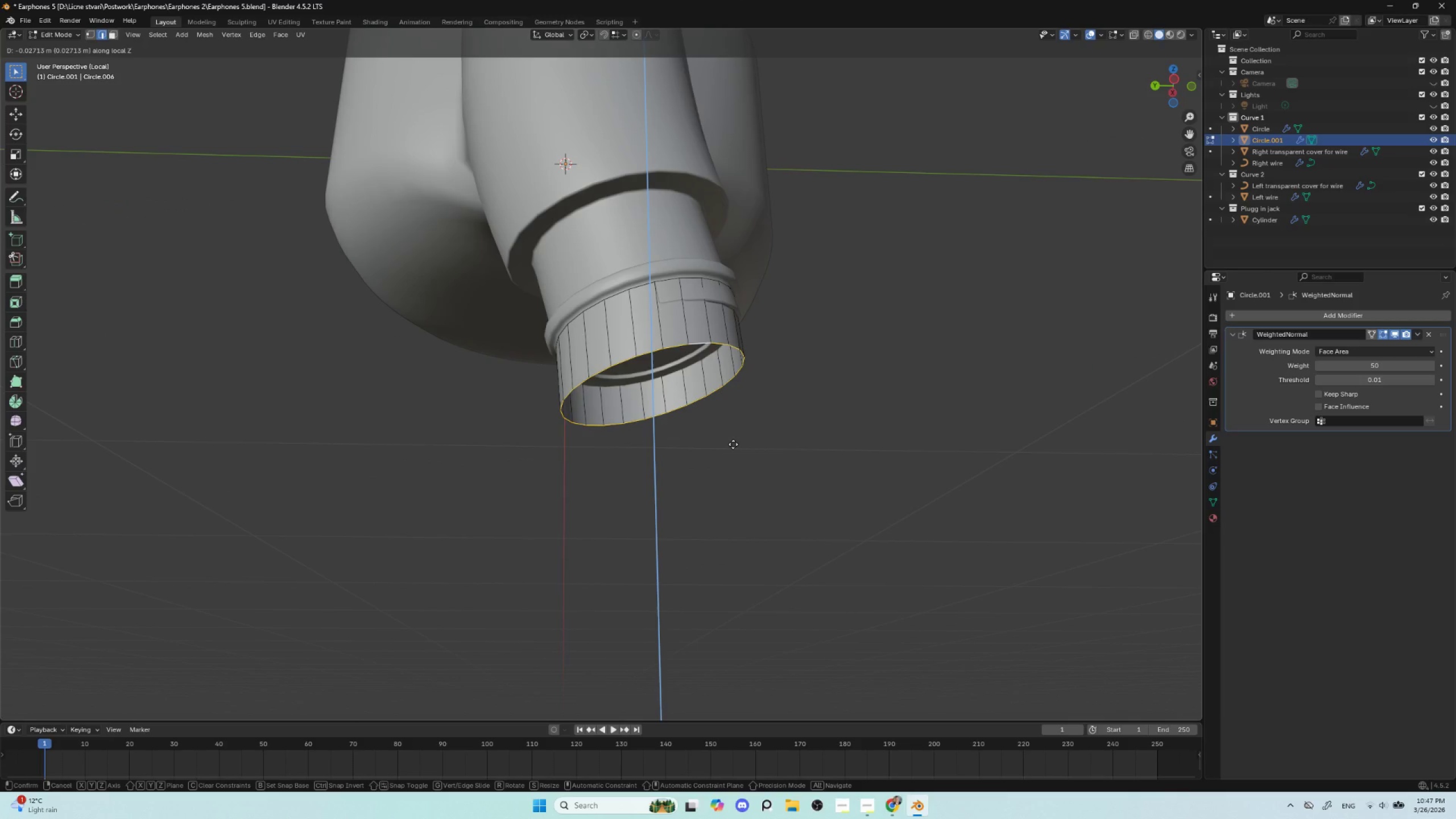 
key(Escape)
 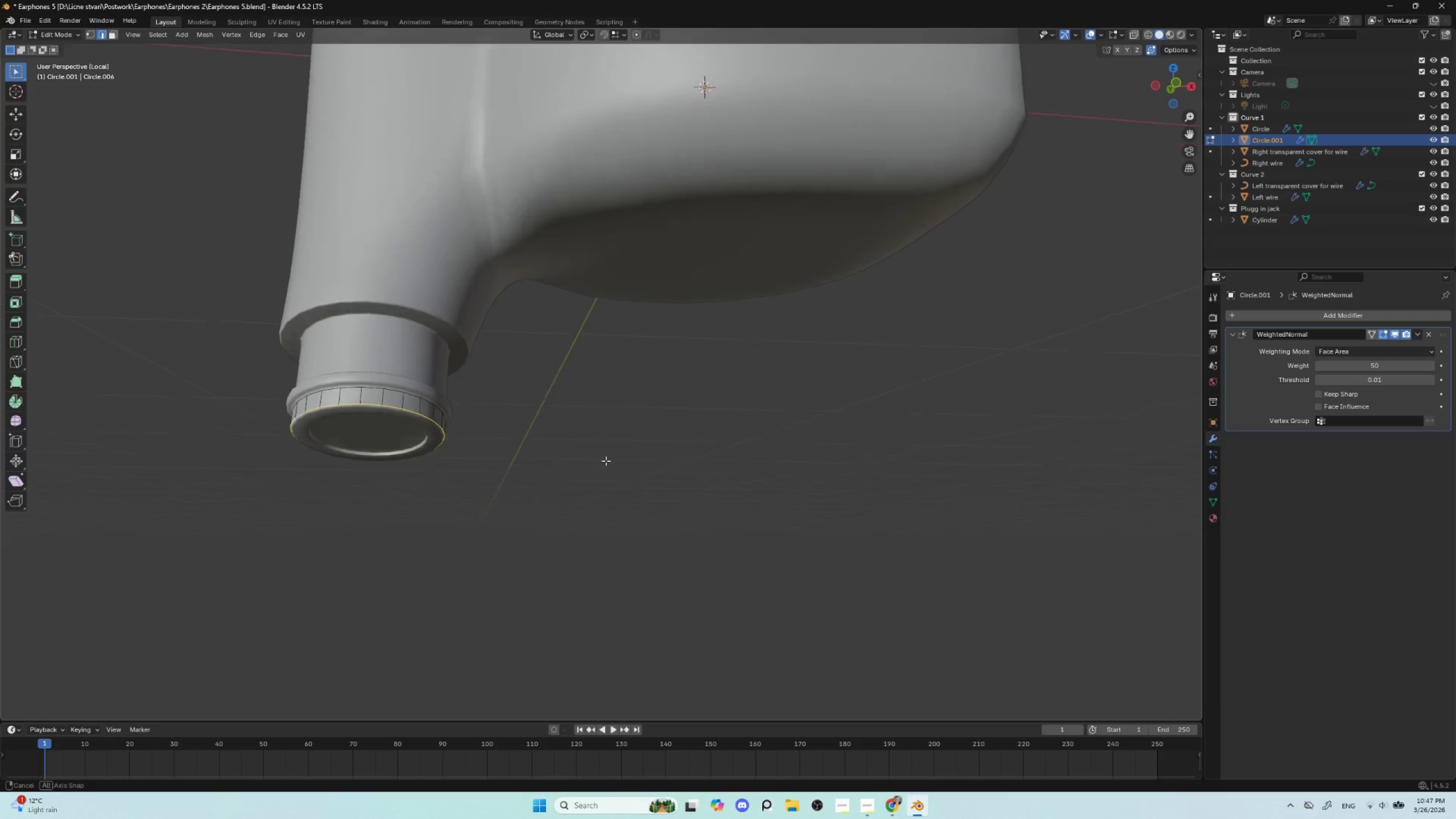 
hold_key(key=AltLeft, duration=0.53)
 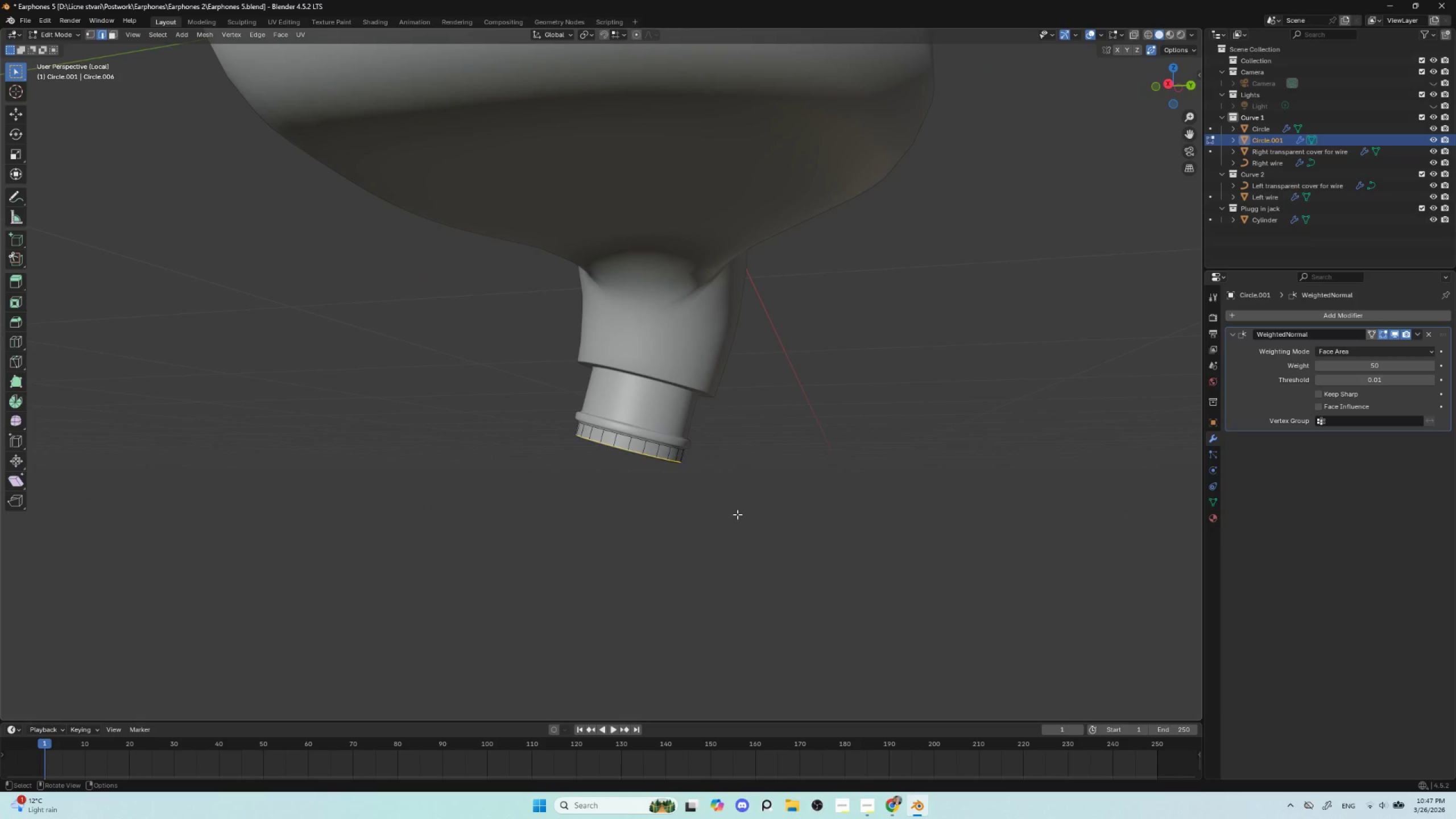 
hold_key(key=ShiftLeft, duration=0.48)
 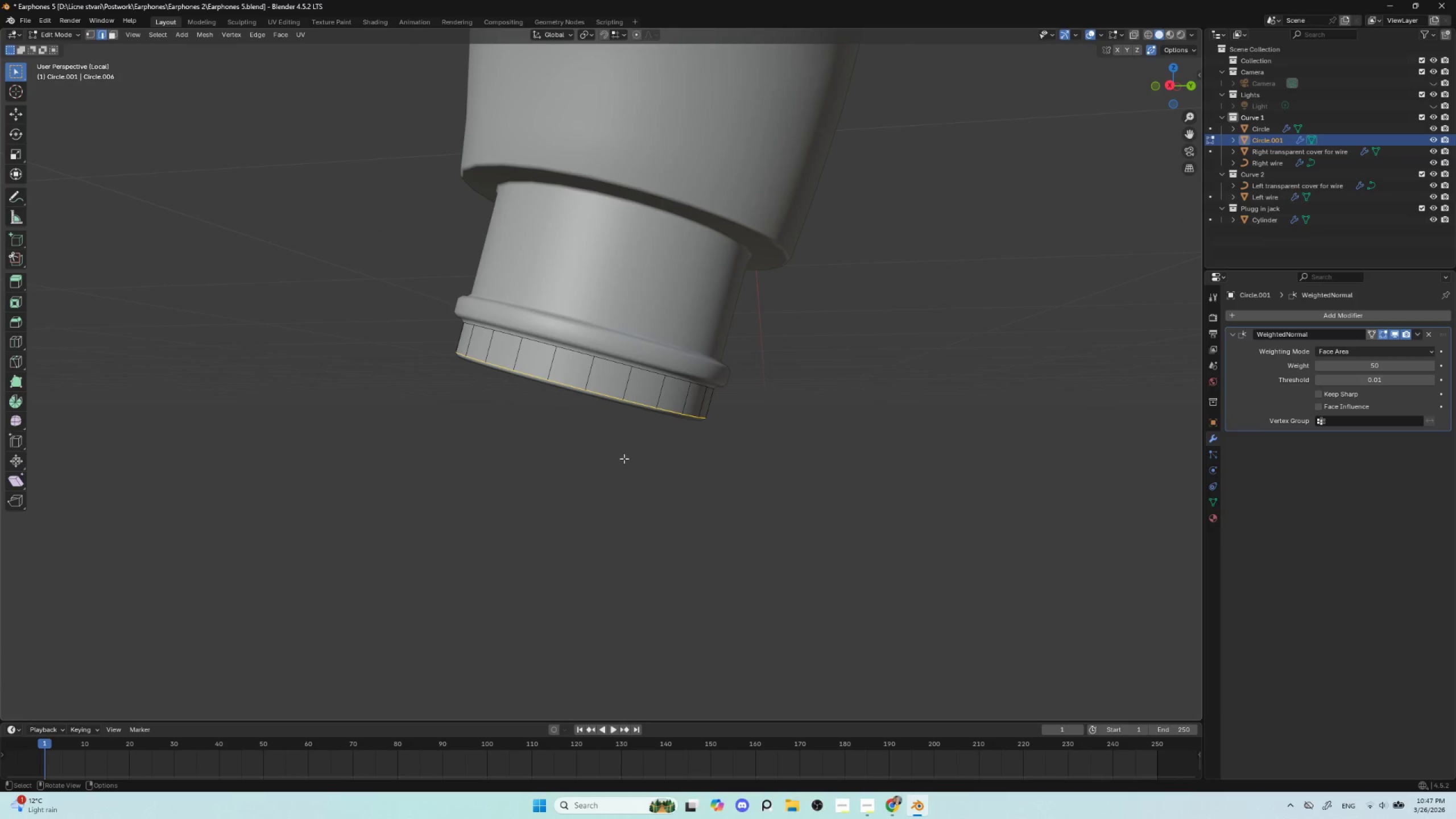 
scroll: coordinate [715, 524], scroll_direction: up, amount: 7.0
 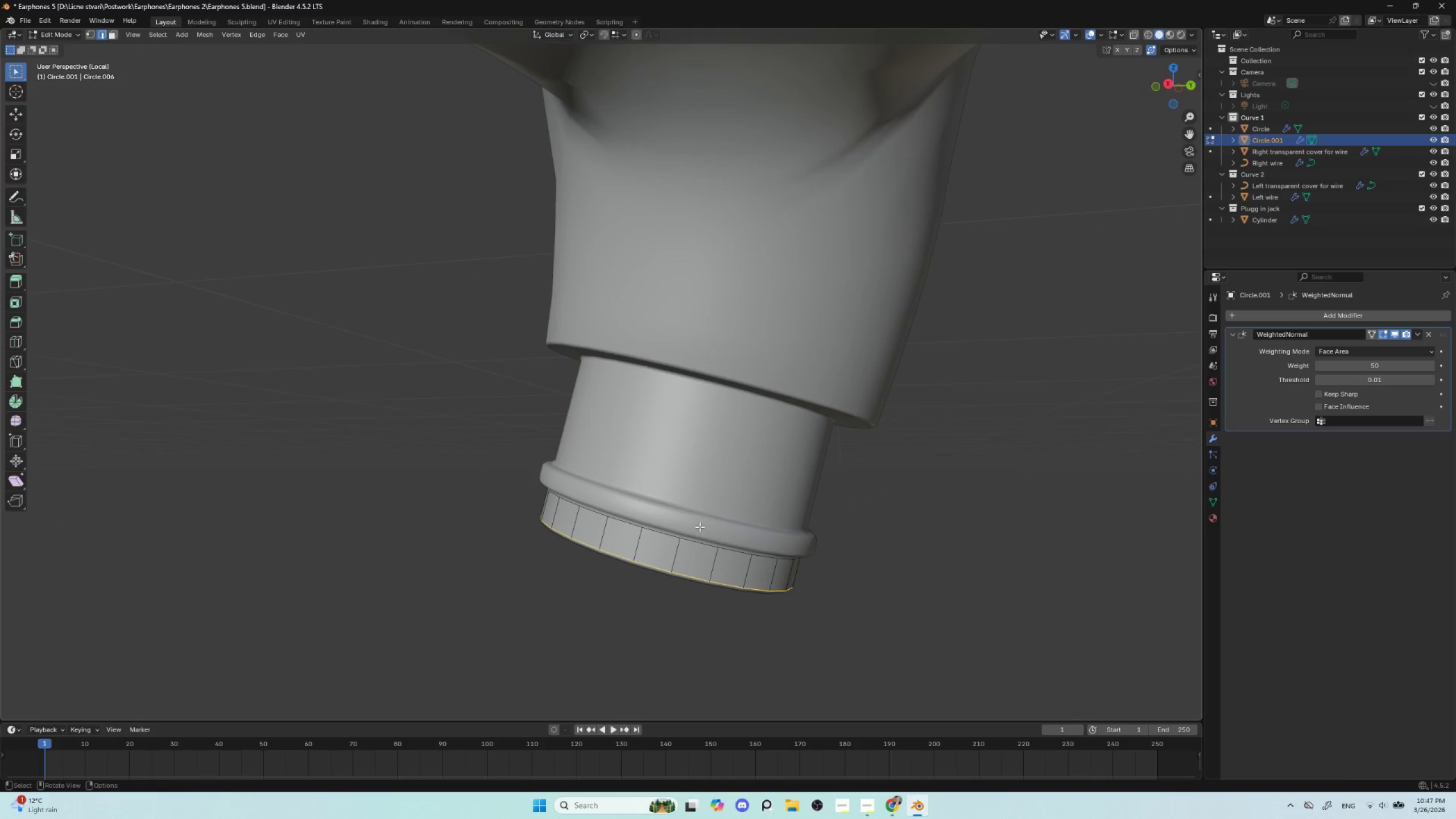 
type(gxx)
 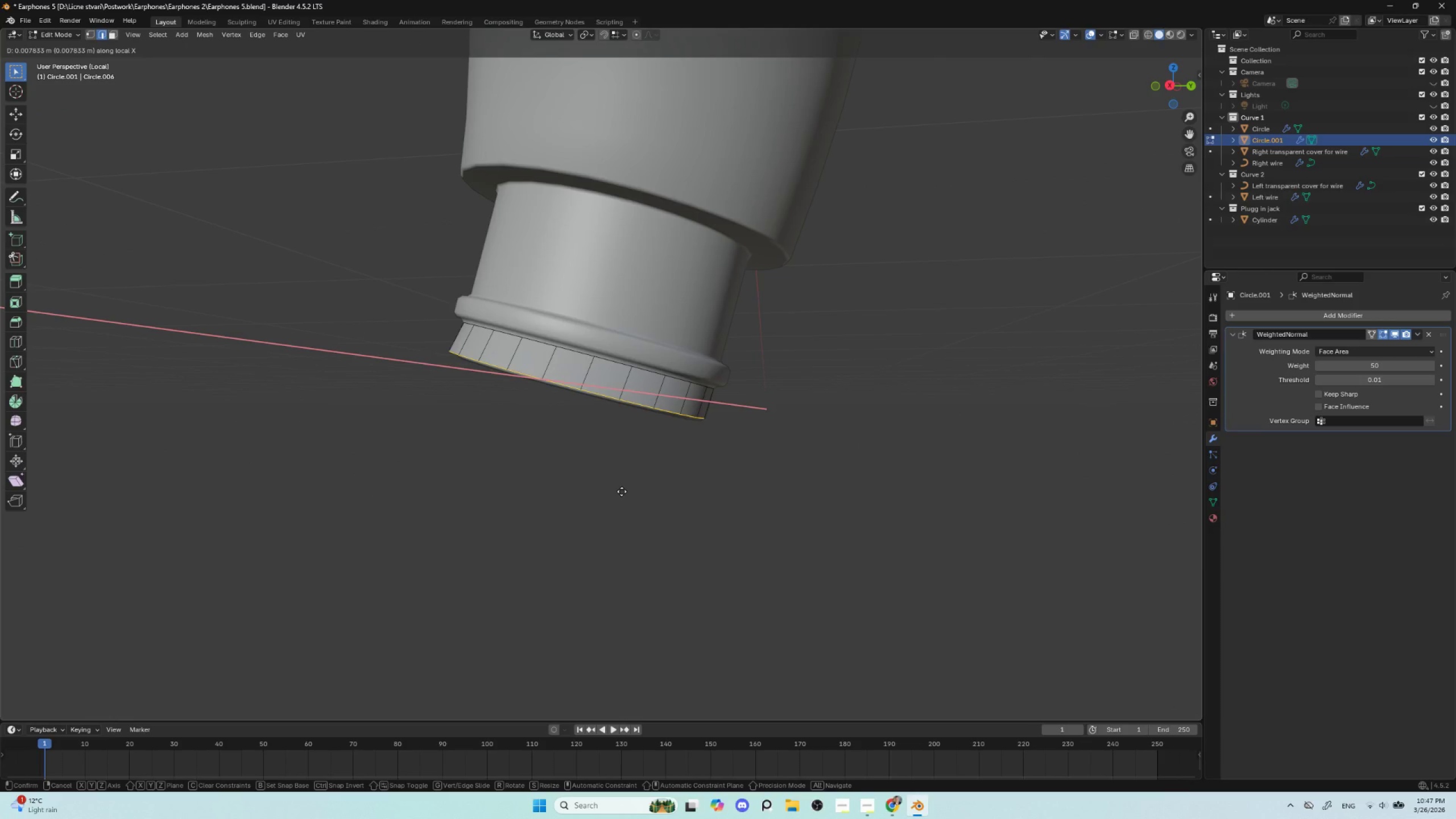 
type(yy)
 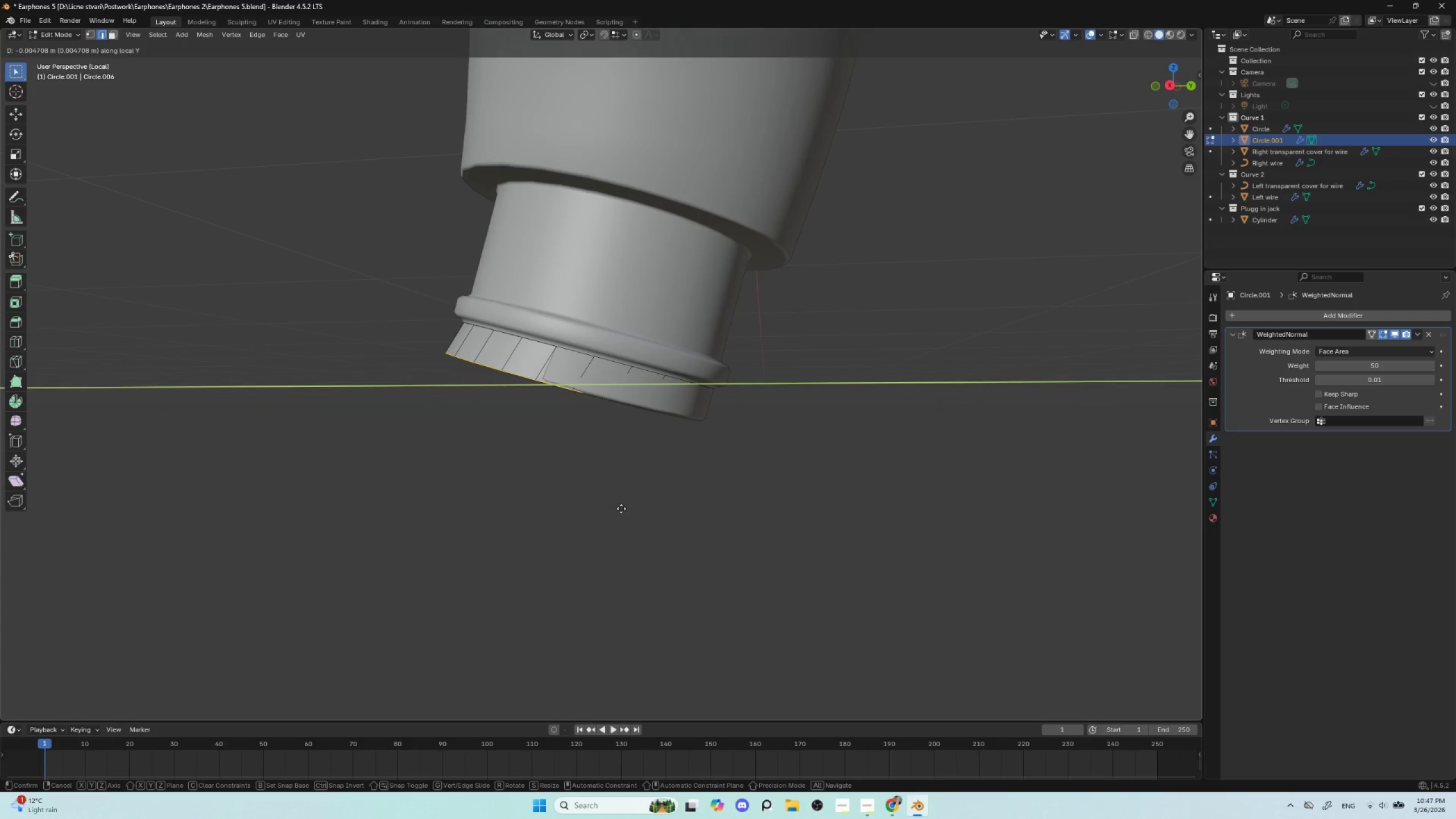 
key(Escape)
type(gx)
 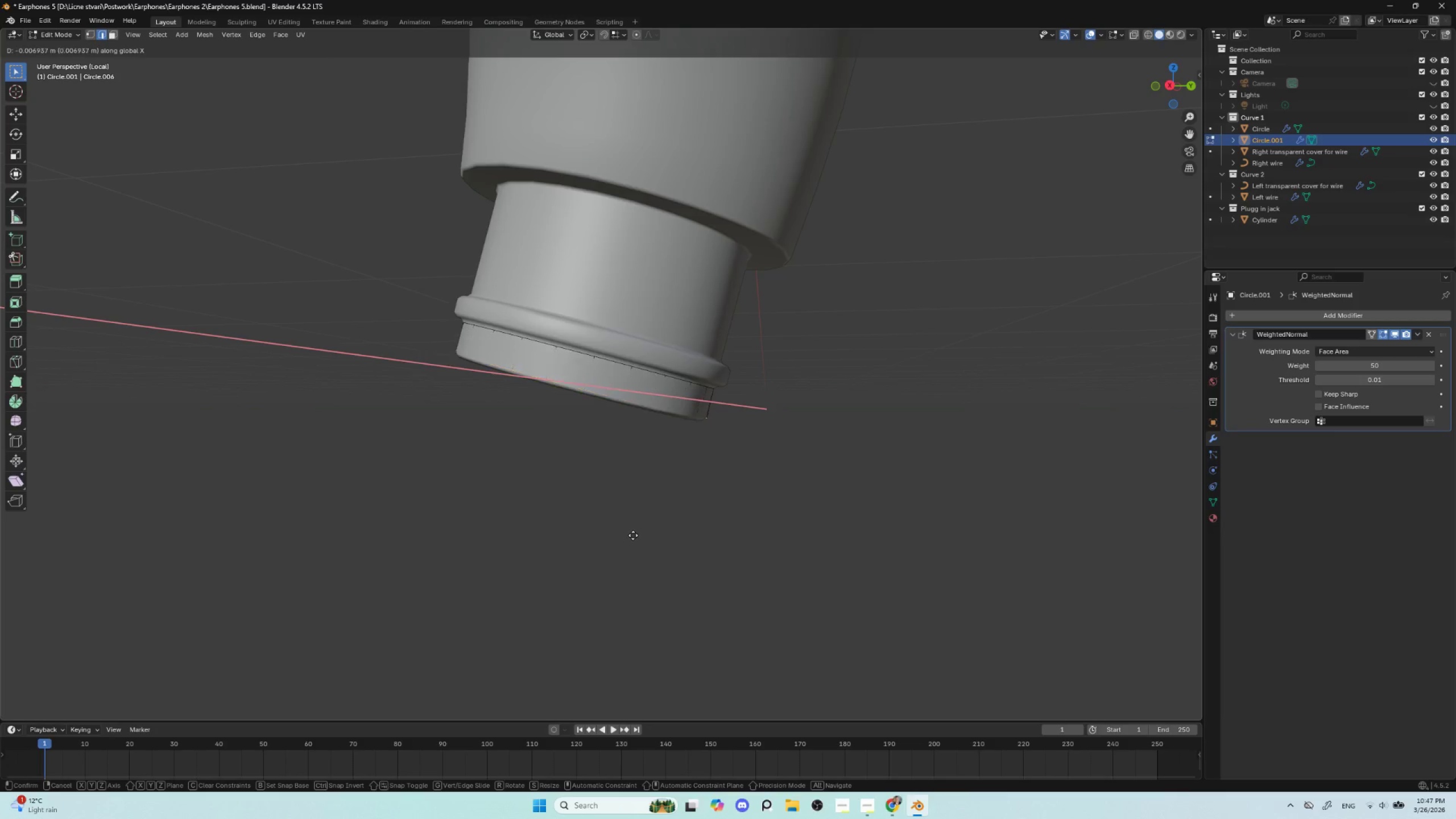 
type(yz)
key(Escape)
 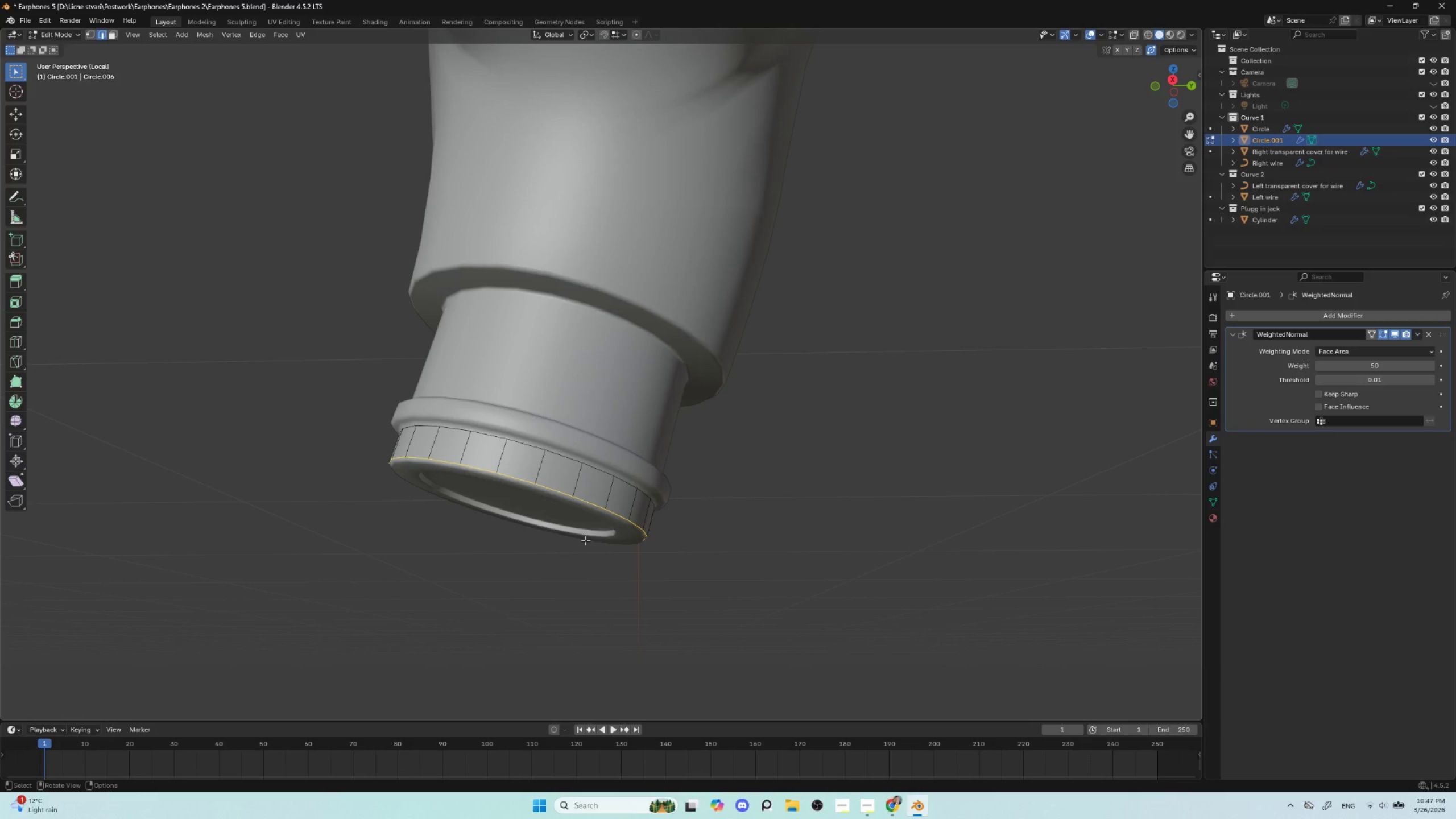 
wait(6.2)
 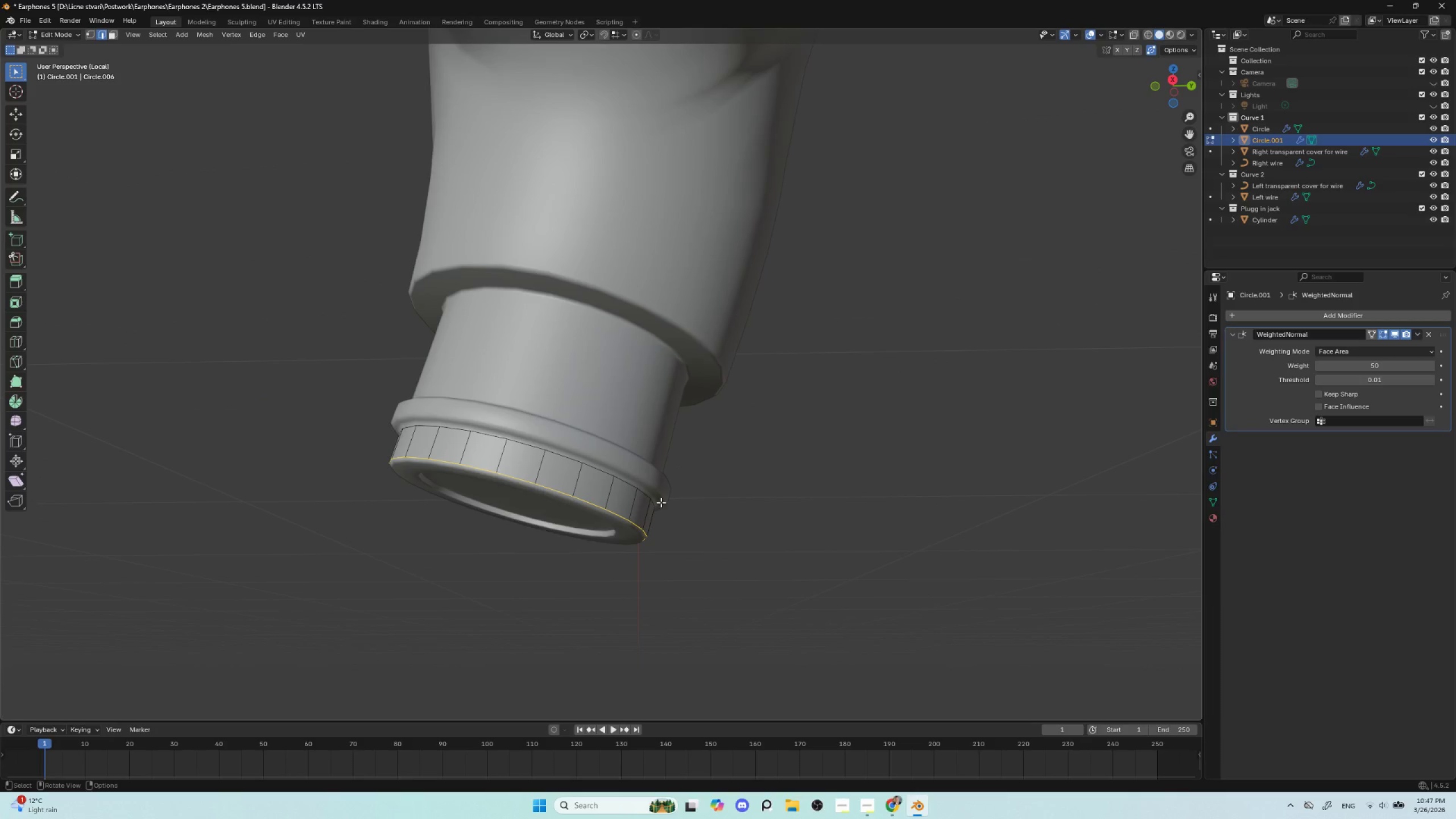 
key(Tab)
 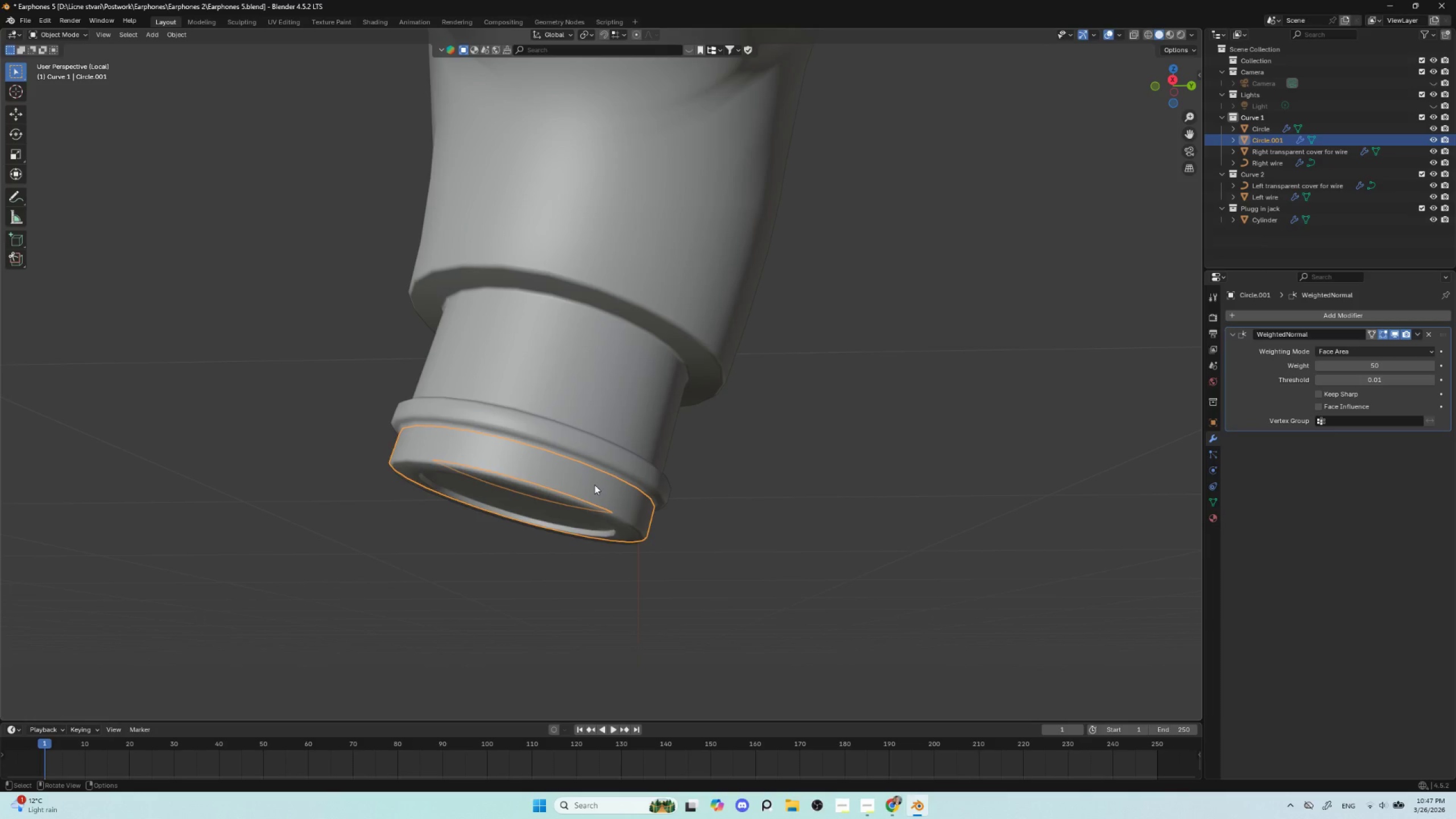 
key(Delete)
 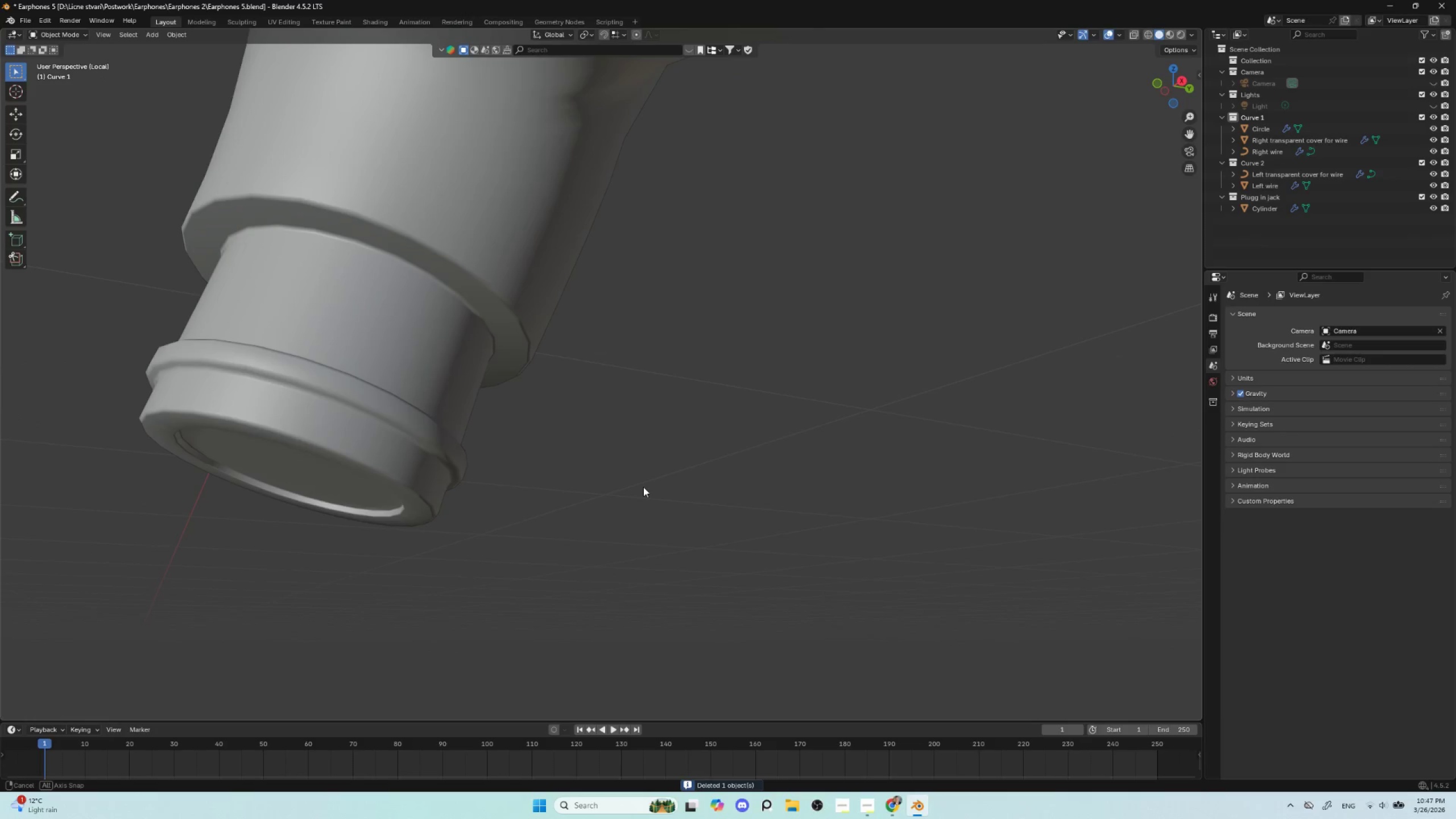 
left_click([412, 412])
 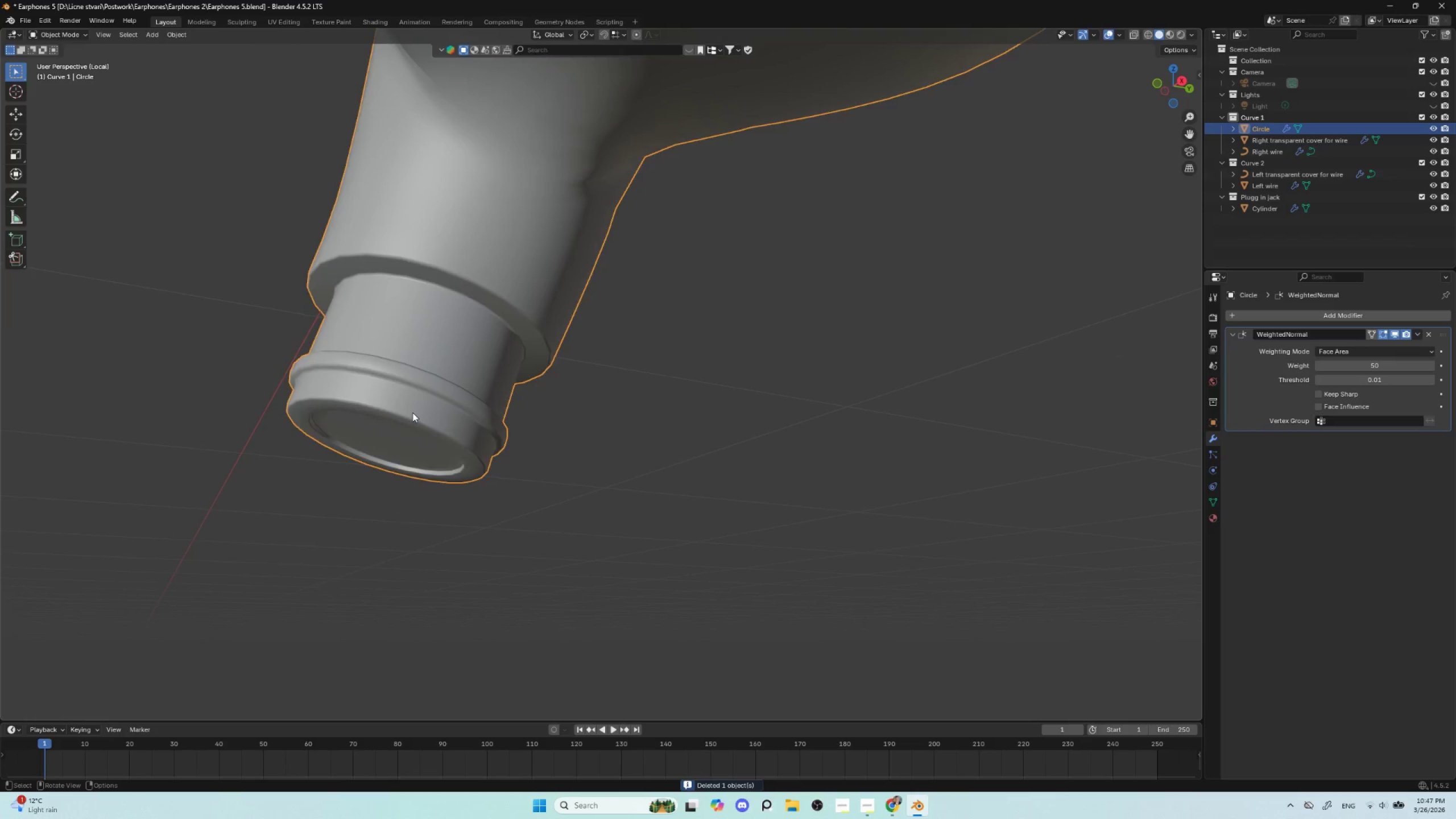 
scroll: coordinate [638, 498], scroll_direction: down, amount: 3.0
 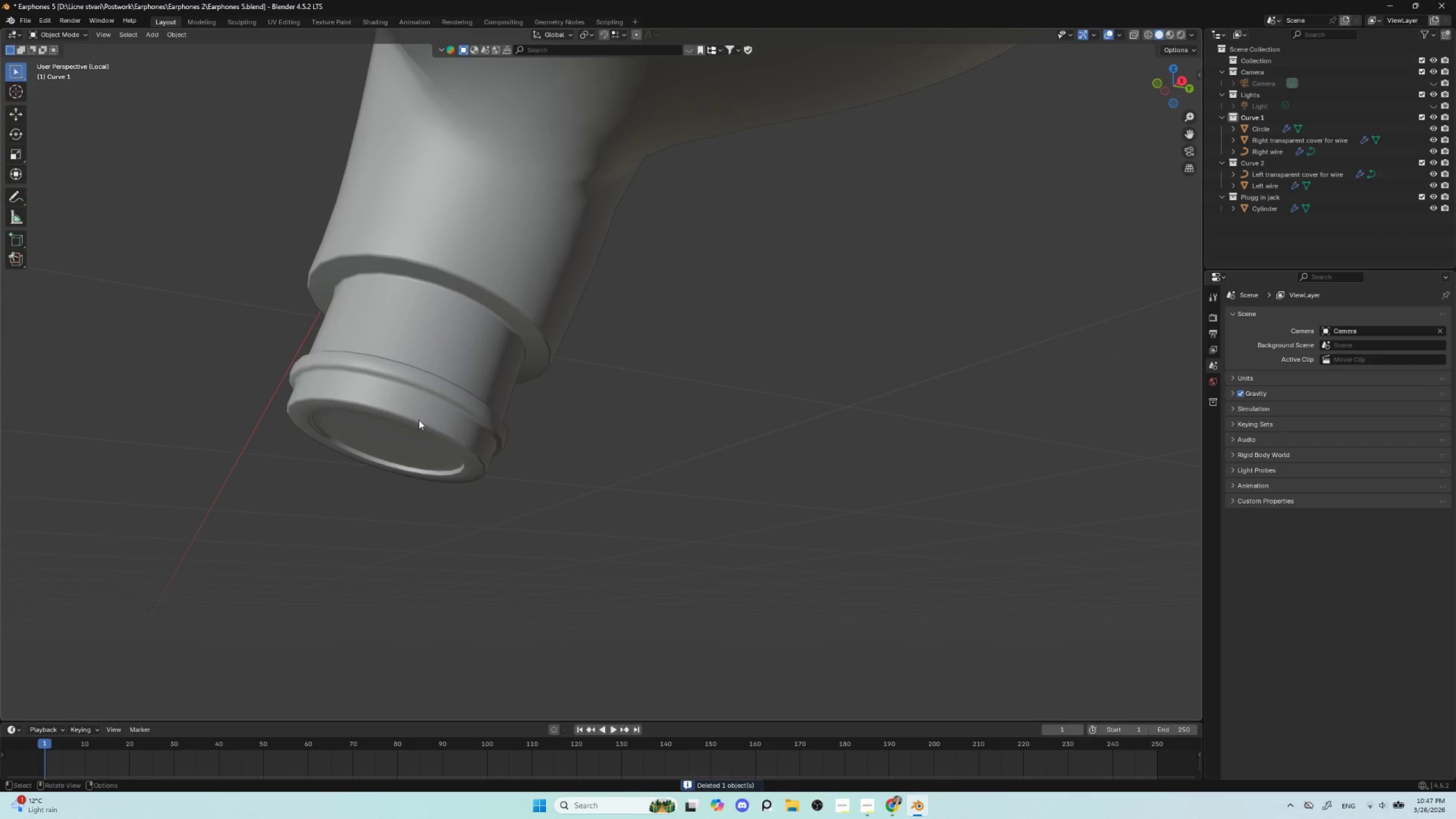 
key(Tab)
 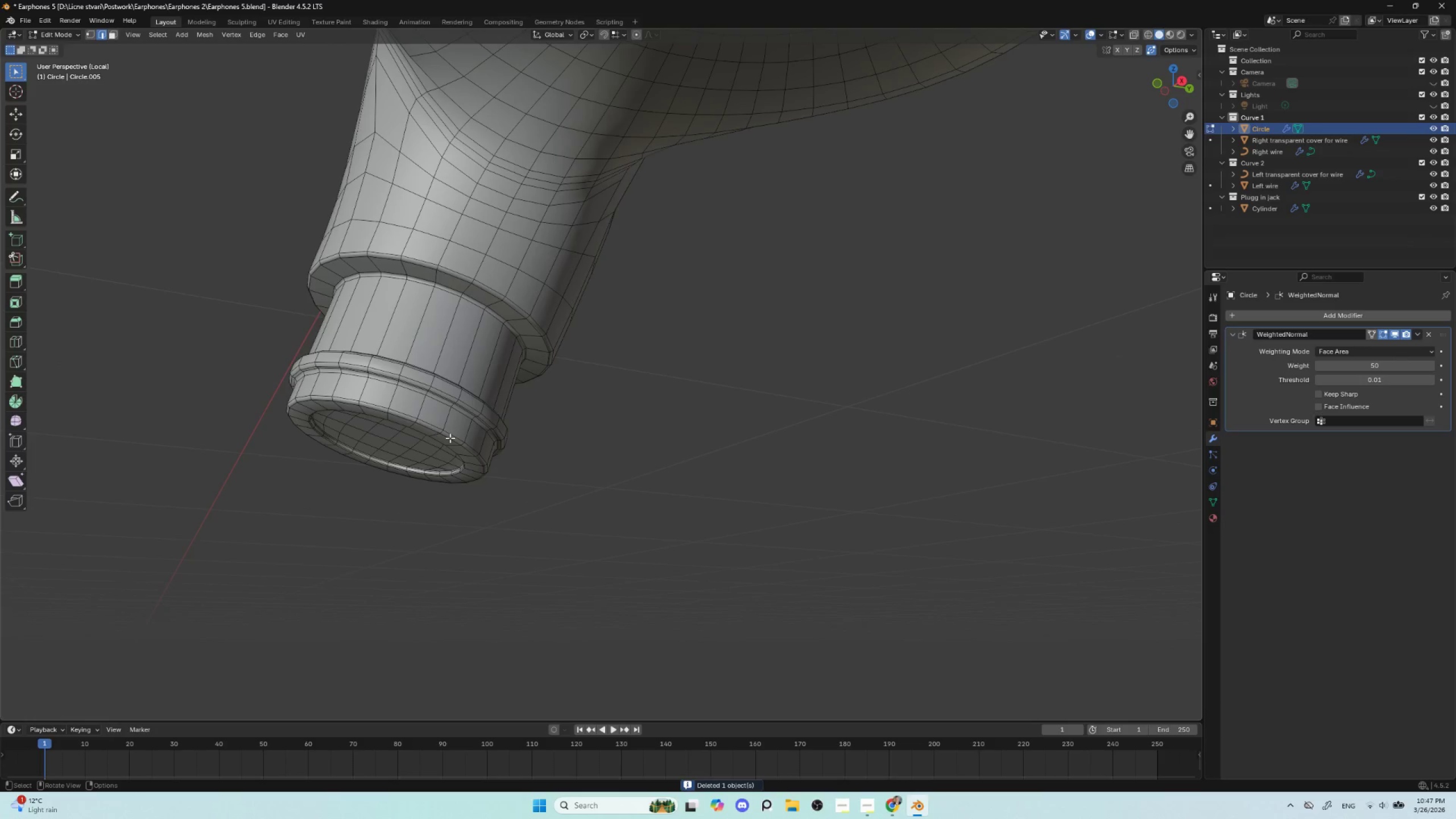 
scroll: coordinate [471, 462], scroll_direction: down, amount: 4.0
 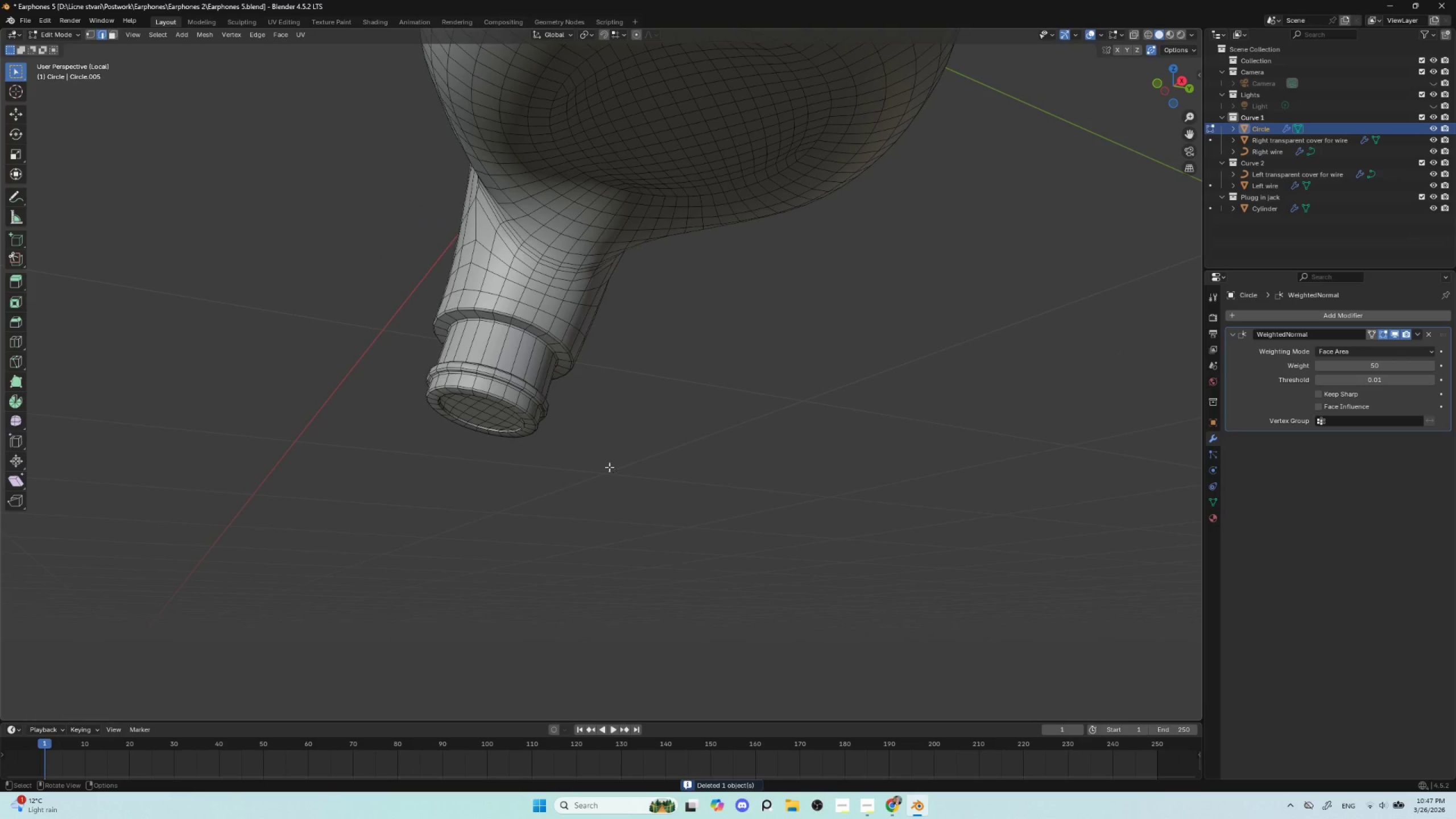 
key(Tab)
 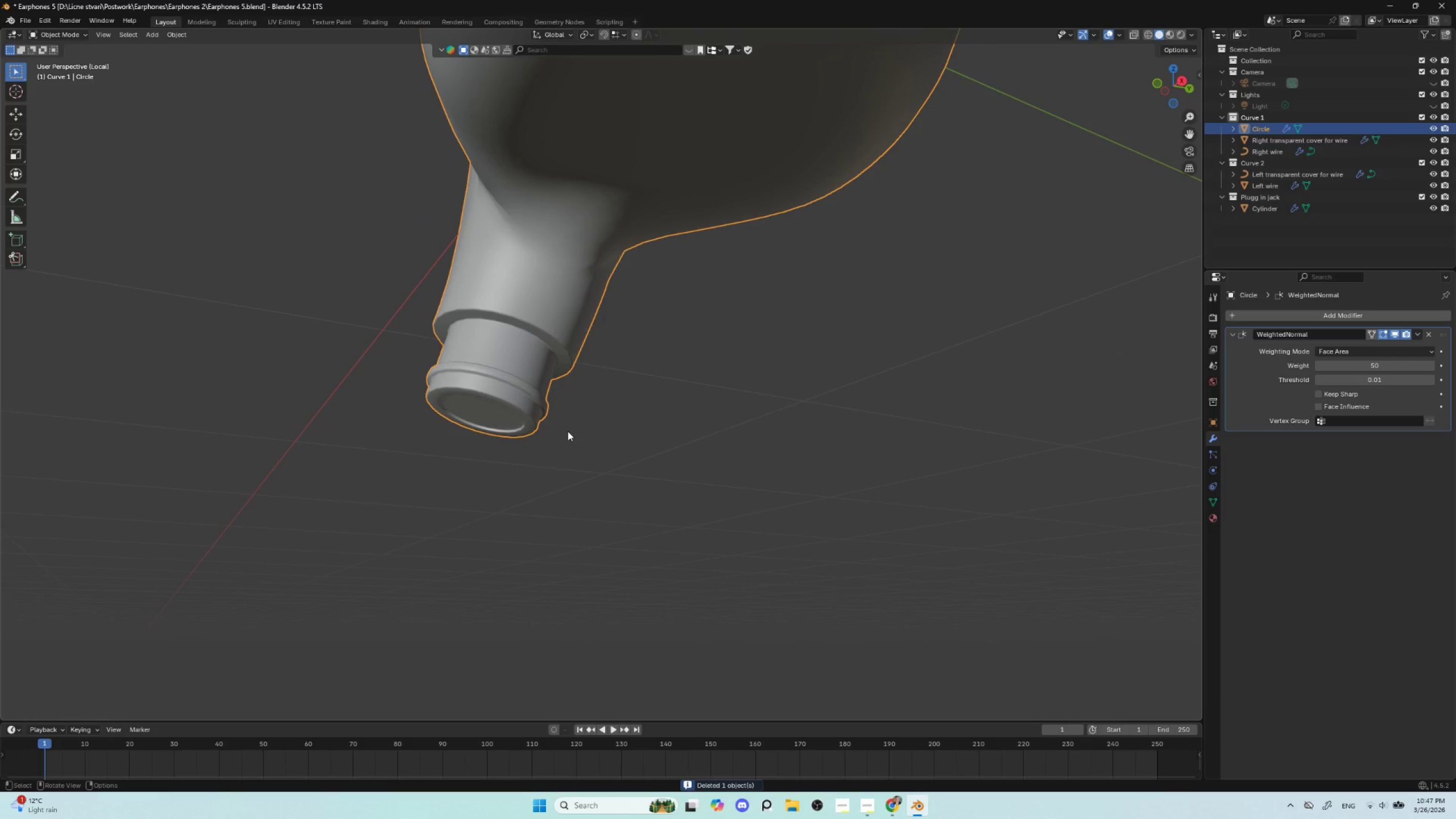 
key(Tab)
 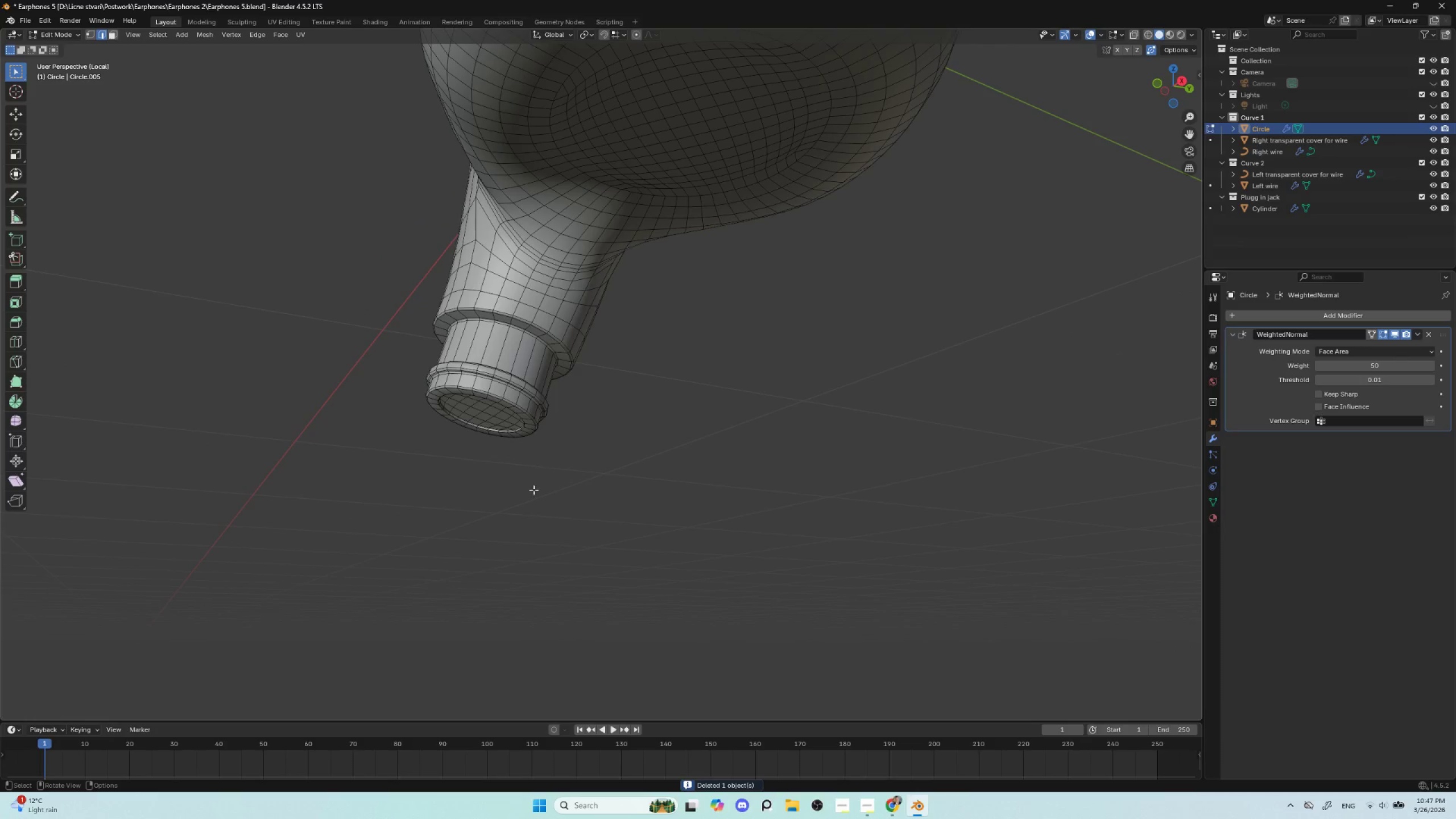 
scroll: coordinate [532, 490], scroll_direction: up, amount: 4.0
 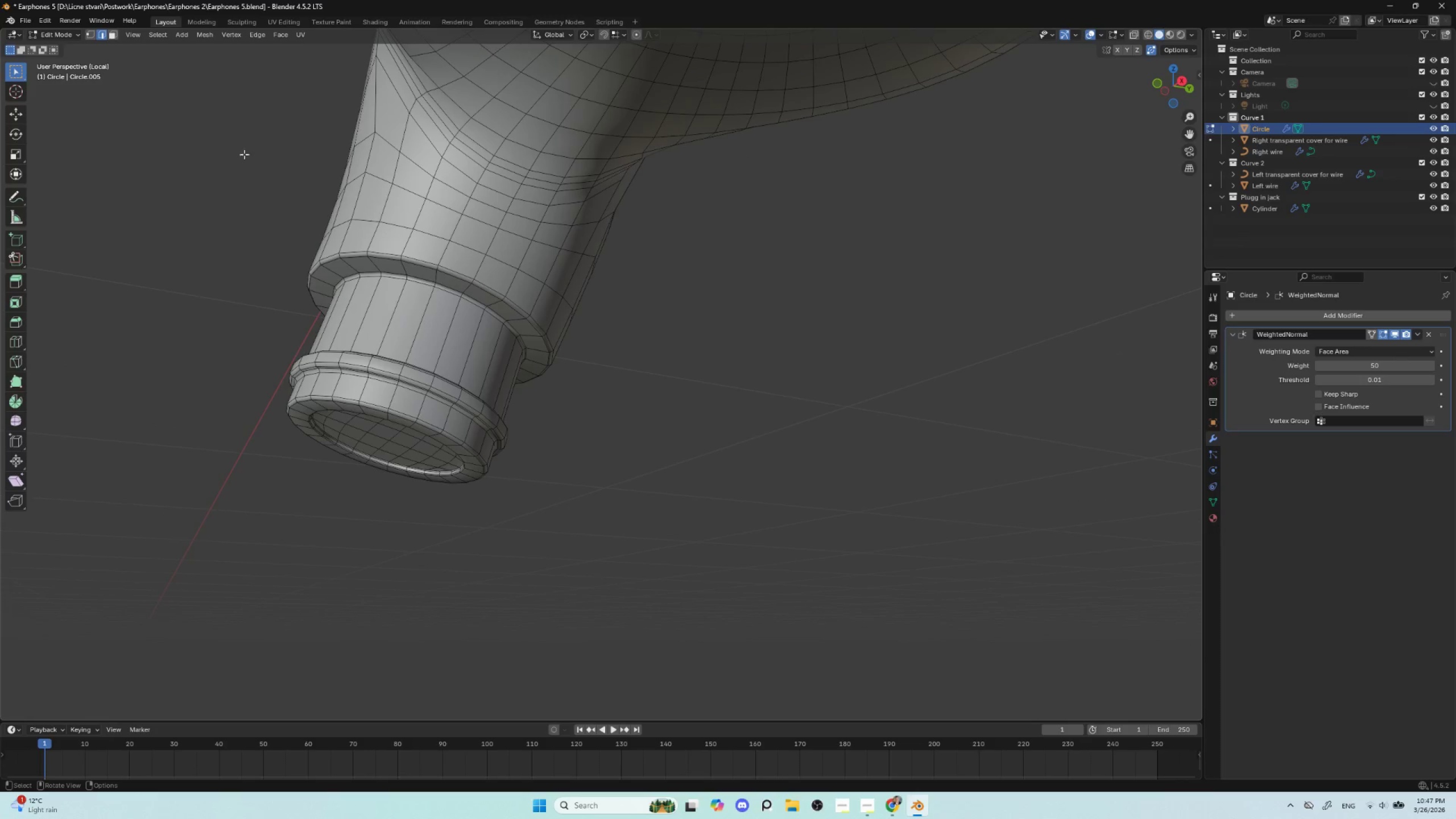 
key(Tab)
 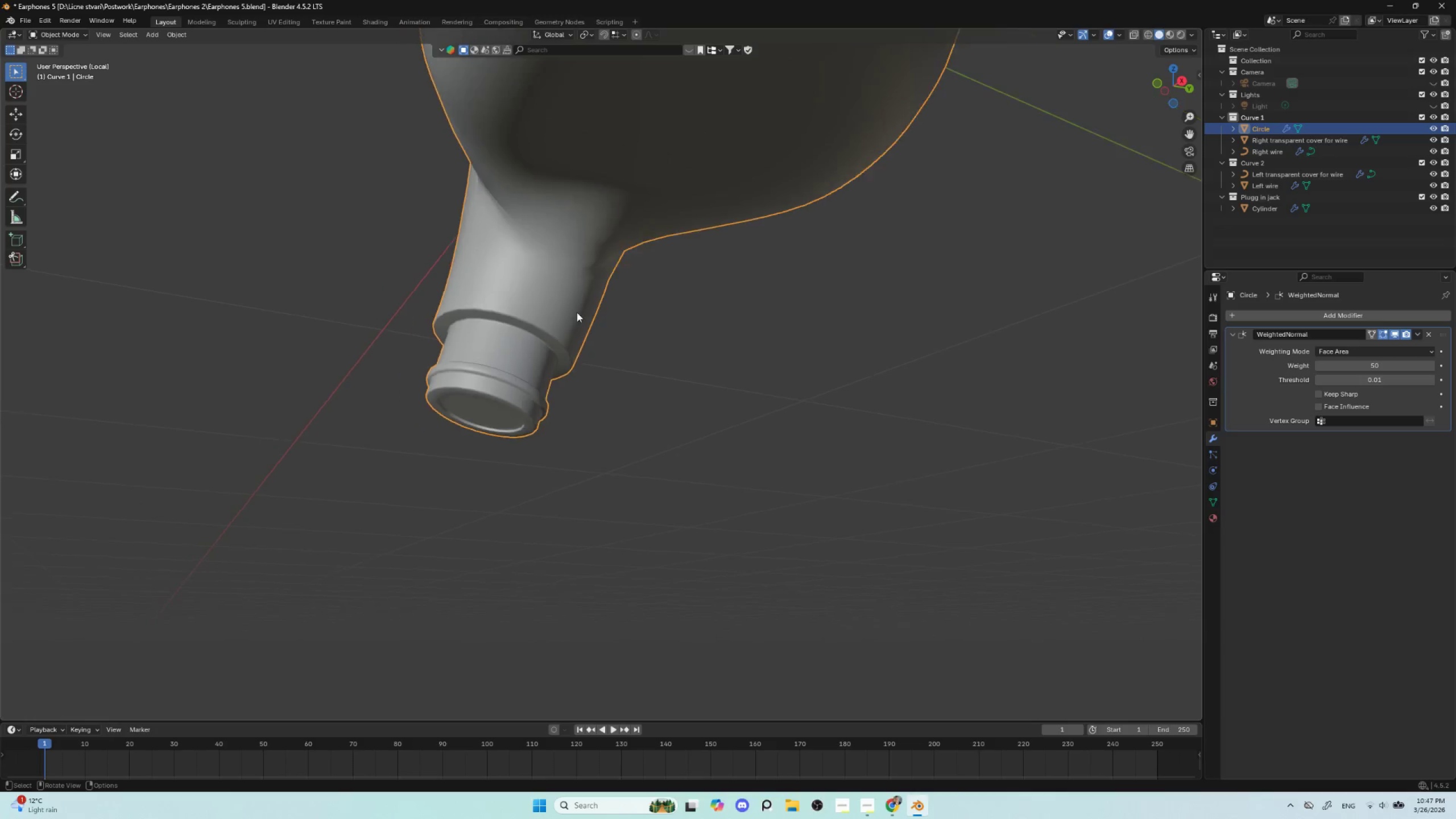 
scroll: coordinate [582, 336], scroll_direction: down, amount: 9.0
 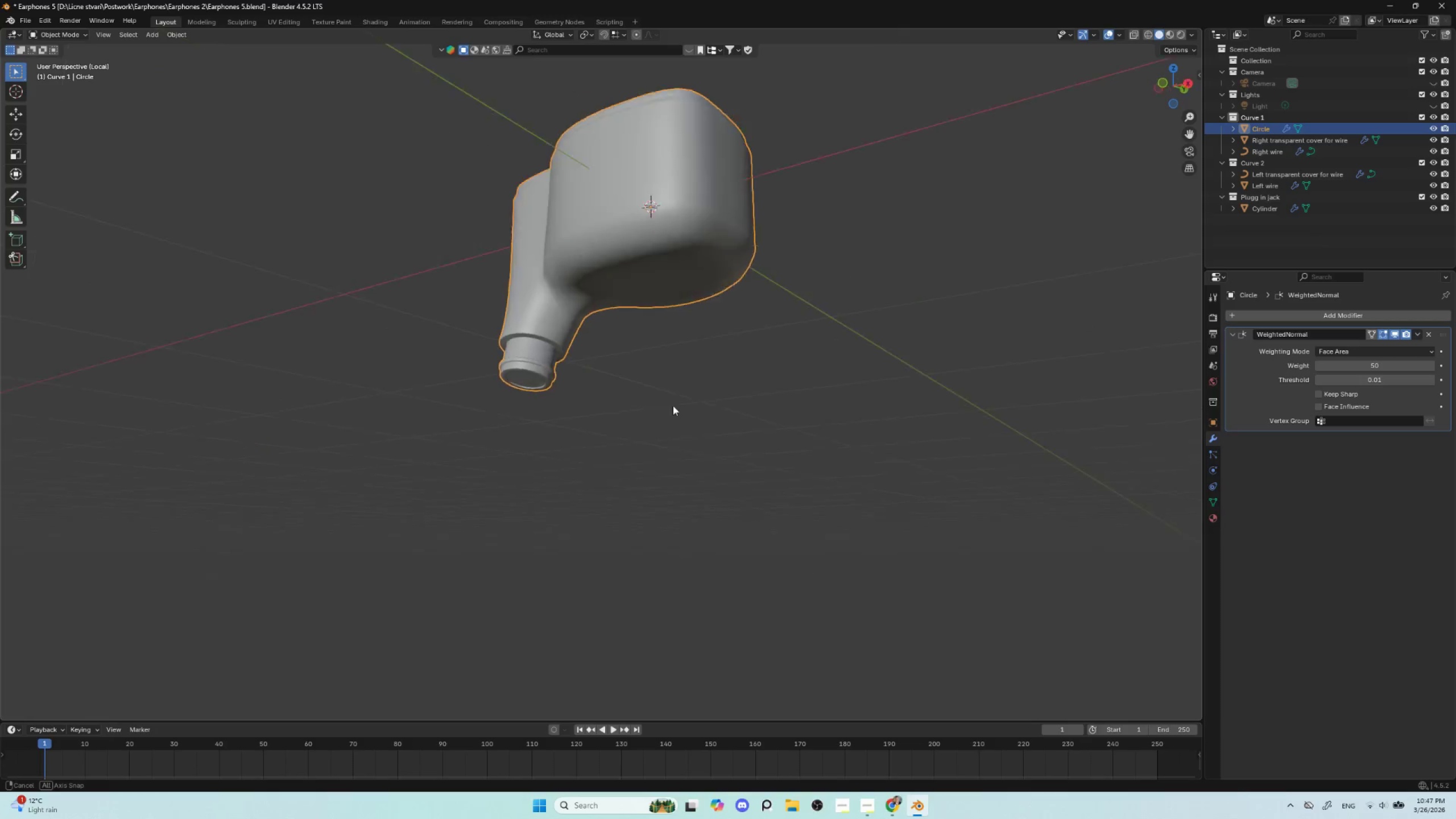 
hold_key(key=AltLeft, duration=0.5)
 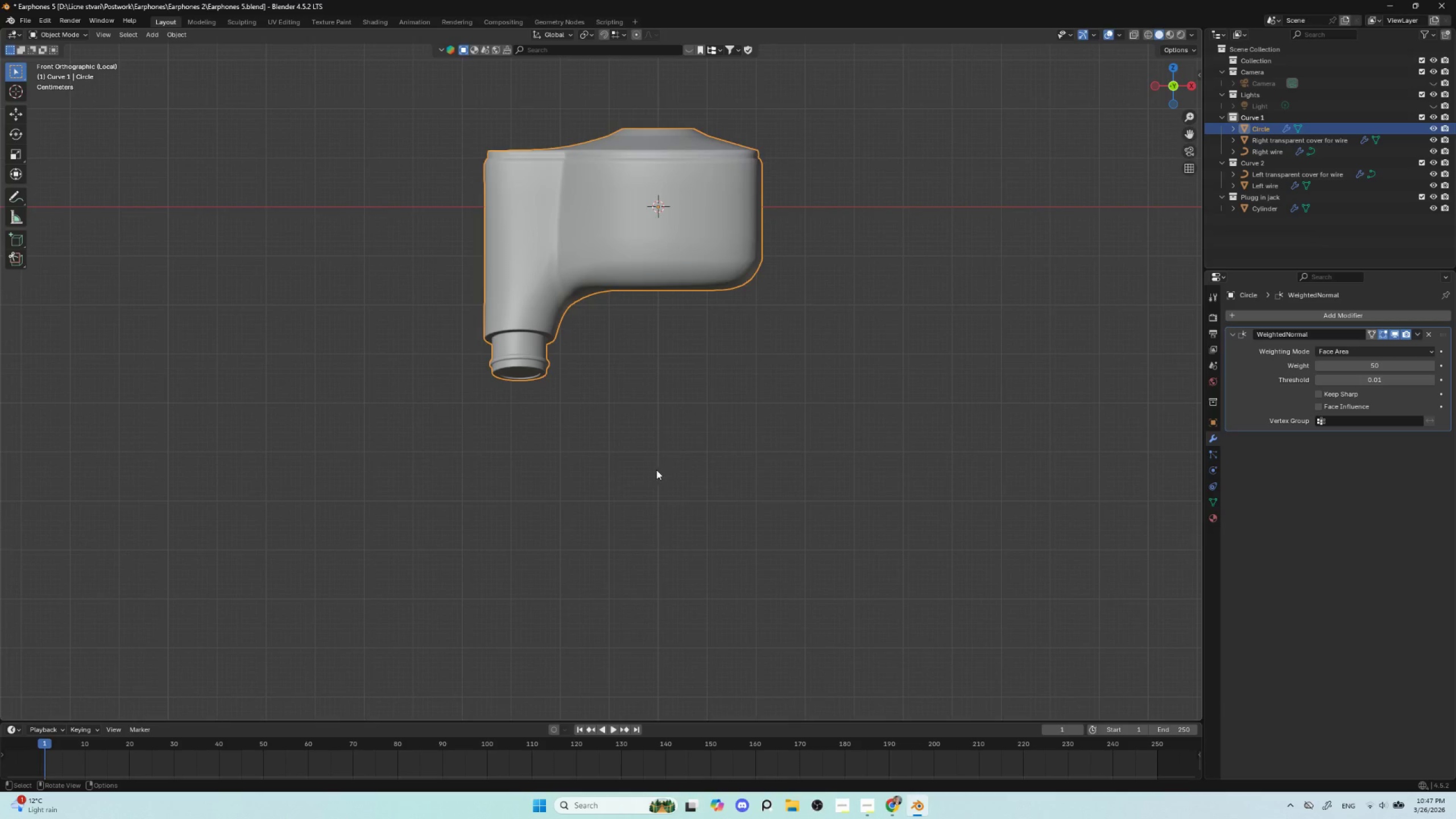 
scroll: coordinate [653, 470], scroll_direction: up, amount: 4.0
 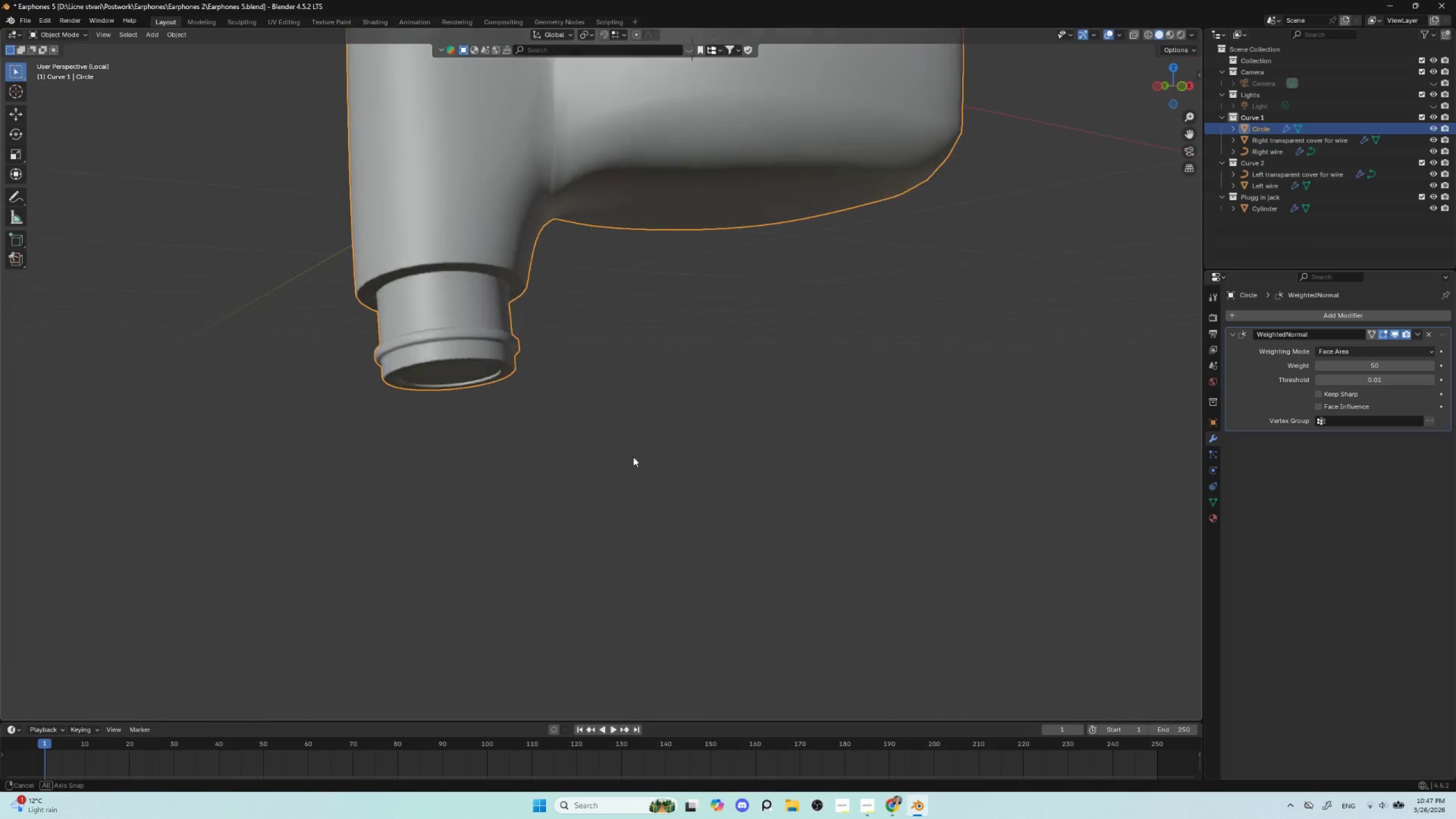 
hold_key(key=AltLeft, duration=0.44)
 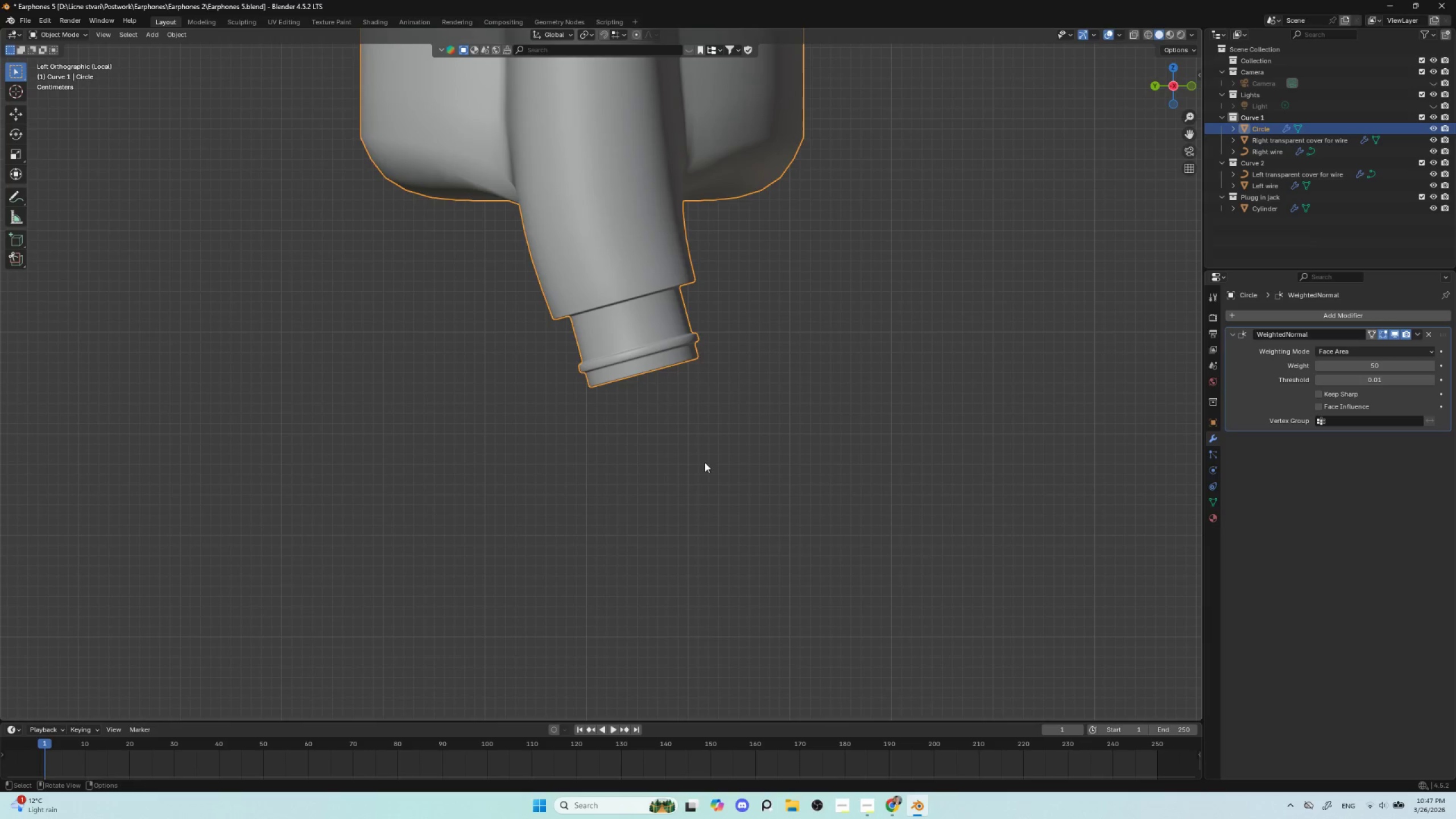 
hold_key(key=ShiftLeft, duration=0.41)
 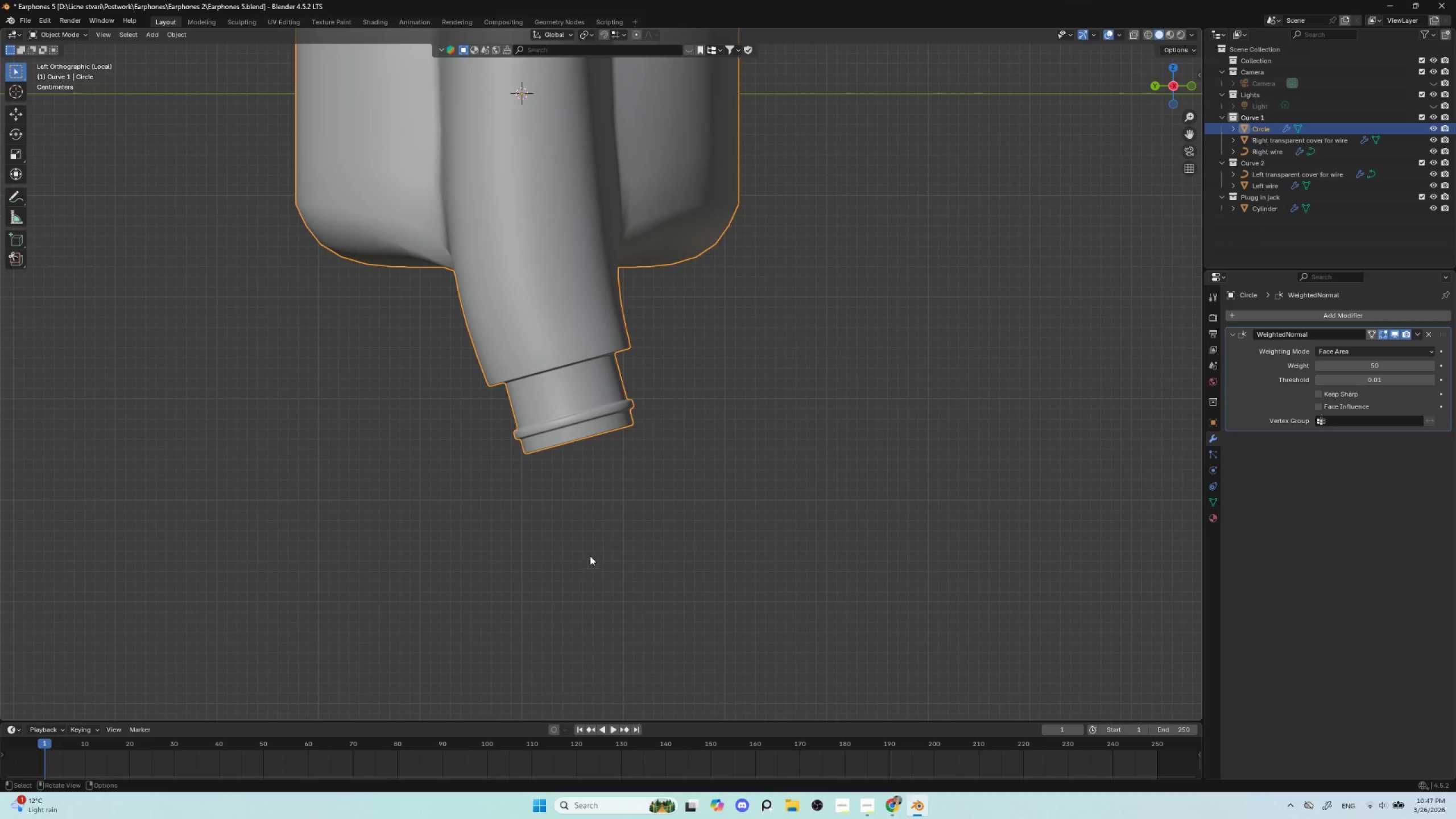 
key(Tab)
 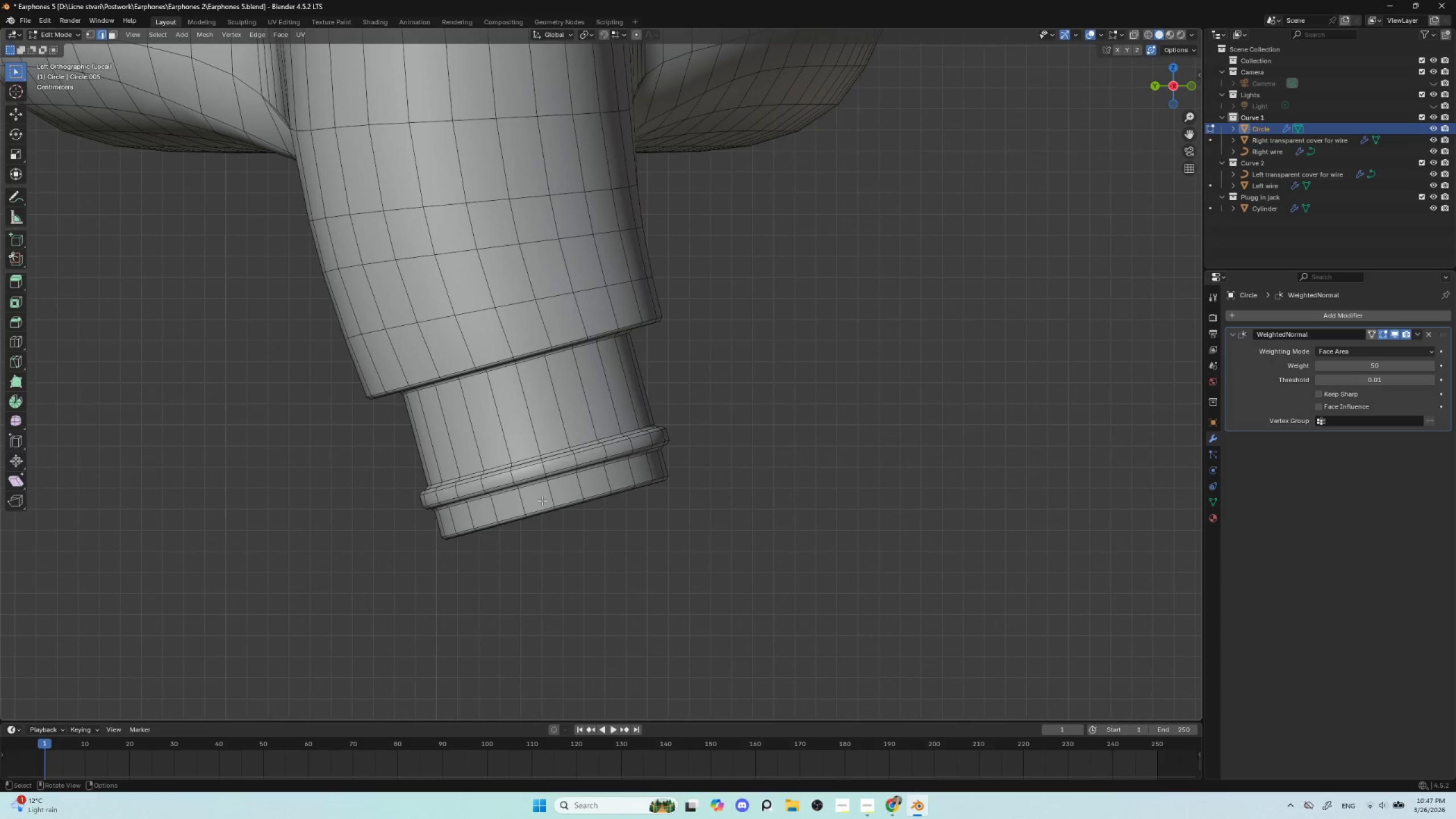 
scroll: coordinate [585, 551], scroll_direction: up, amount: 4.0
 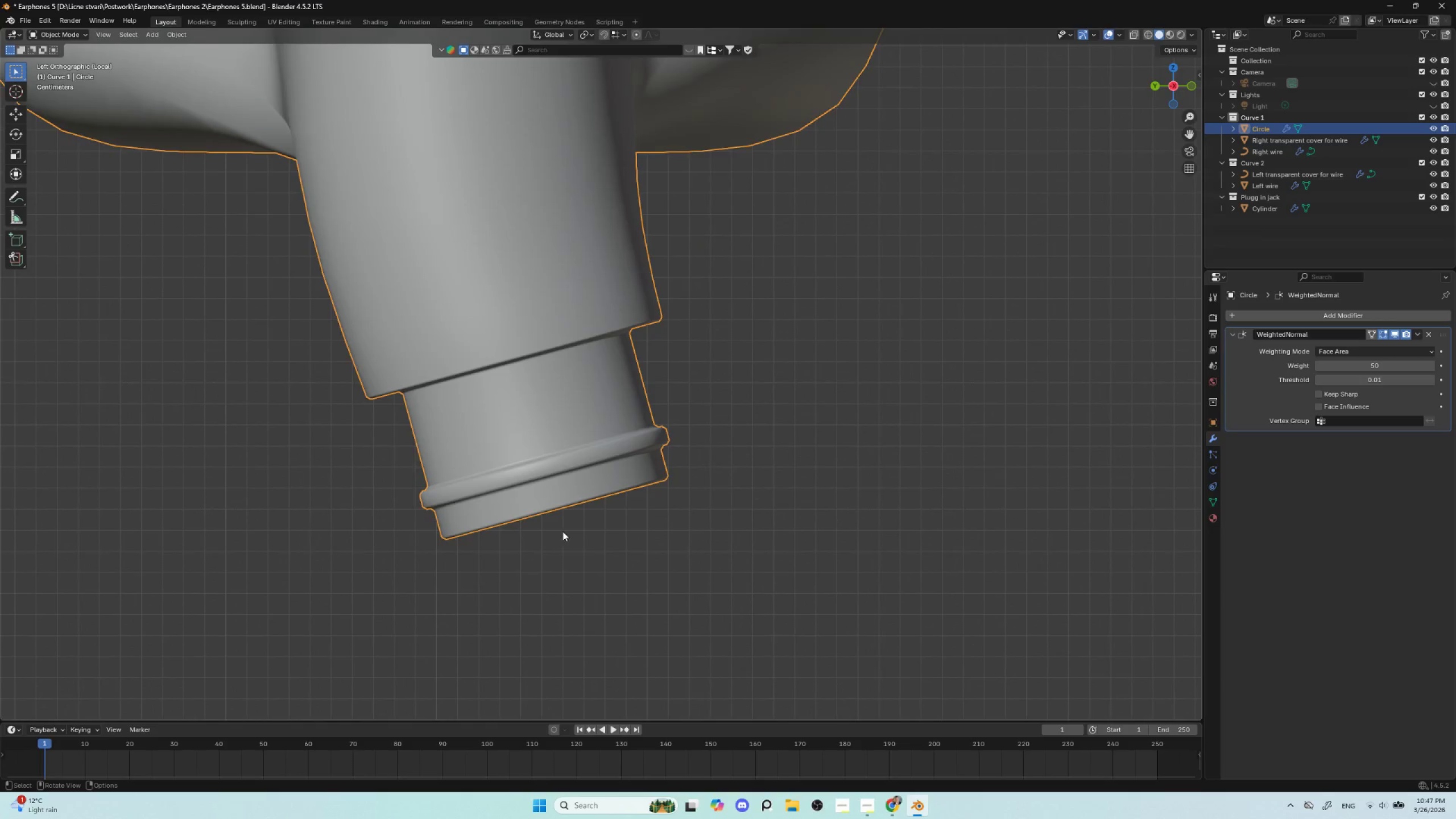 
hold_key(key=AltLeft, duration=1.19)
left_click([549, 491])
 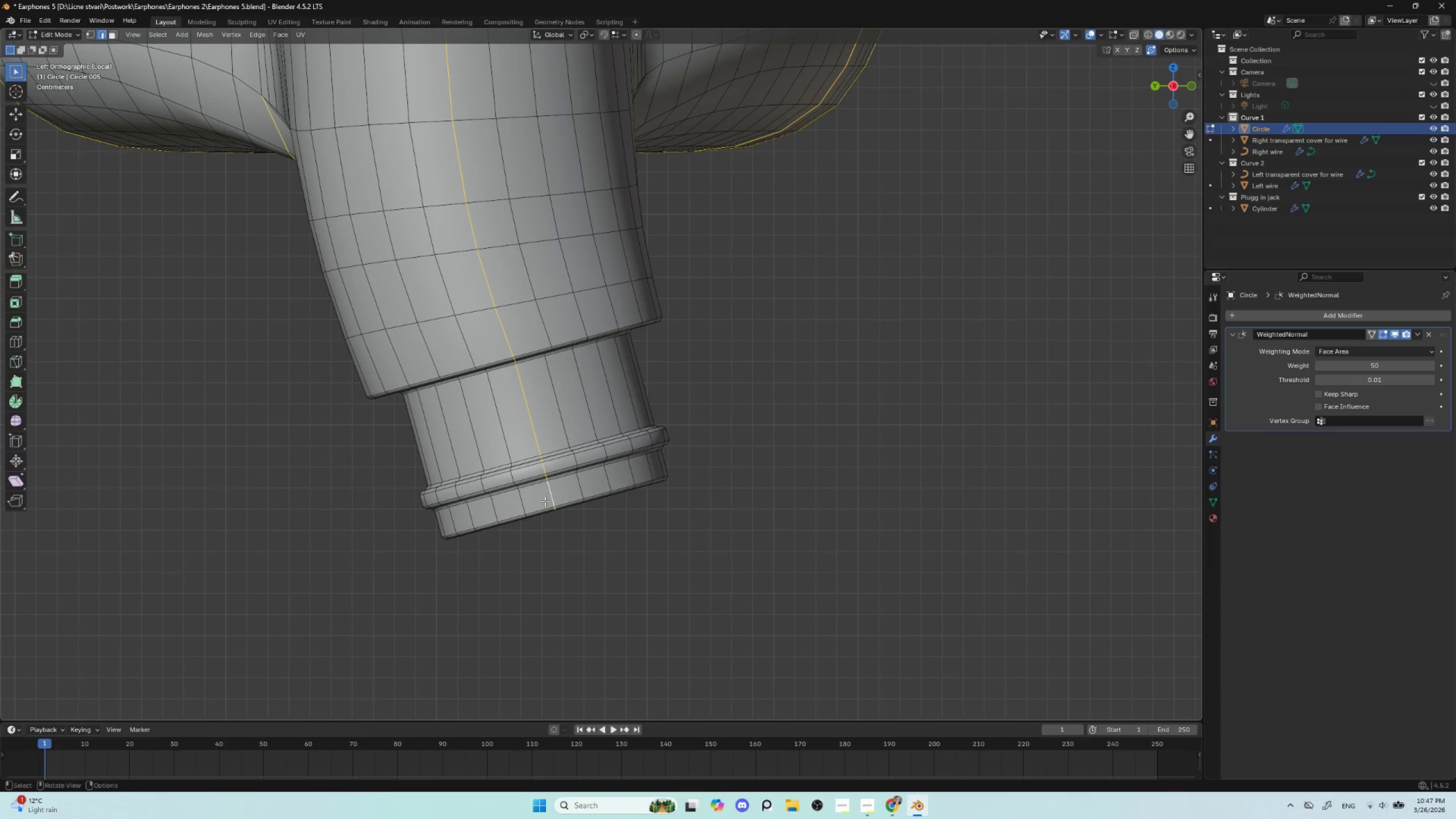 
hold_key(key=AltLeft, duration=1.17)
left_click([558, 503])
 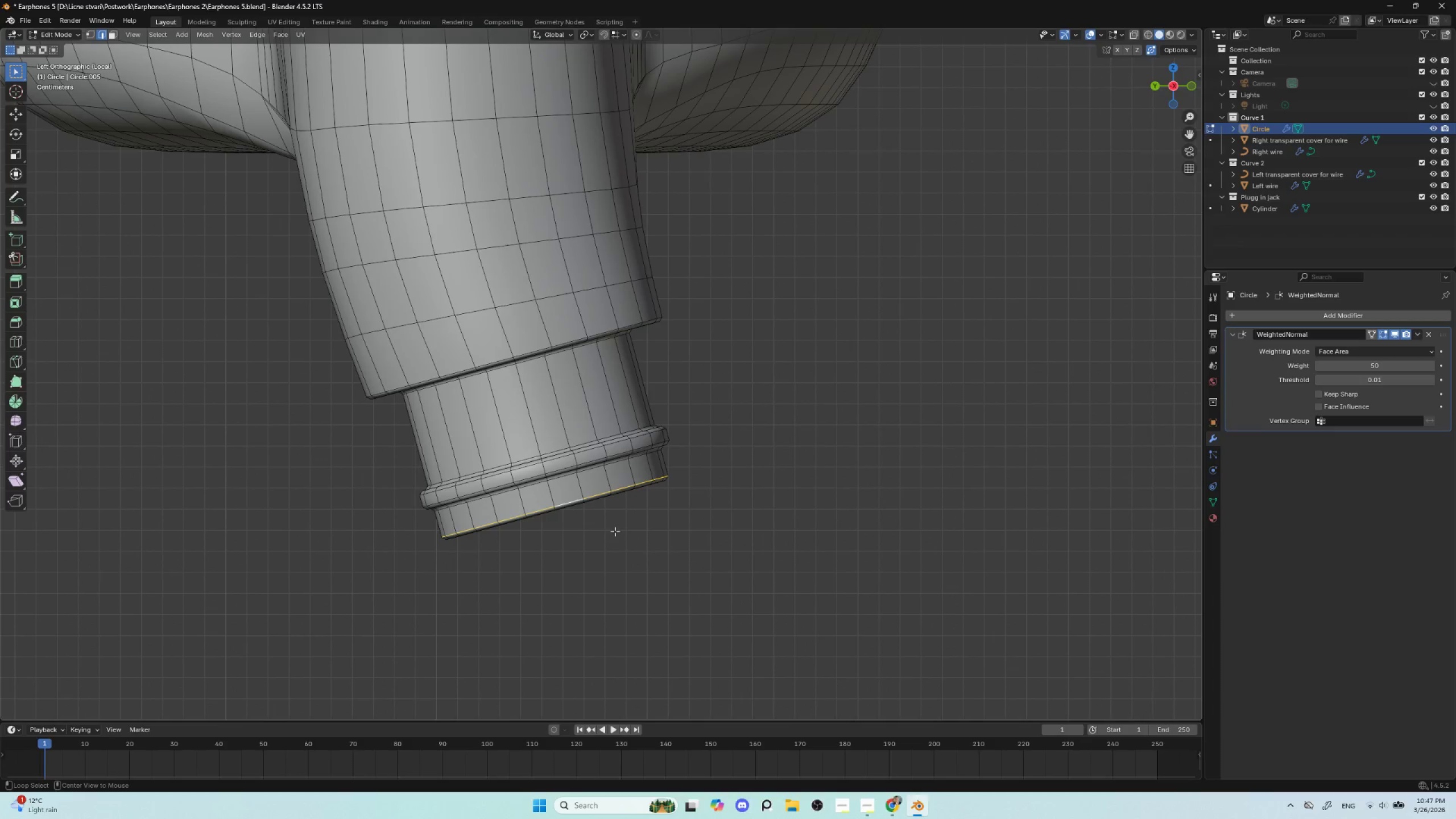 
hold_key(key=AltLeft, duration=15.53)
 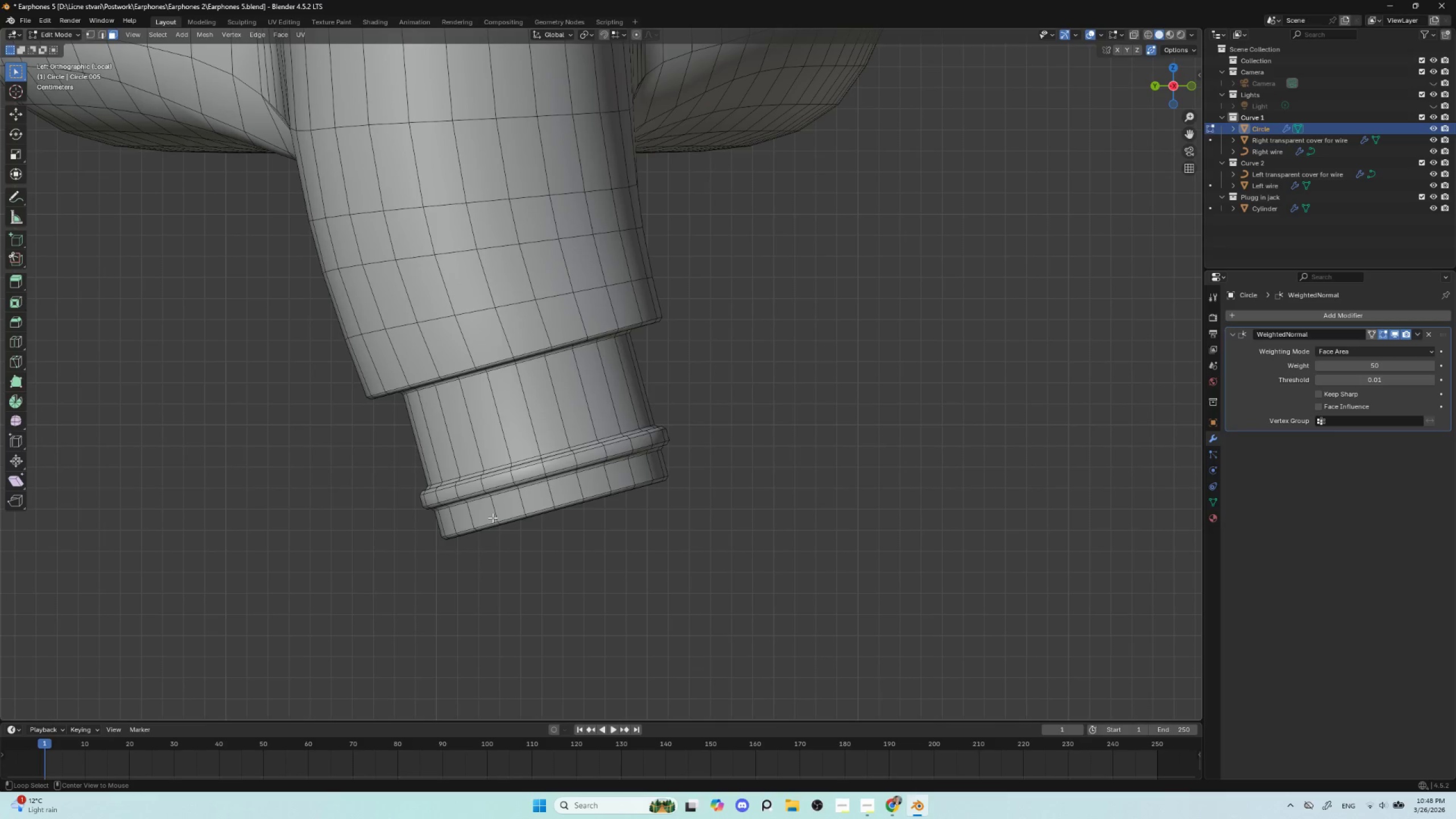 
key(E)
 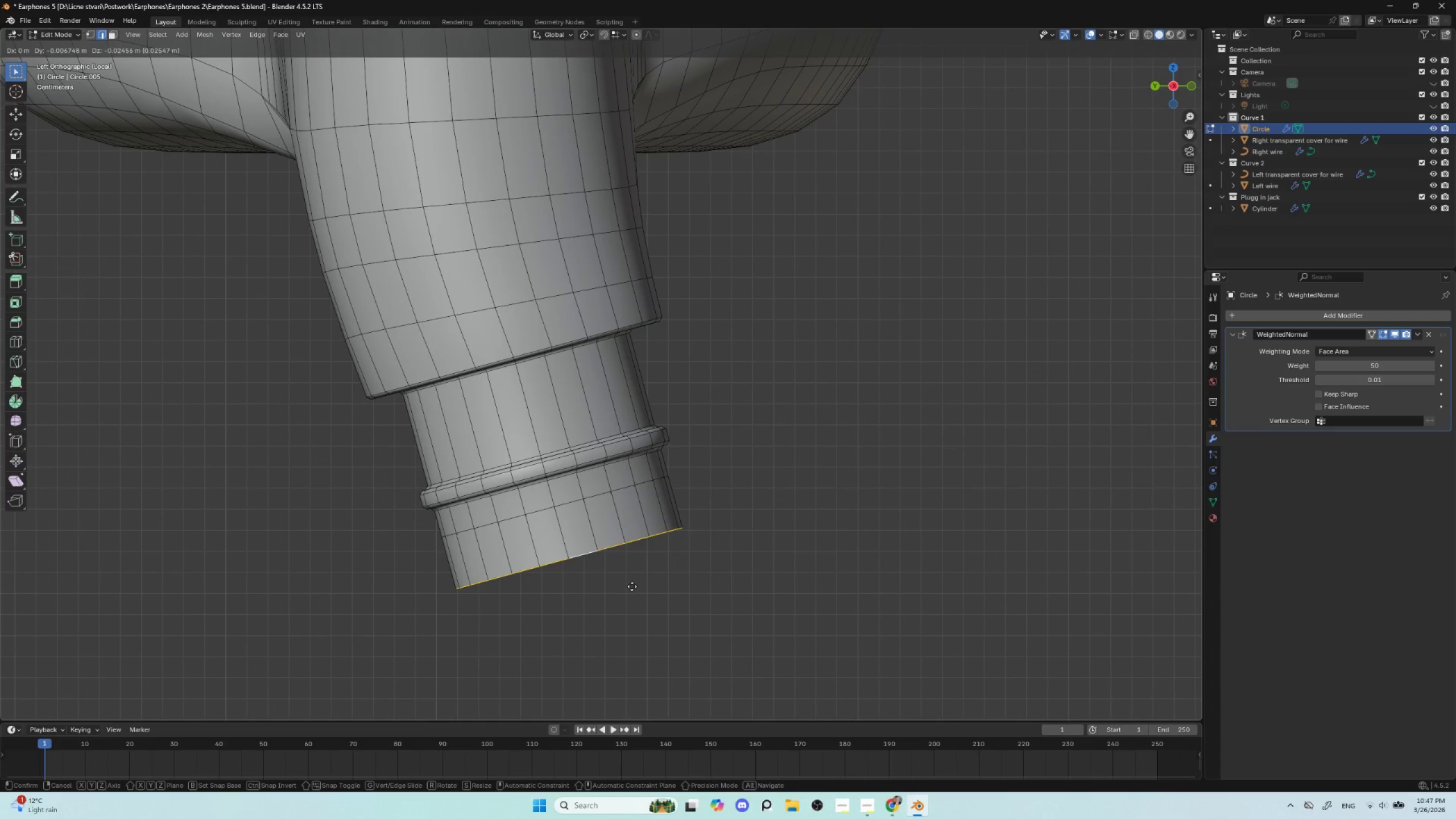 
type(xx)
 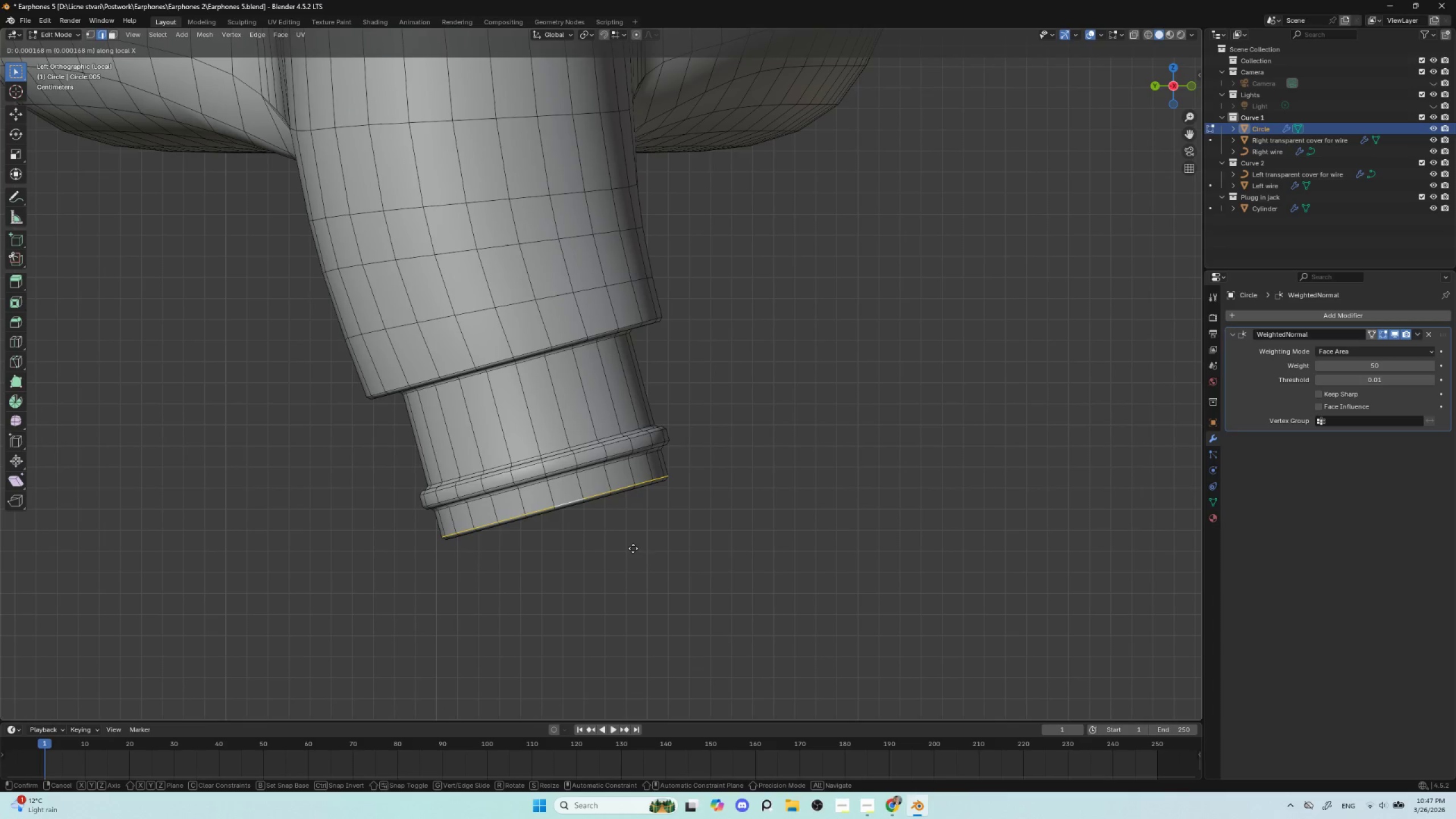 
type(yy)
 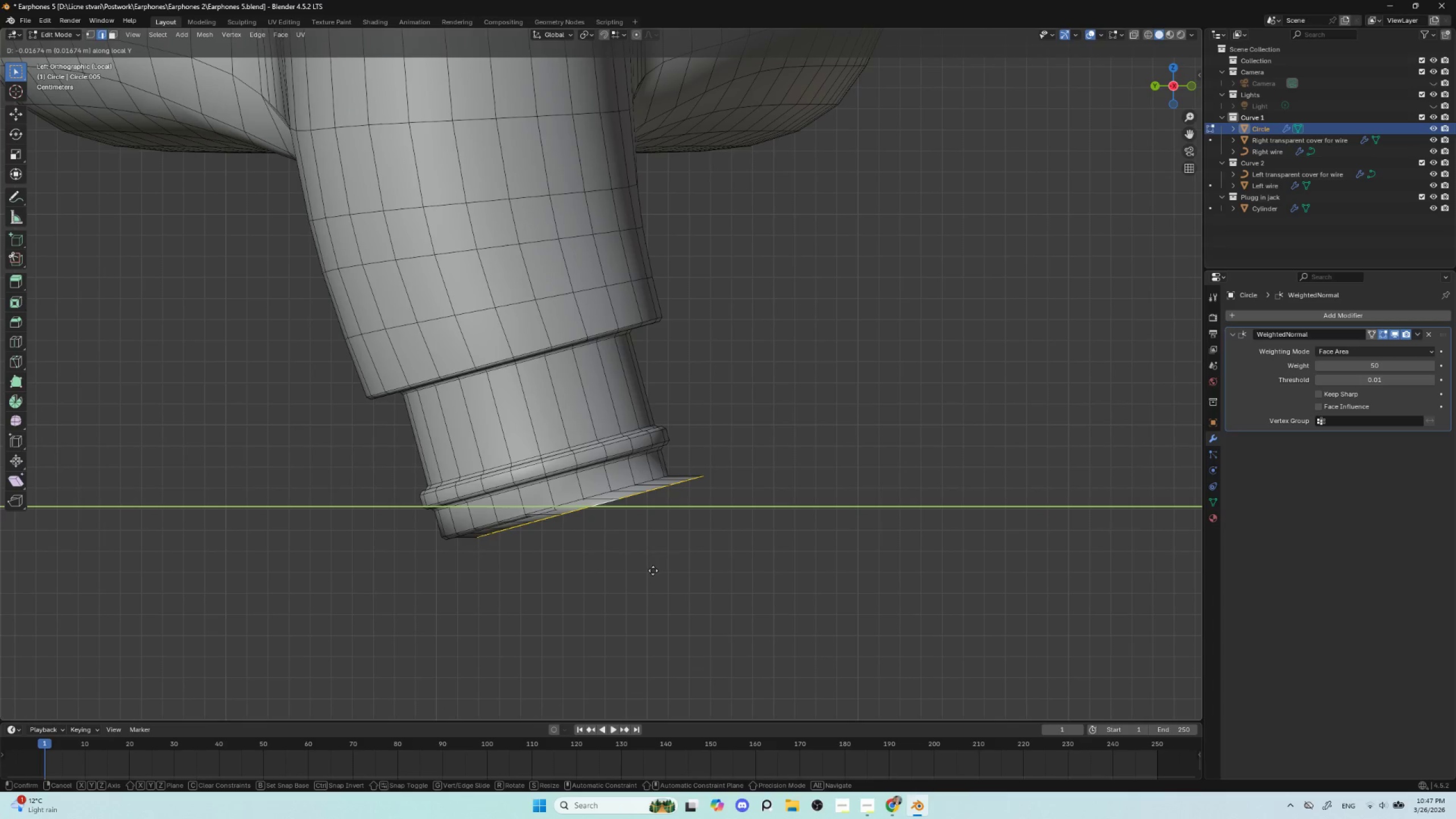 
type(zz)
key(Escape)
 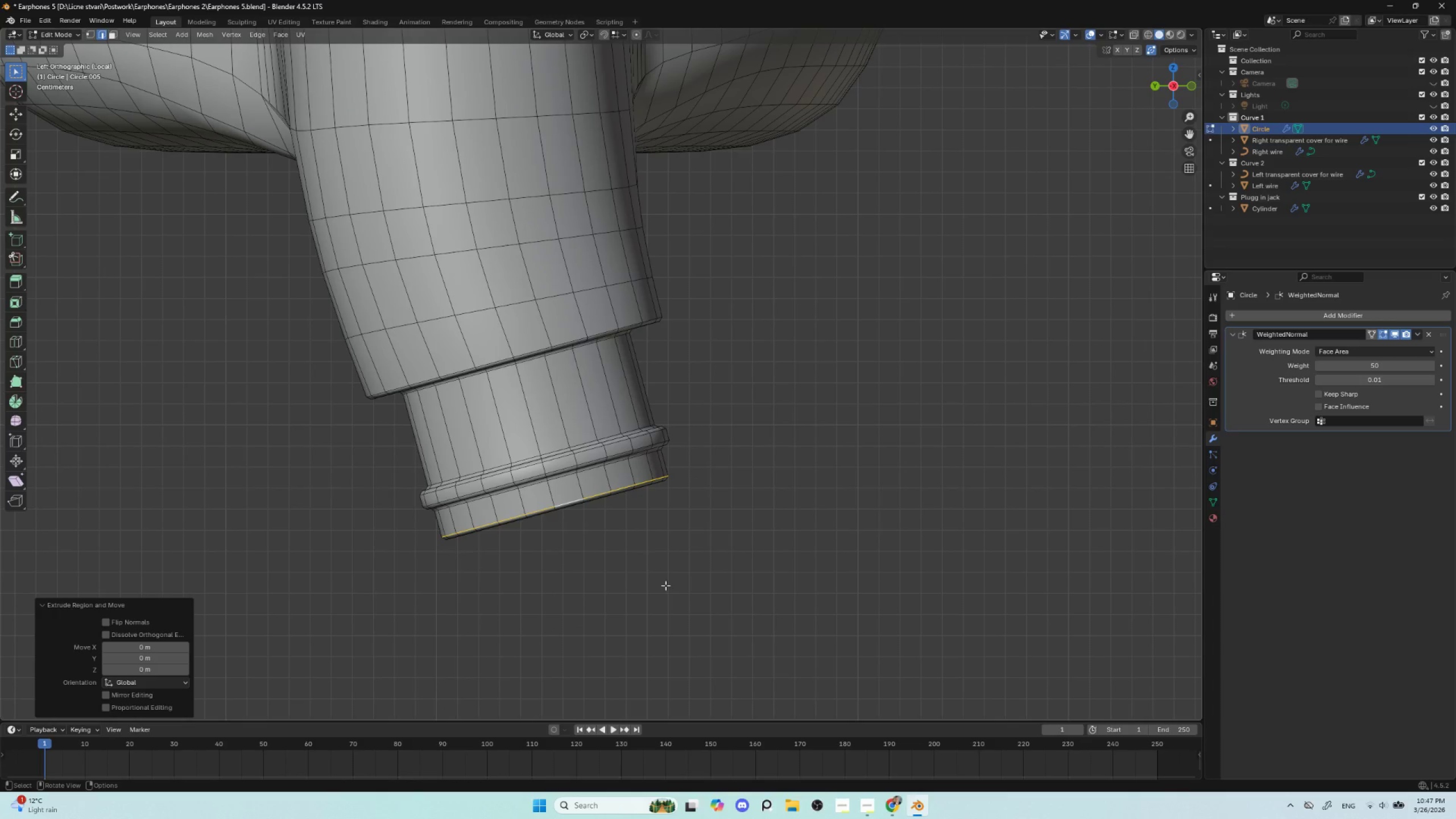 
key(Control+Z)
 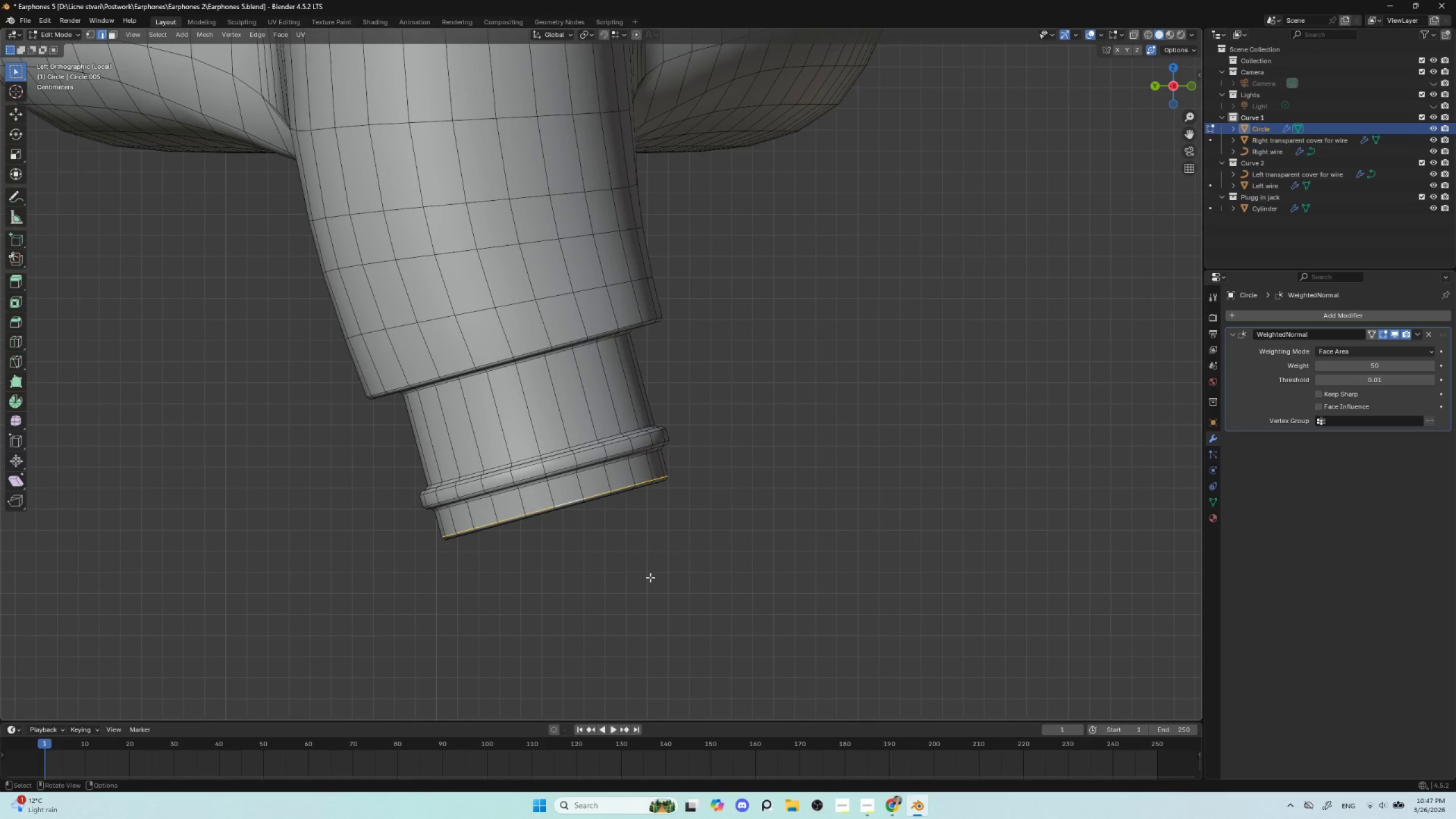 
hold_key(key=ShiftLeft, duration=0.59)
 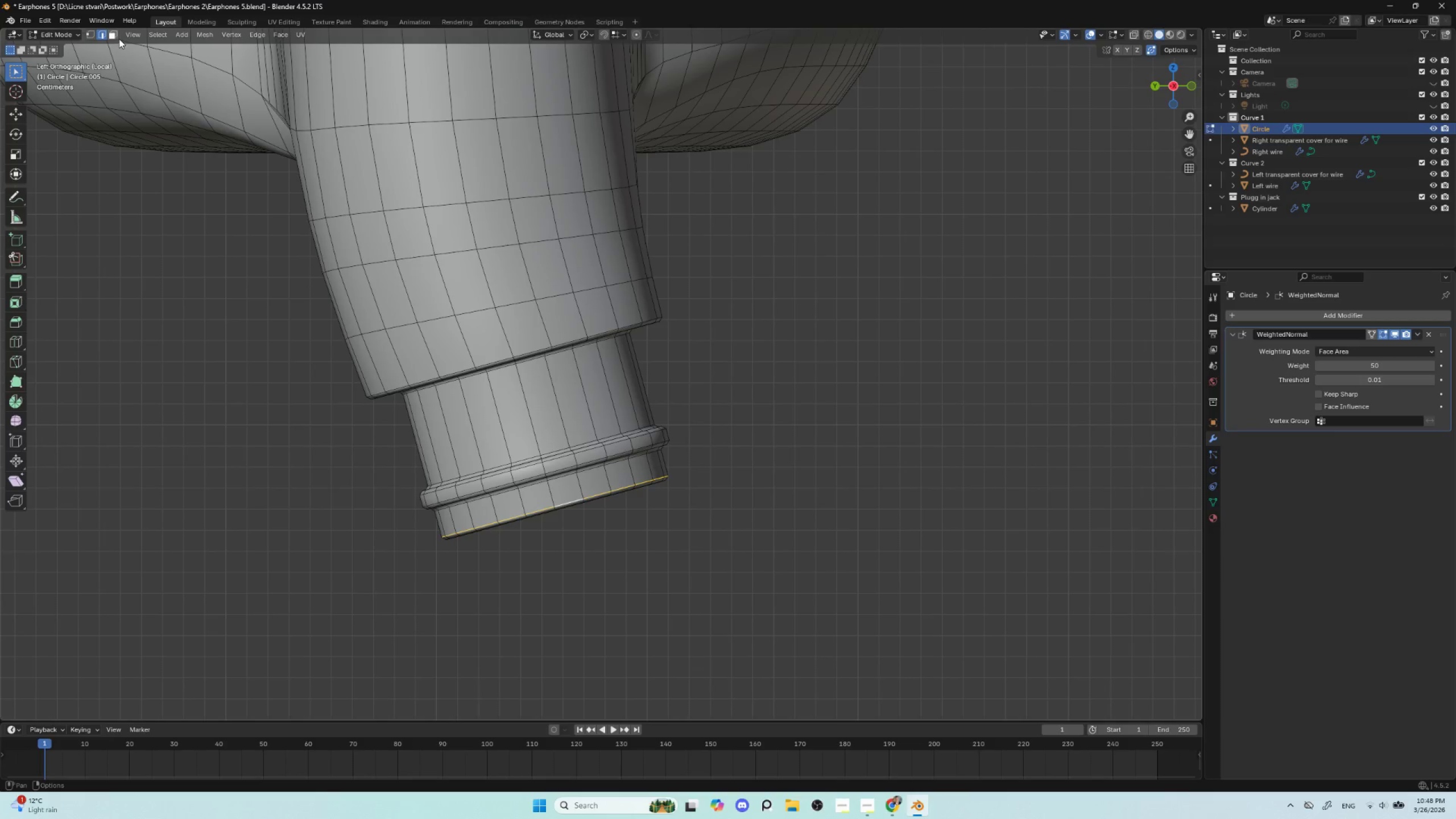 
double_click([116, 37])
 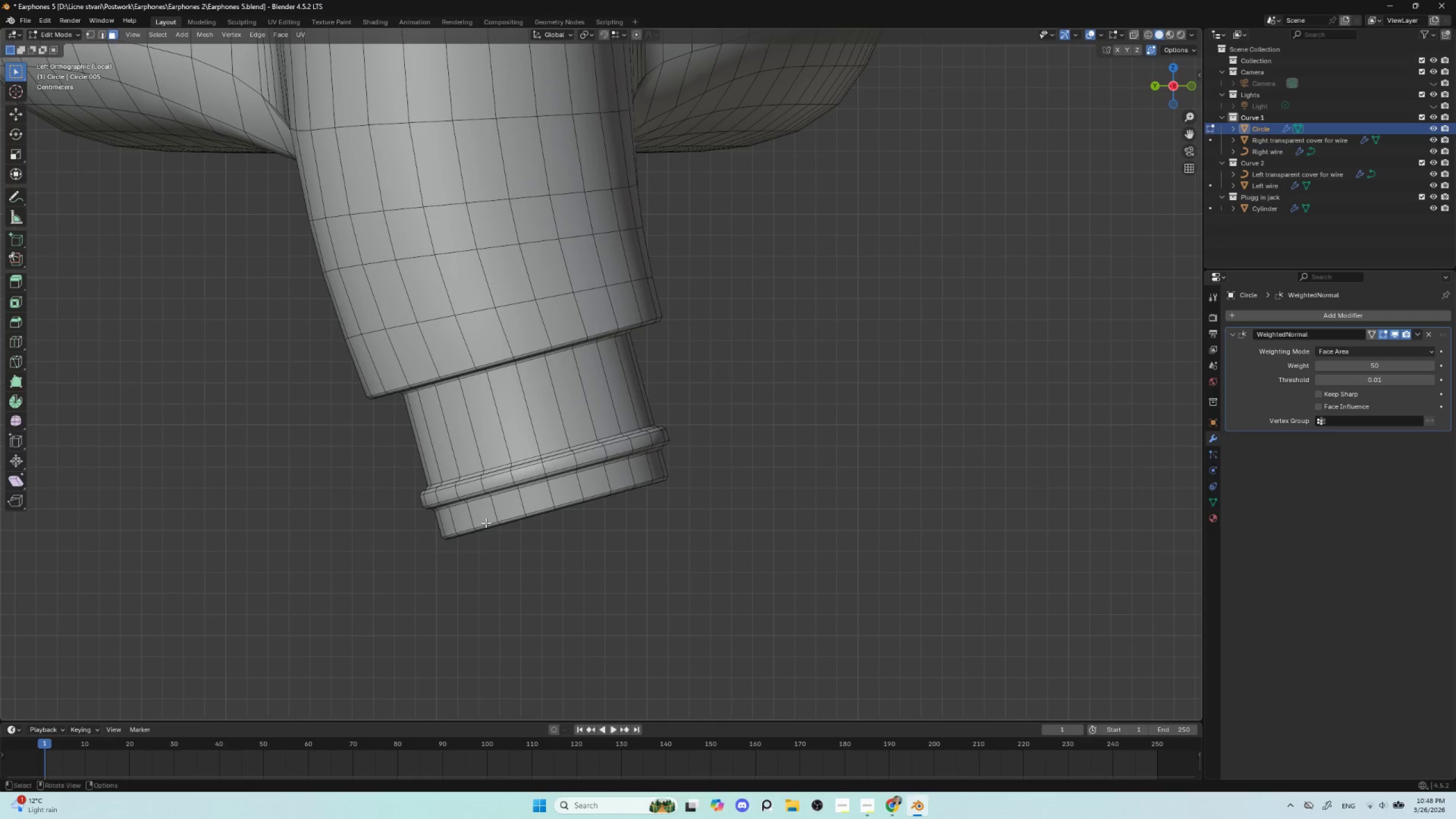 
hold_key(key=AltLeft, duration=1.06)
left_click([492, 510])
 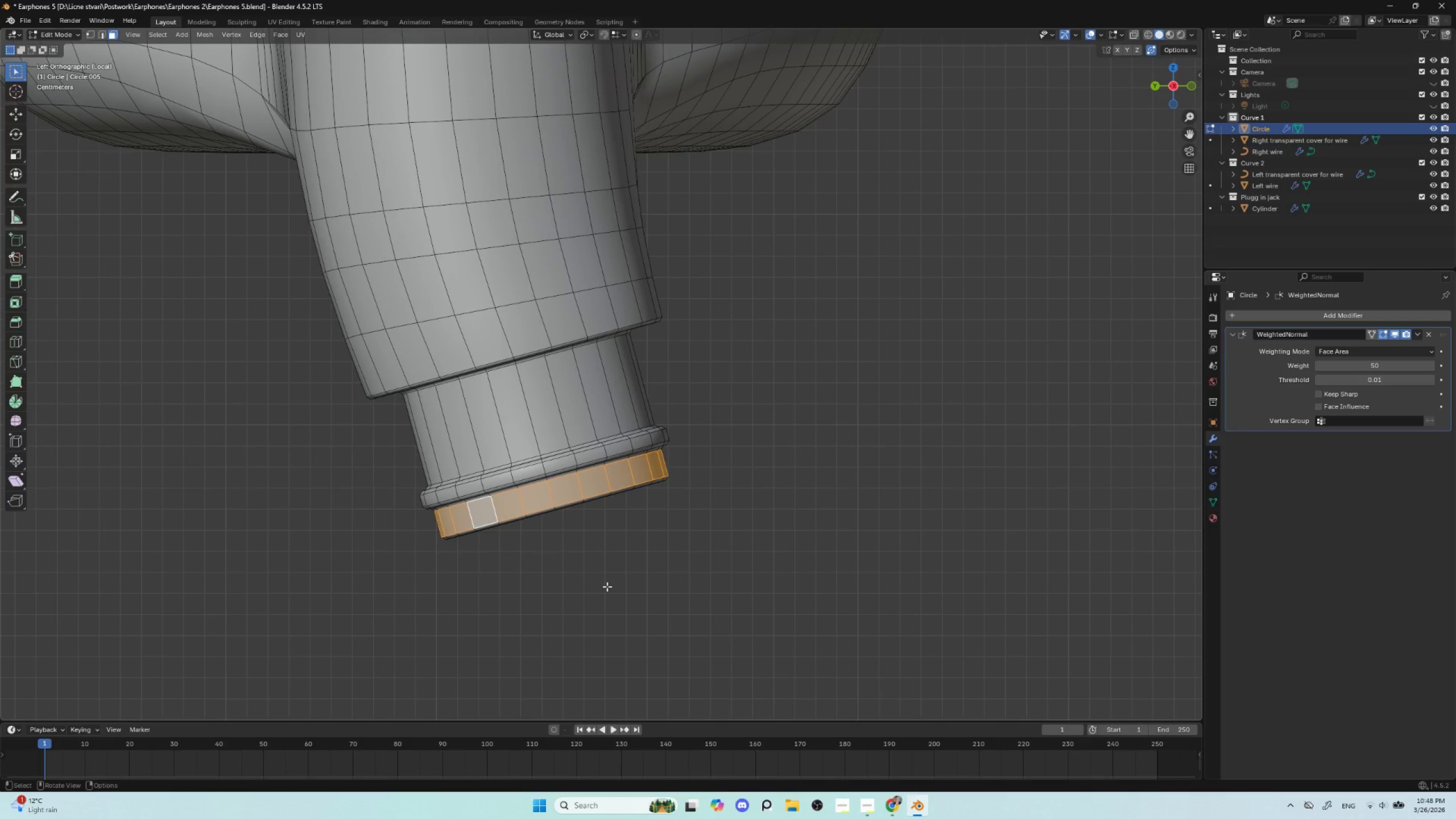 
hold_key(key=ShiftLeft, duration=1.5)
 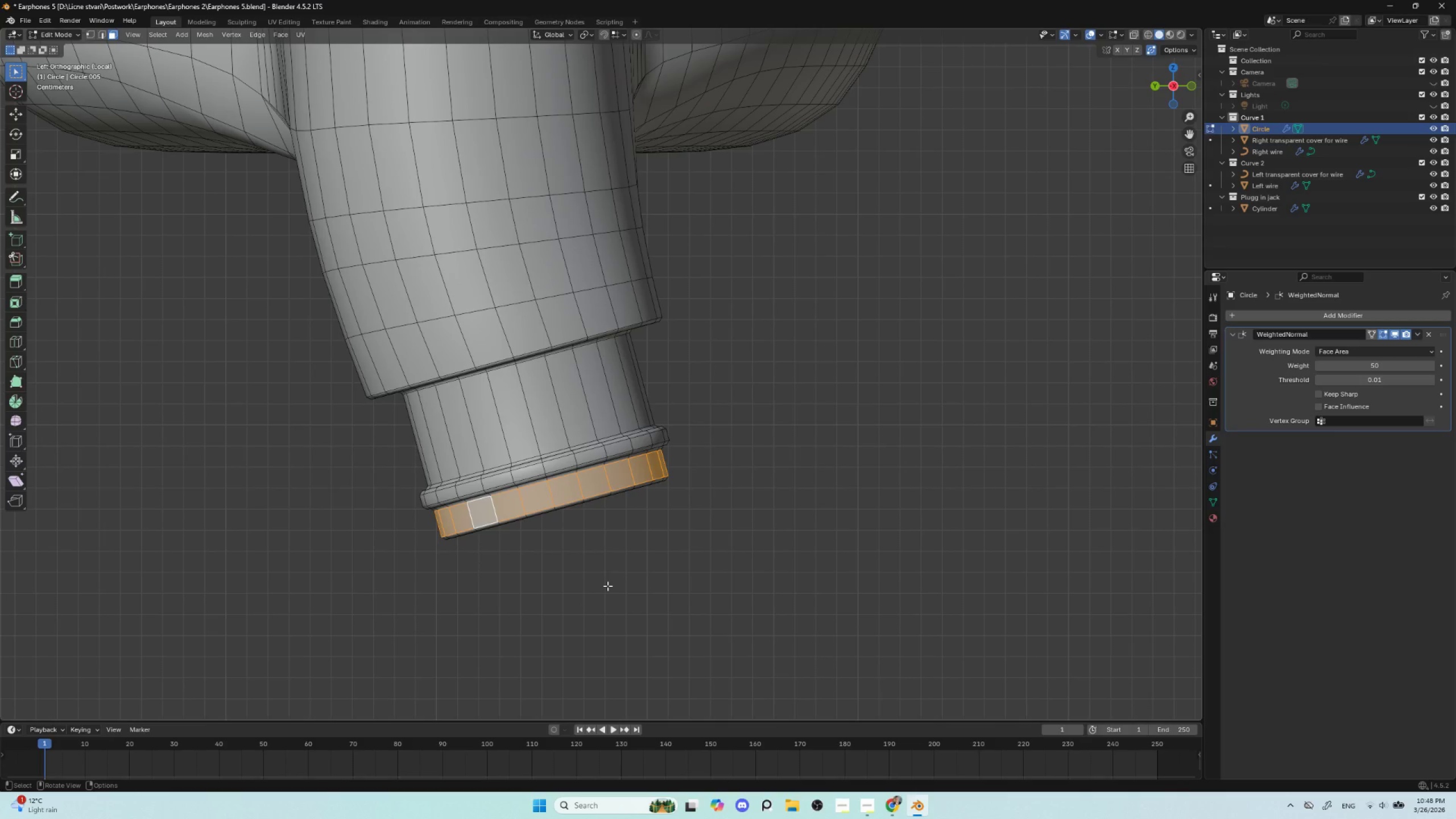 
hold_key(key=ShiftLeft, duration=0.36)
 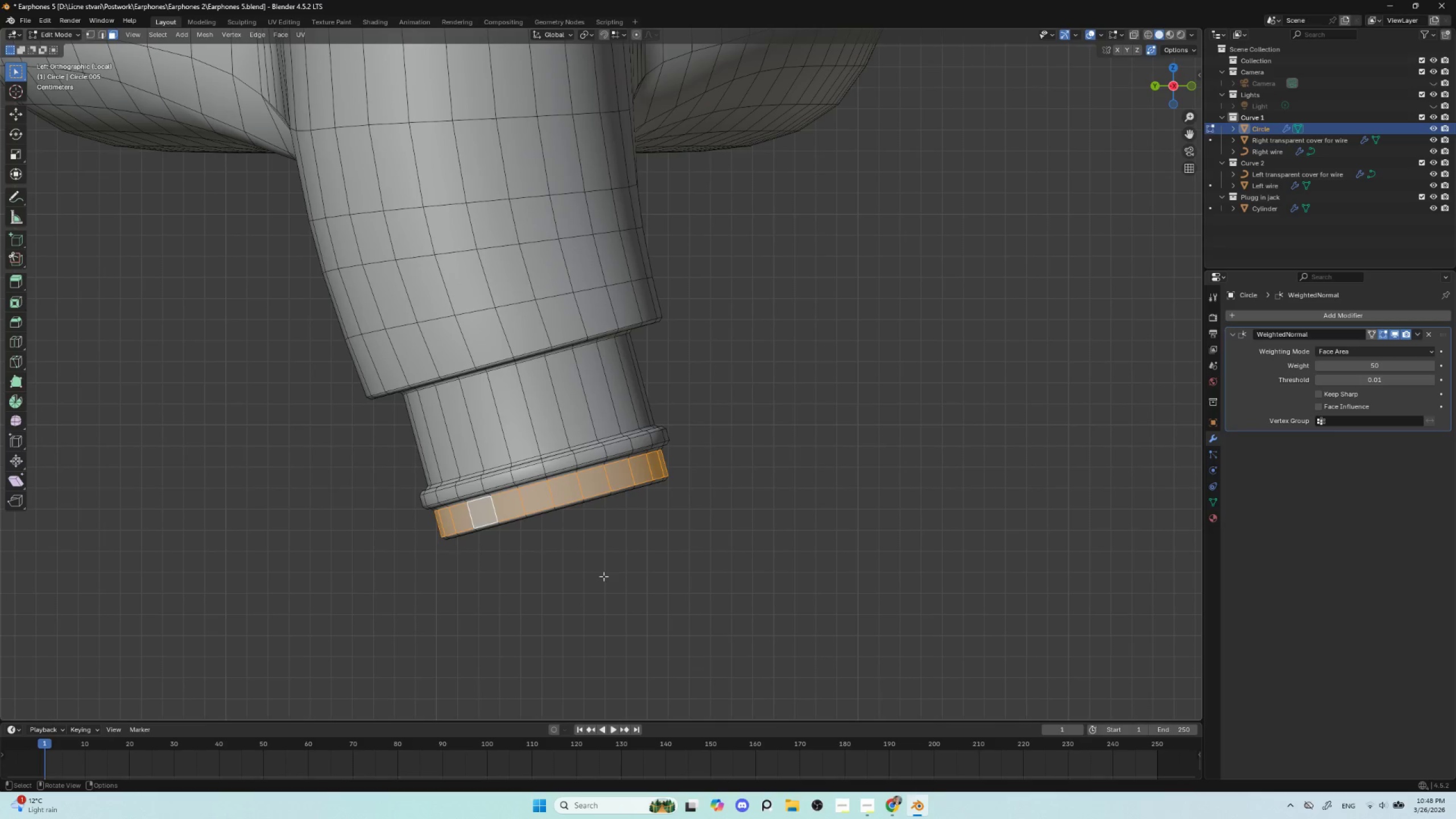 
key(Shift+D)
 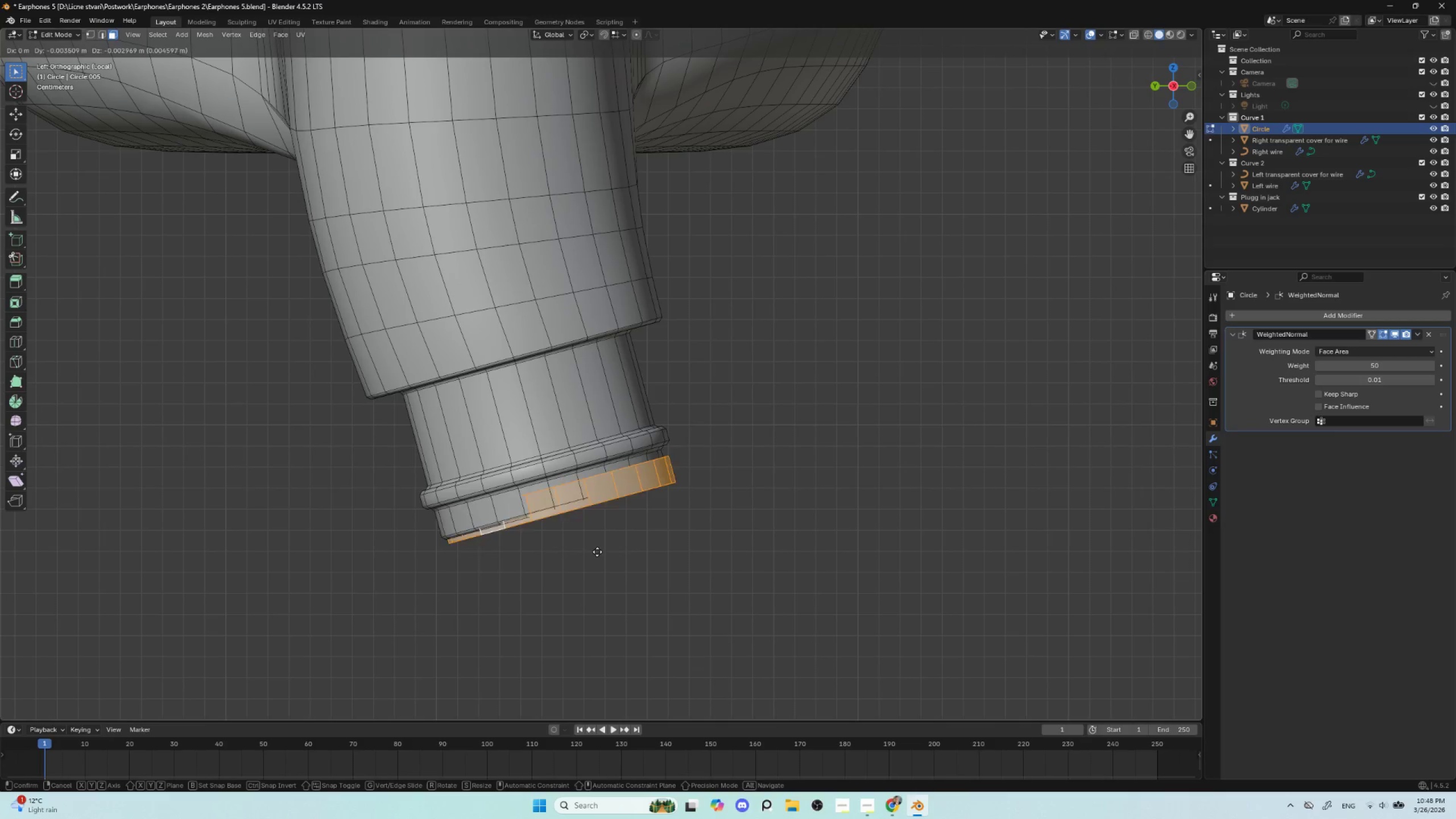 
key(Escape)
 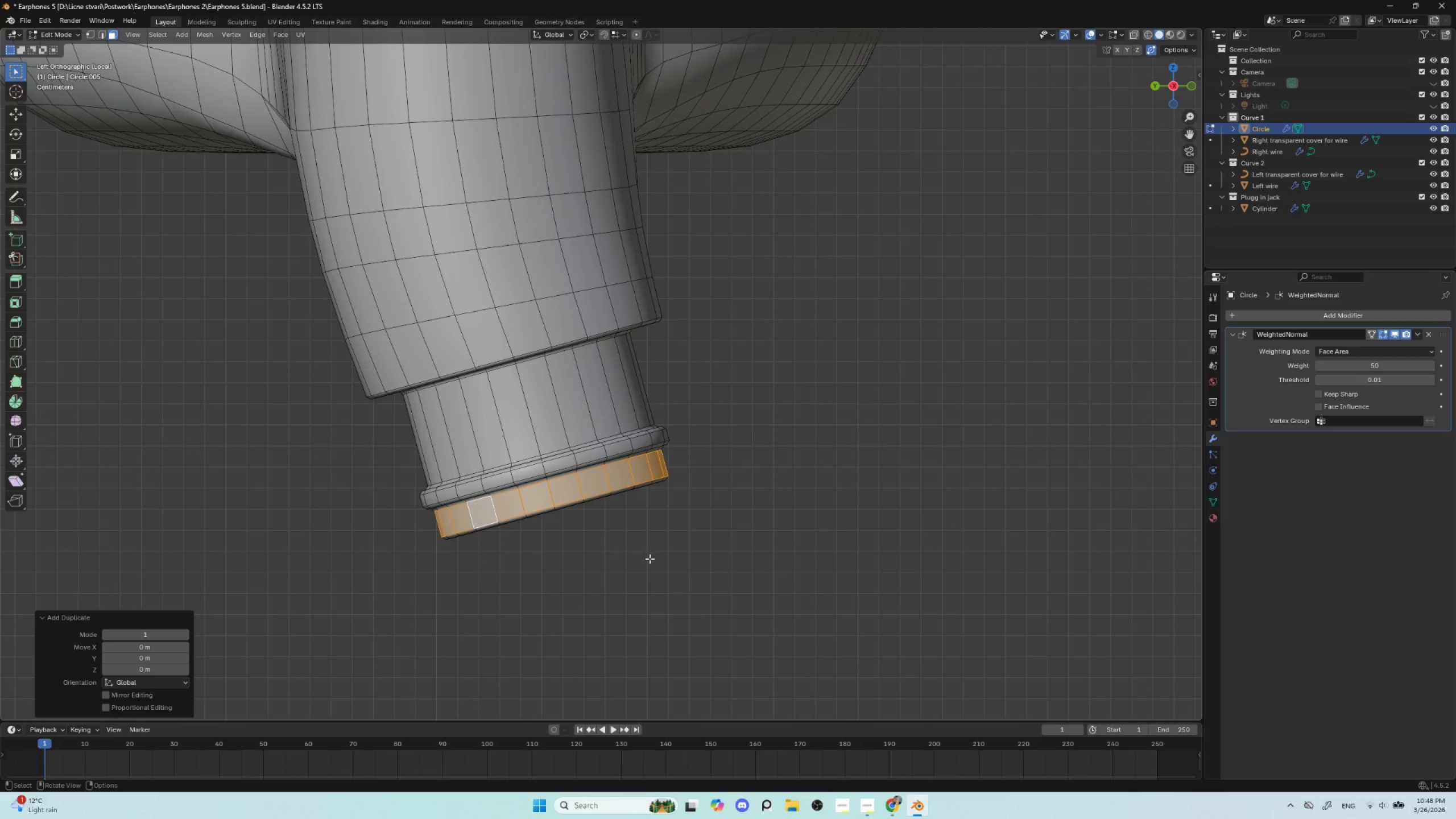 
key(Alt+S)
 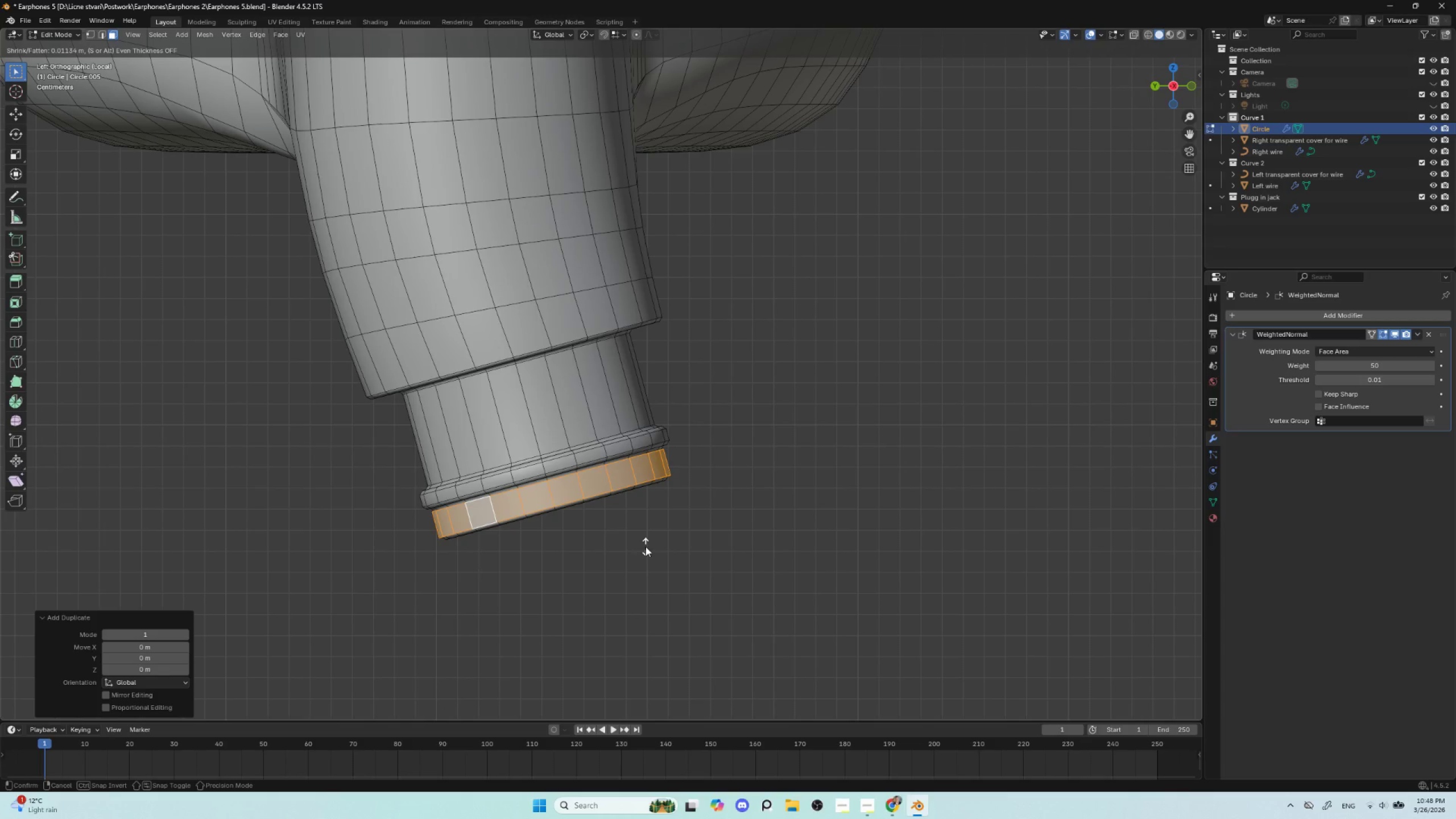 
left_click([646, 547])
 